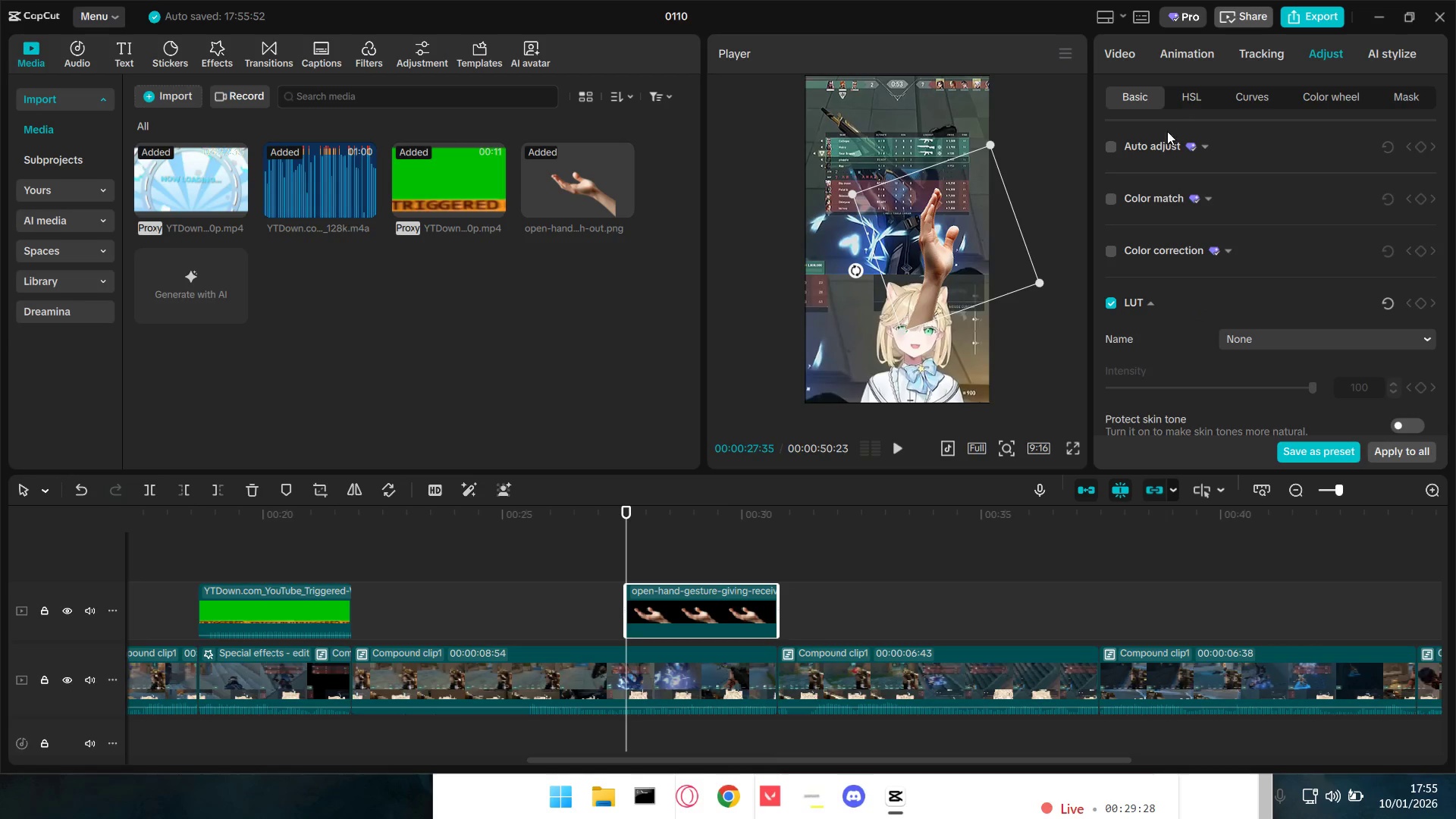 
left_click_drag(start_coordinate=[937, 274], to_coordinate=[945, 262])
 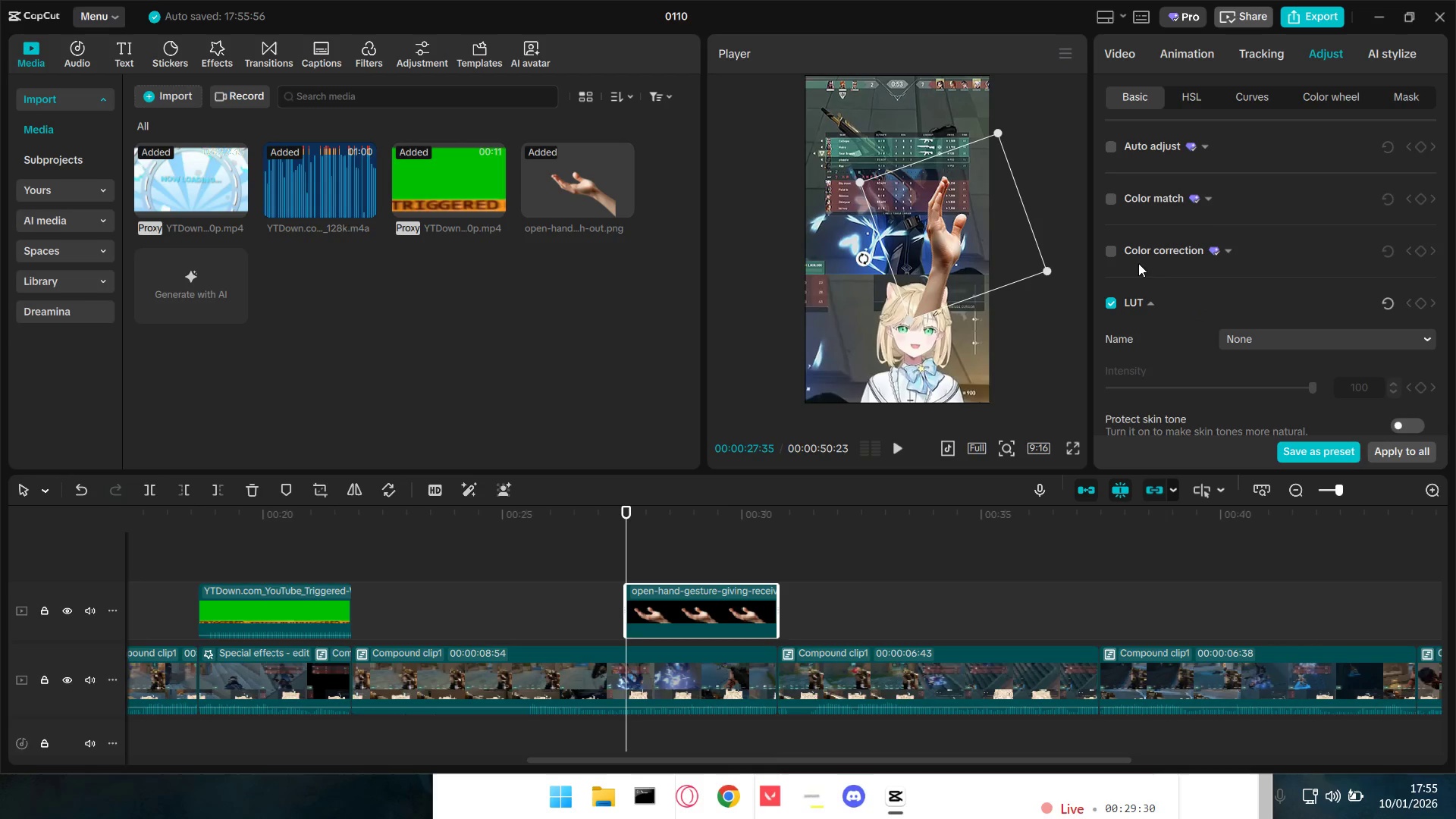 
left_click([1116, 55])
 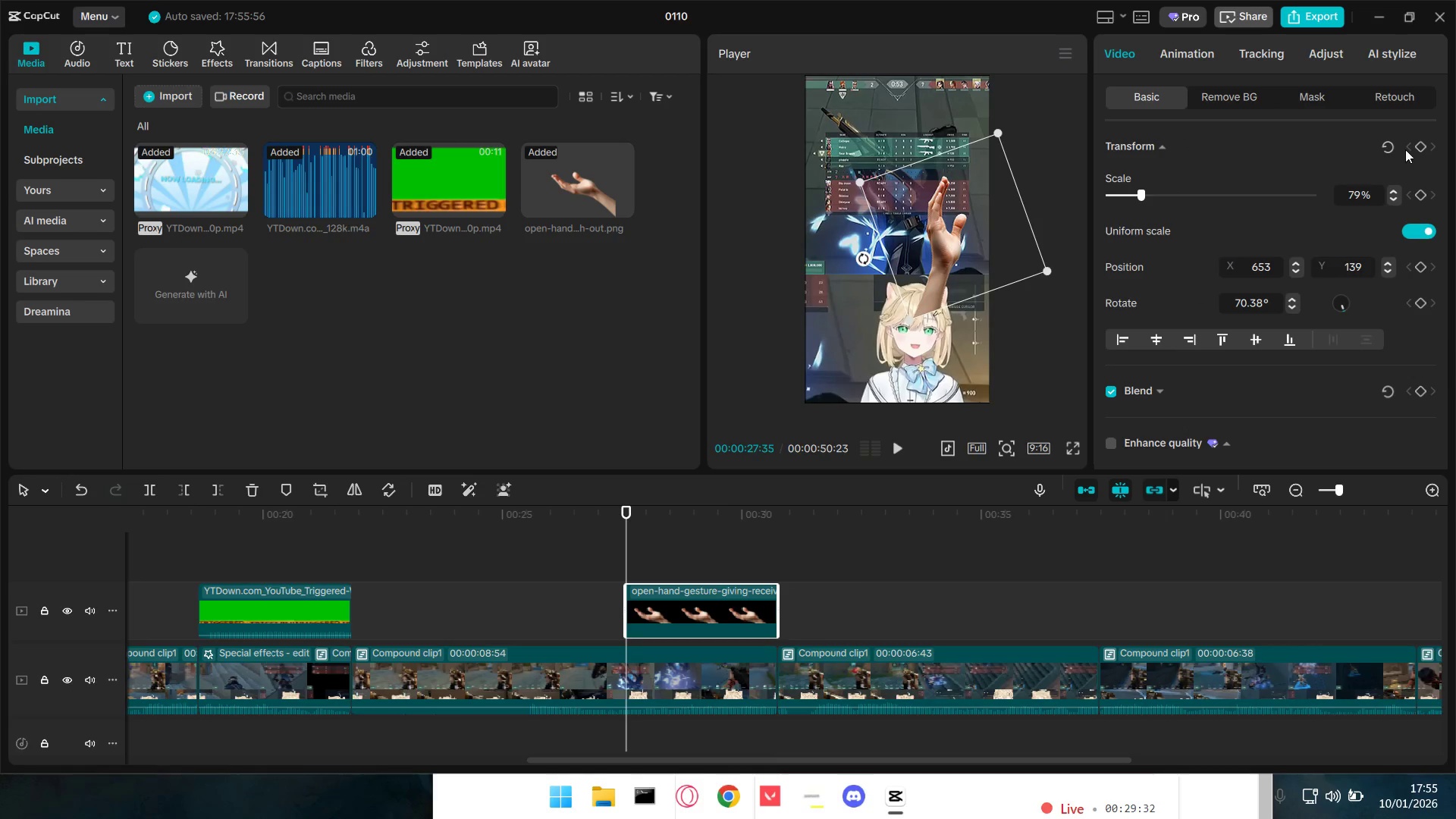 
scroll: coordinate [1112, 381], scroll_direction: up, amount: 4.0
 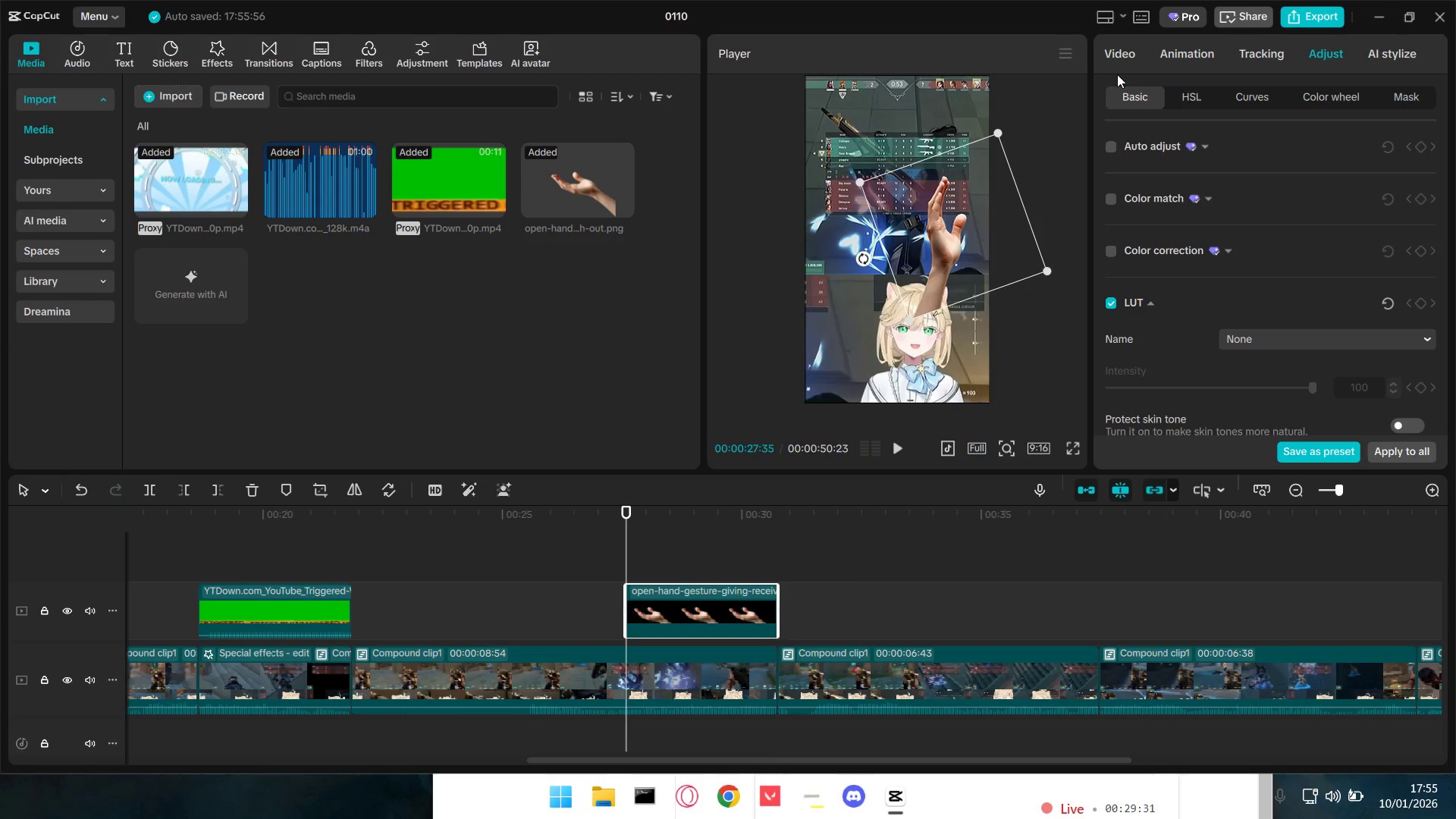 
left_click([1419, 143])
 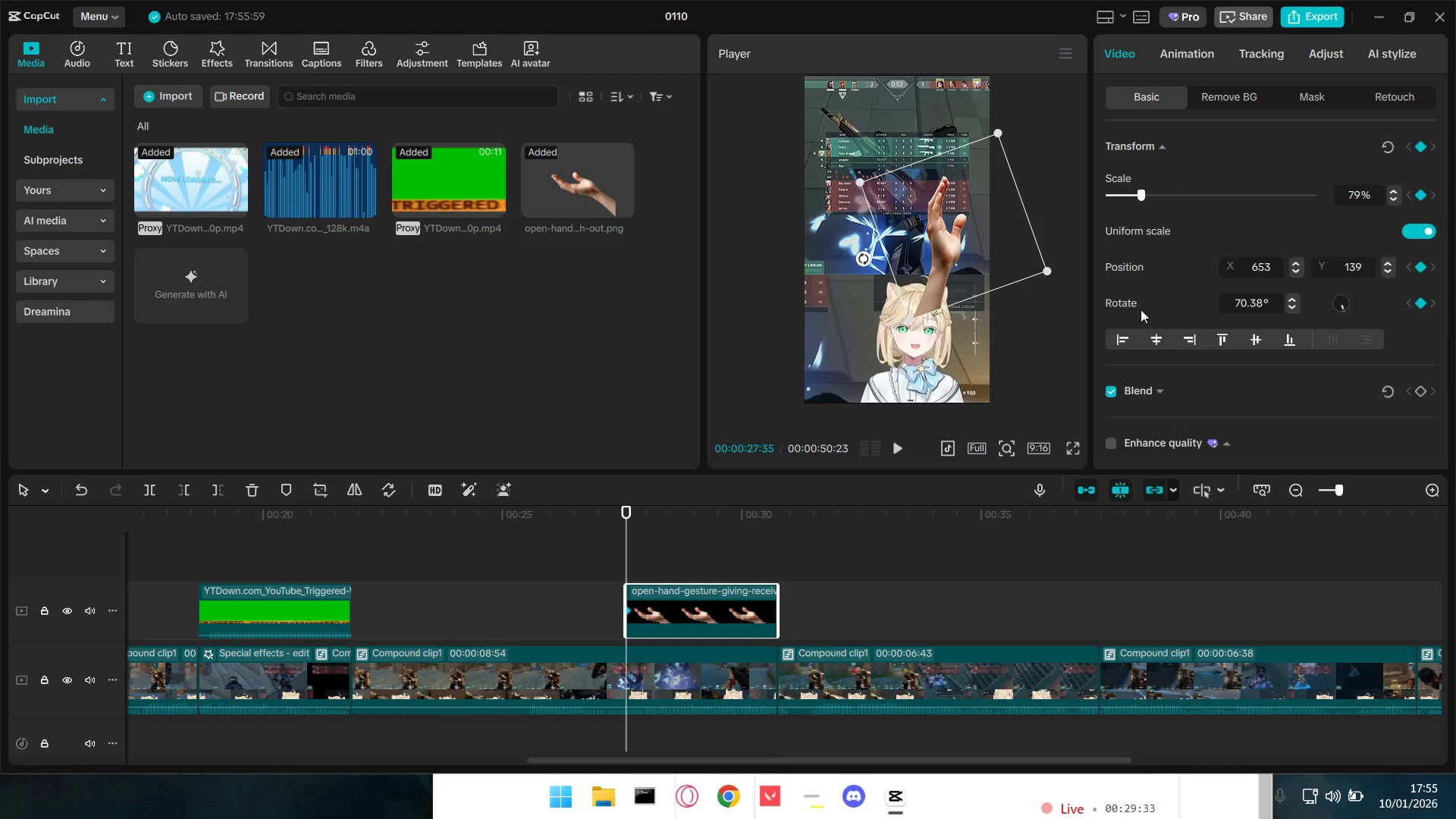 
key(Space)
 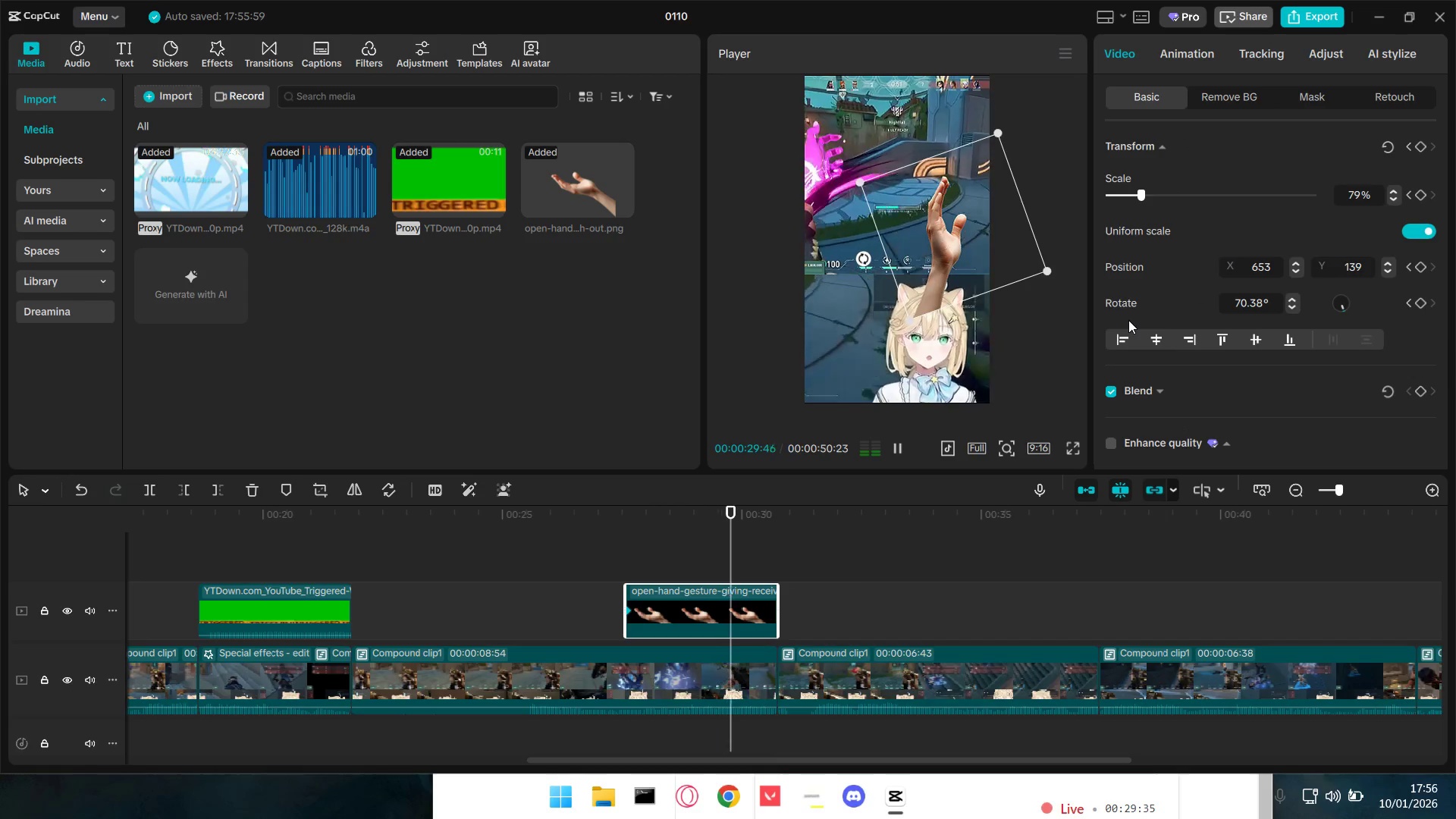 
key(Space)
 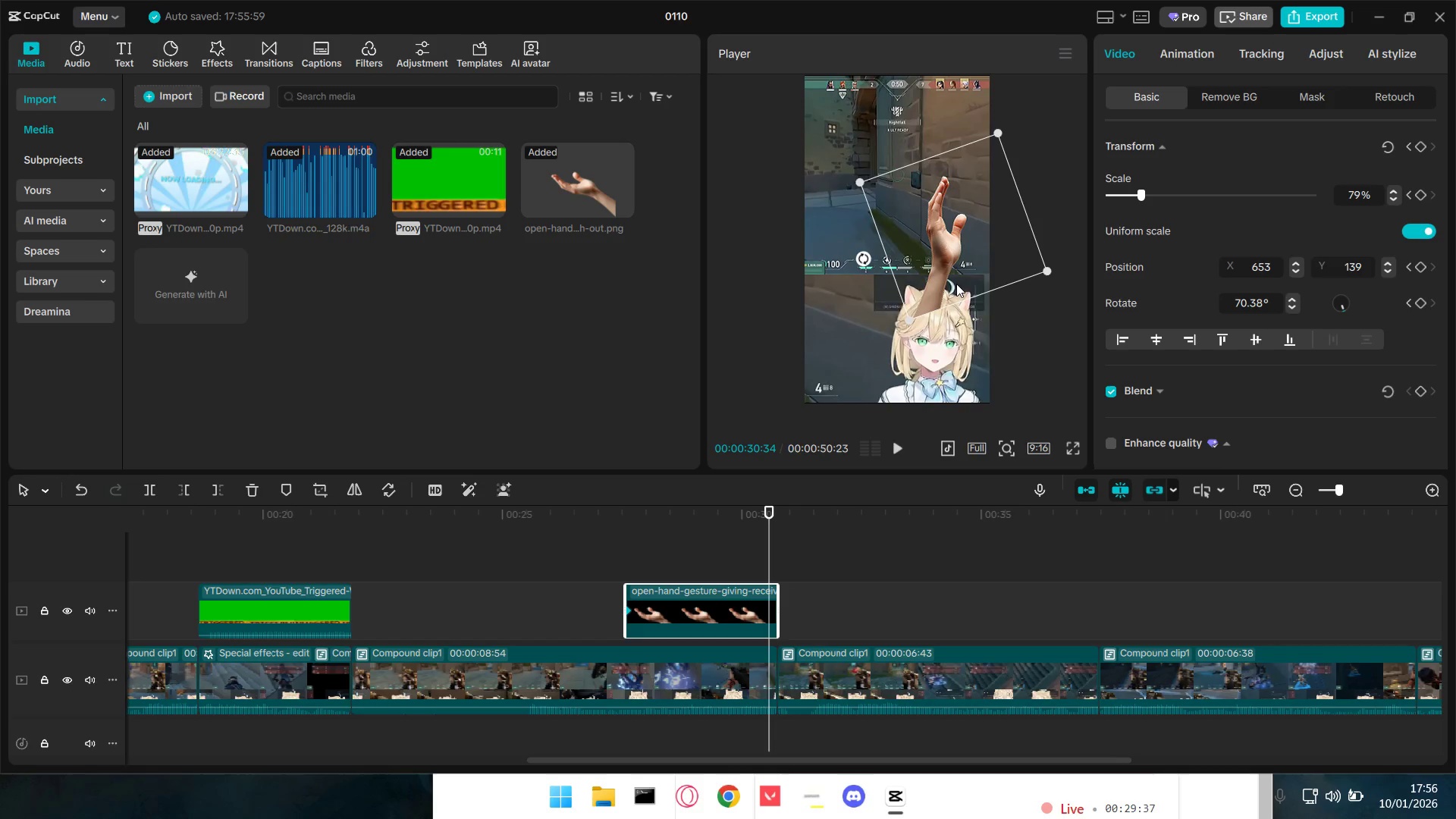 
key(A)
 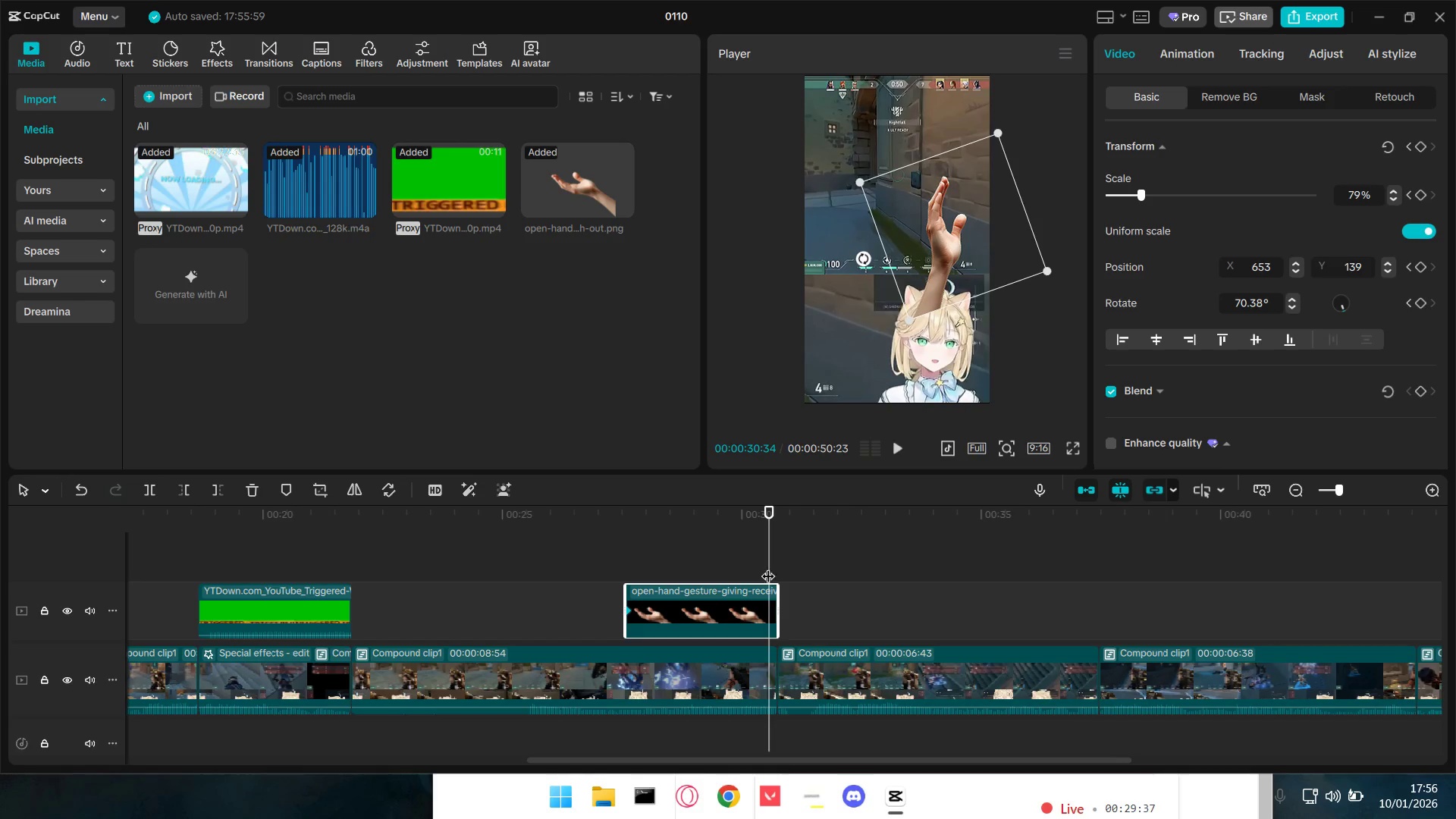 
left_click_drag(start_coordinate=[770, 547], to_coordinate=[701, 551])
 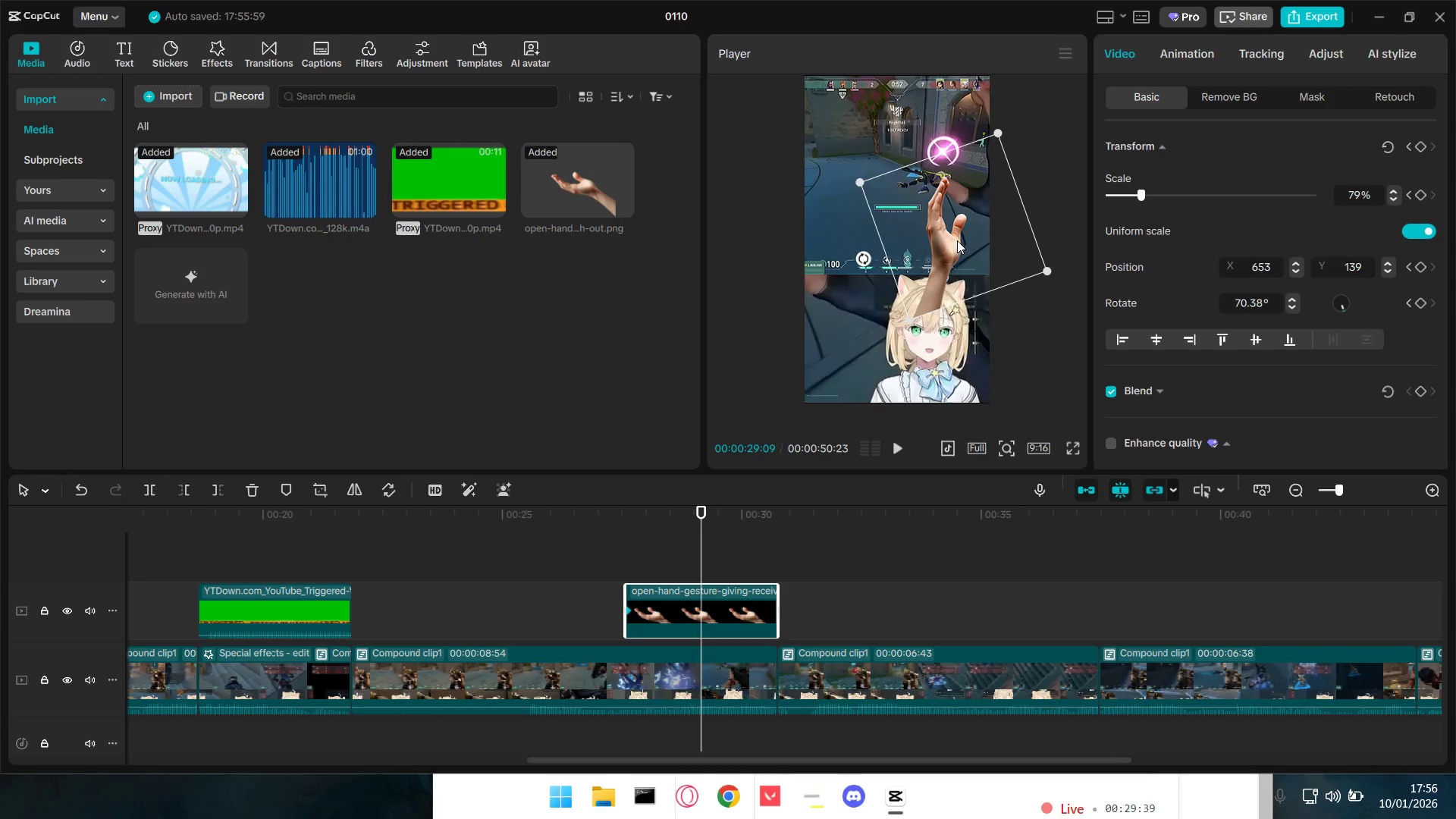 
left_click_drag(start_coordinate=[940, 243], to_coordinate=[838, 237])
 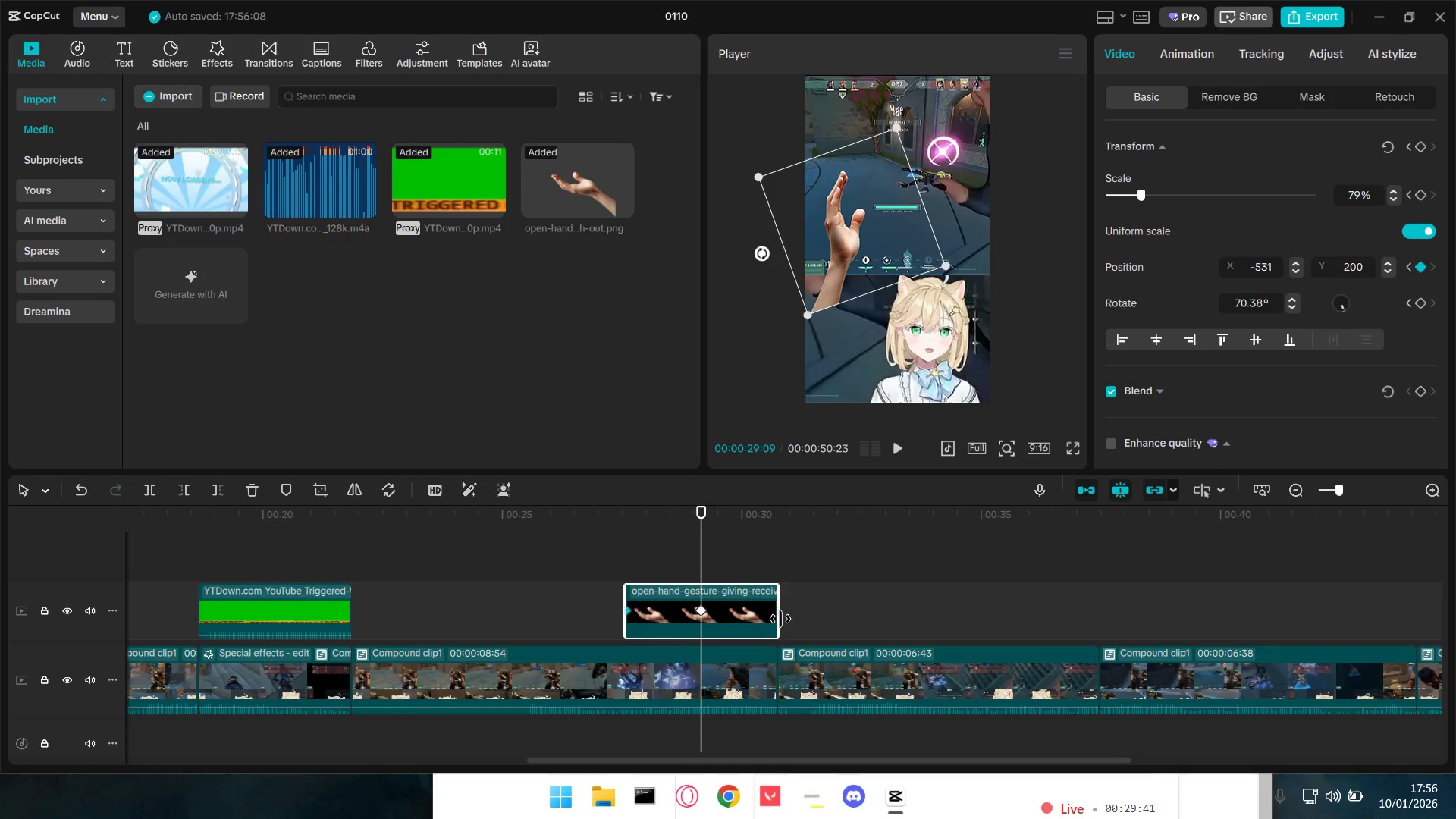 
left_click_drag(start_coordinate=[778, 616], to_coordinate=[702, 620])
 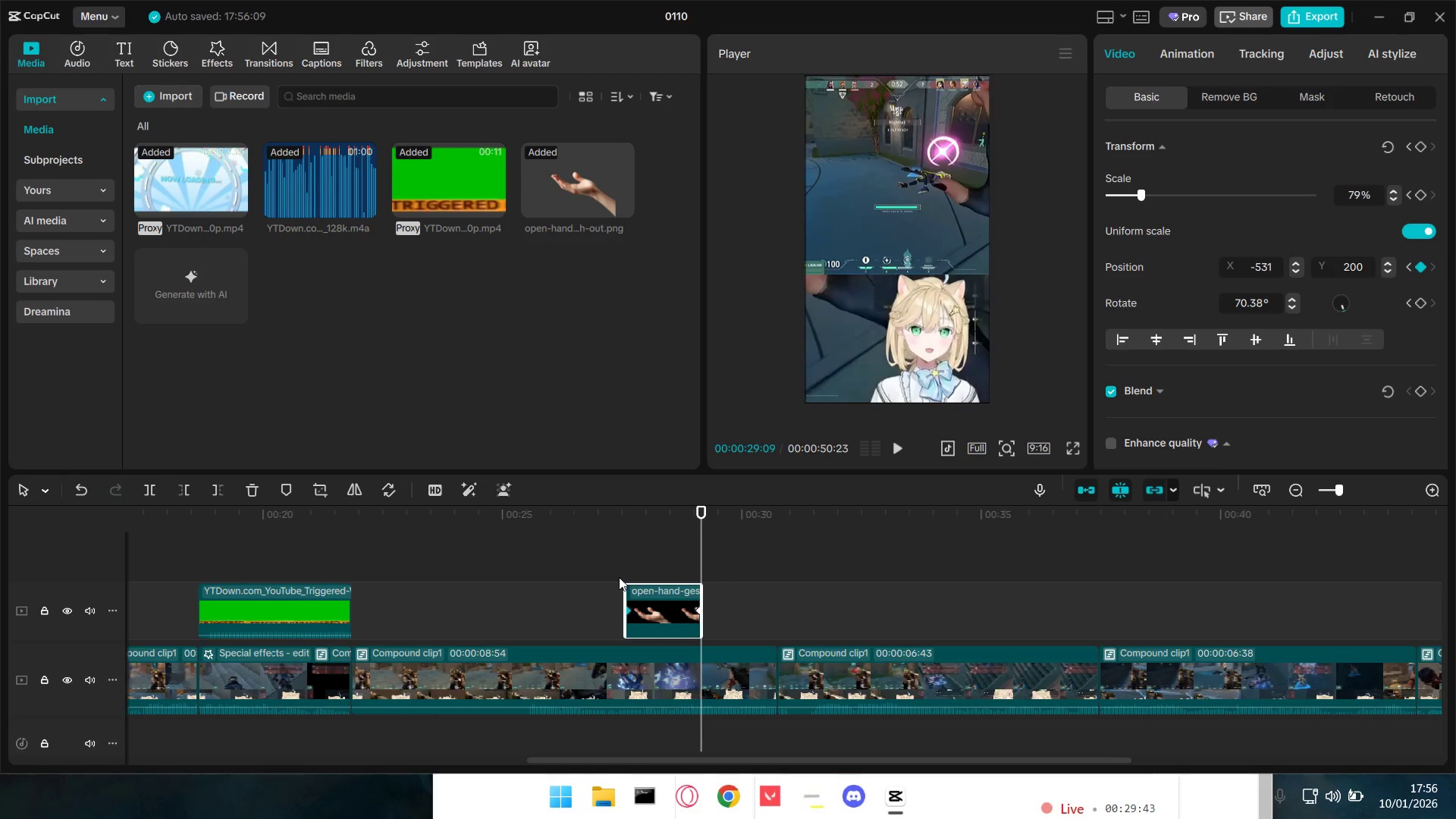 
key(Space)
 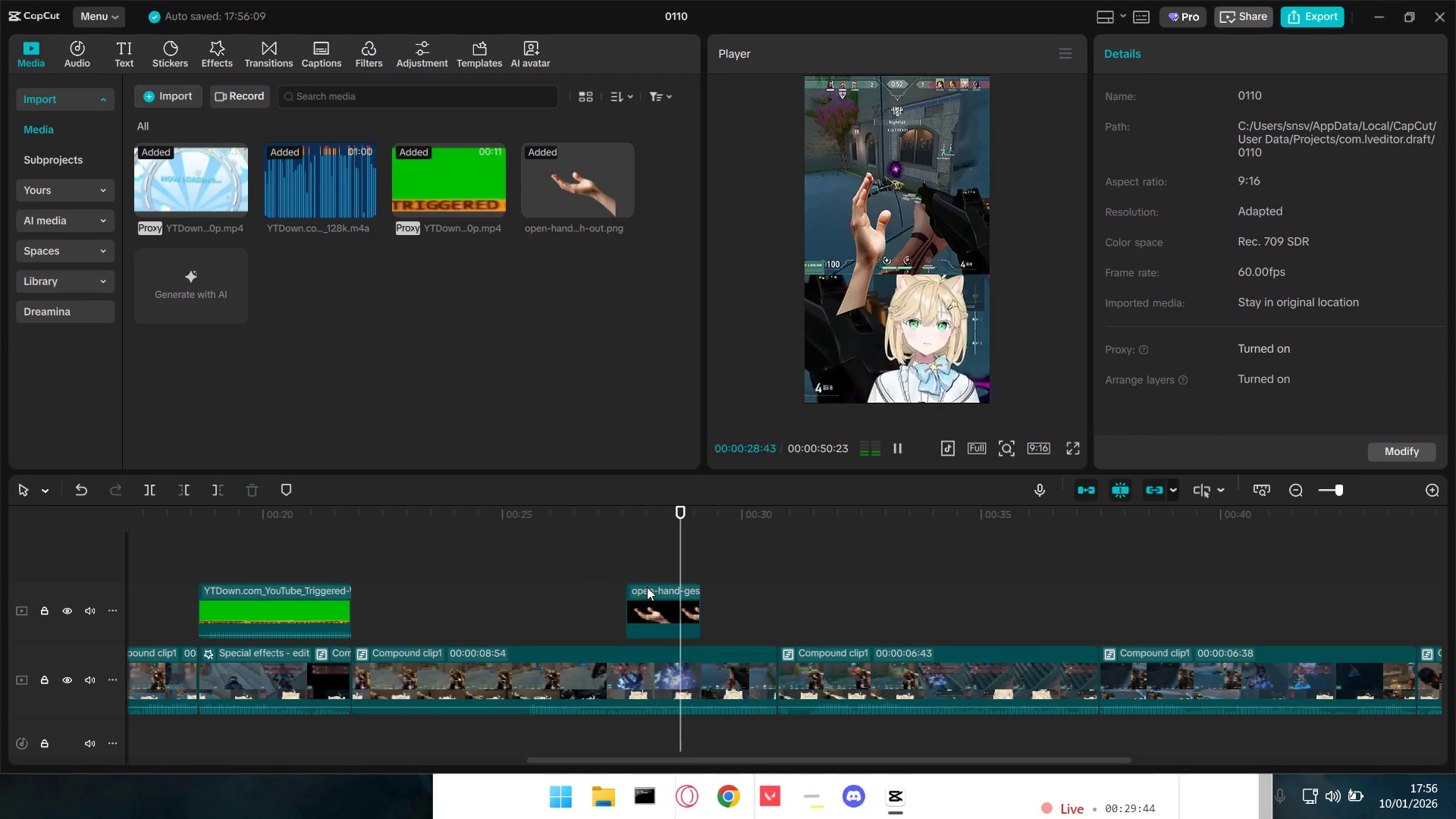 
key(Space)
 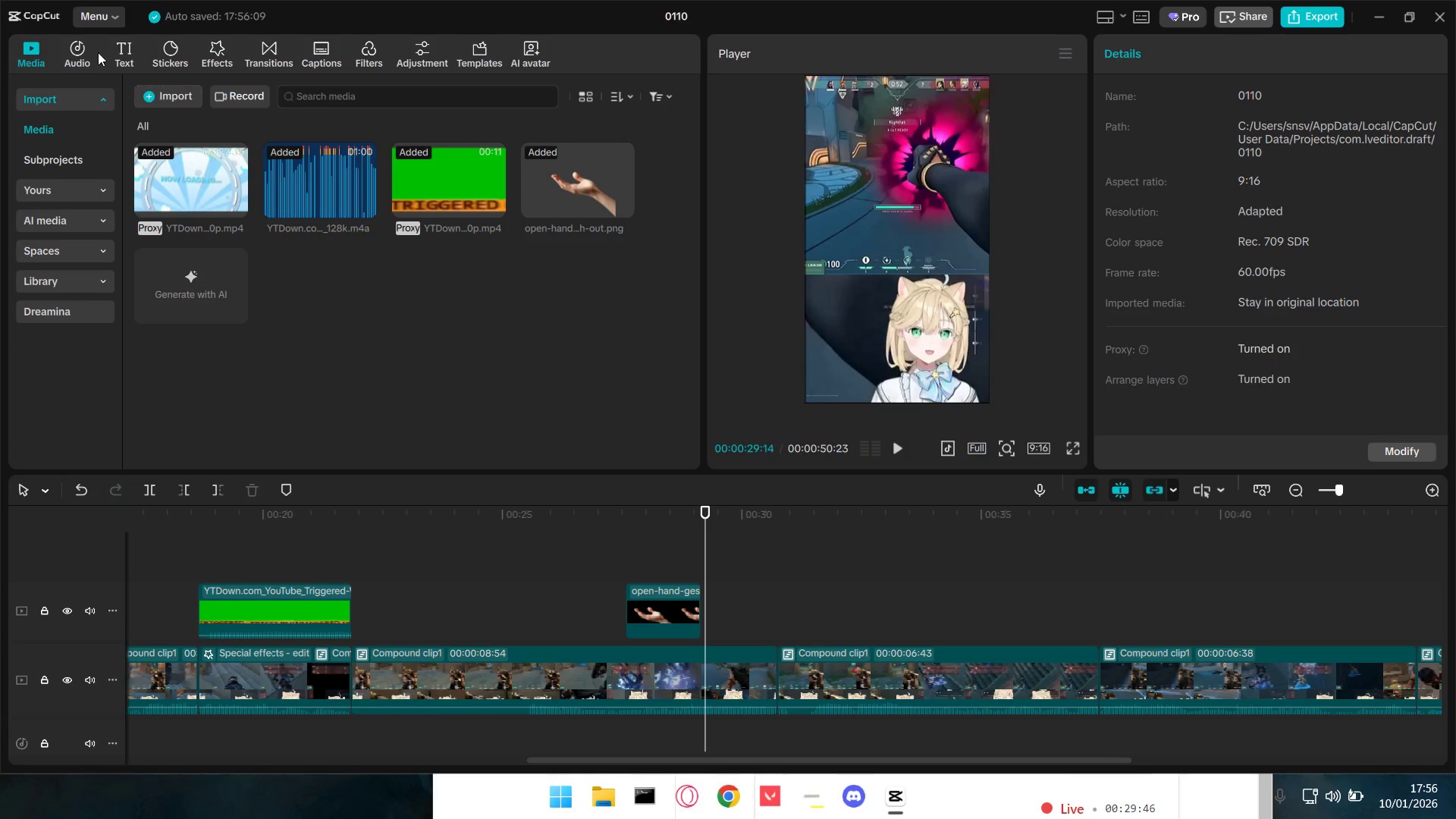 
left_click([75, 51])
 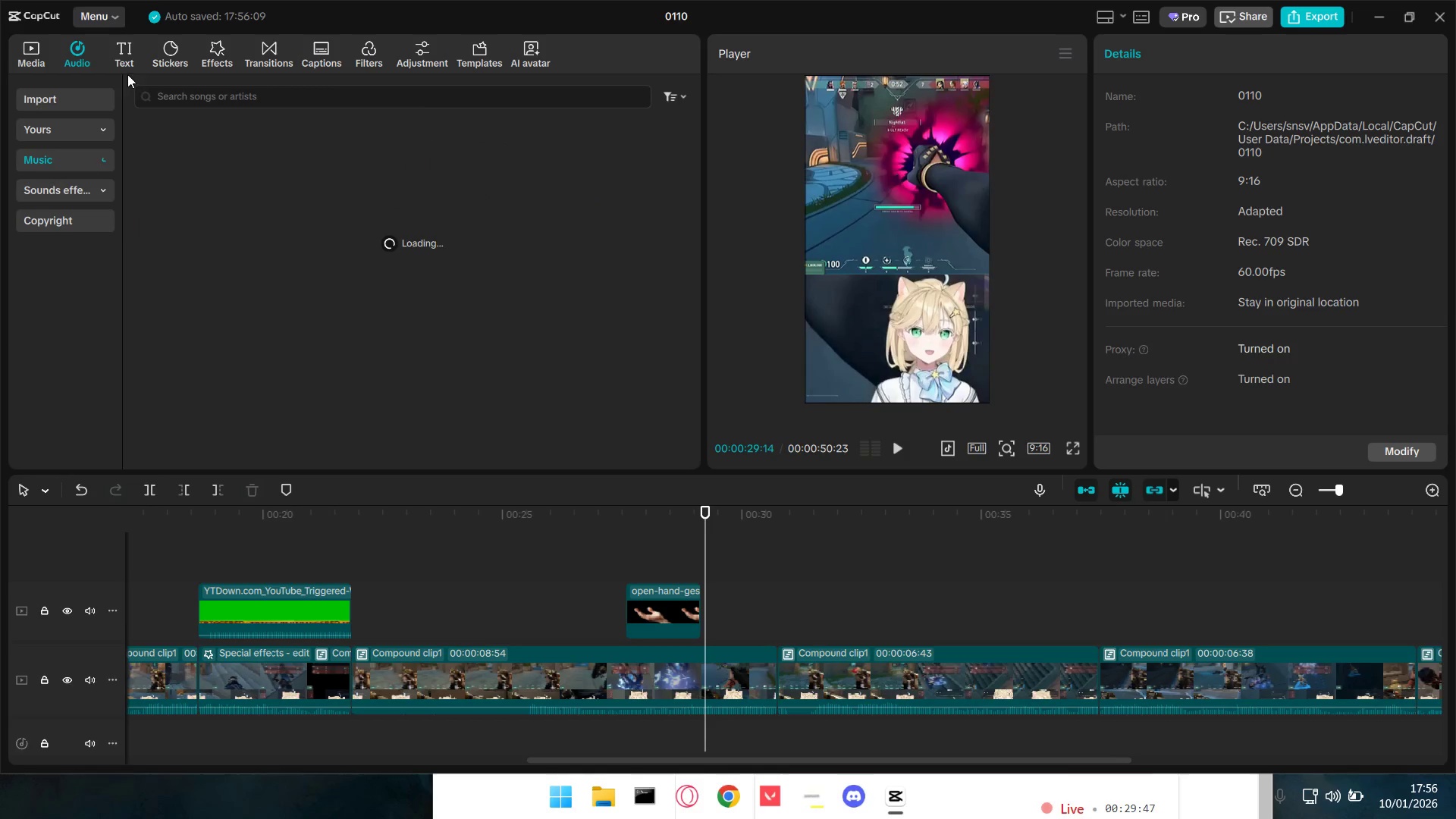 
left_click([174, 99])
 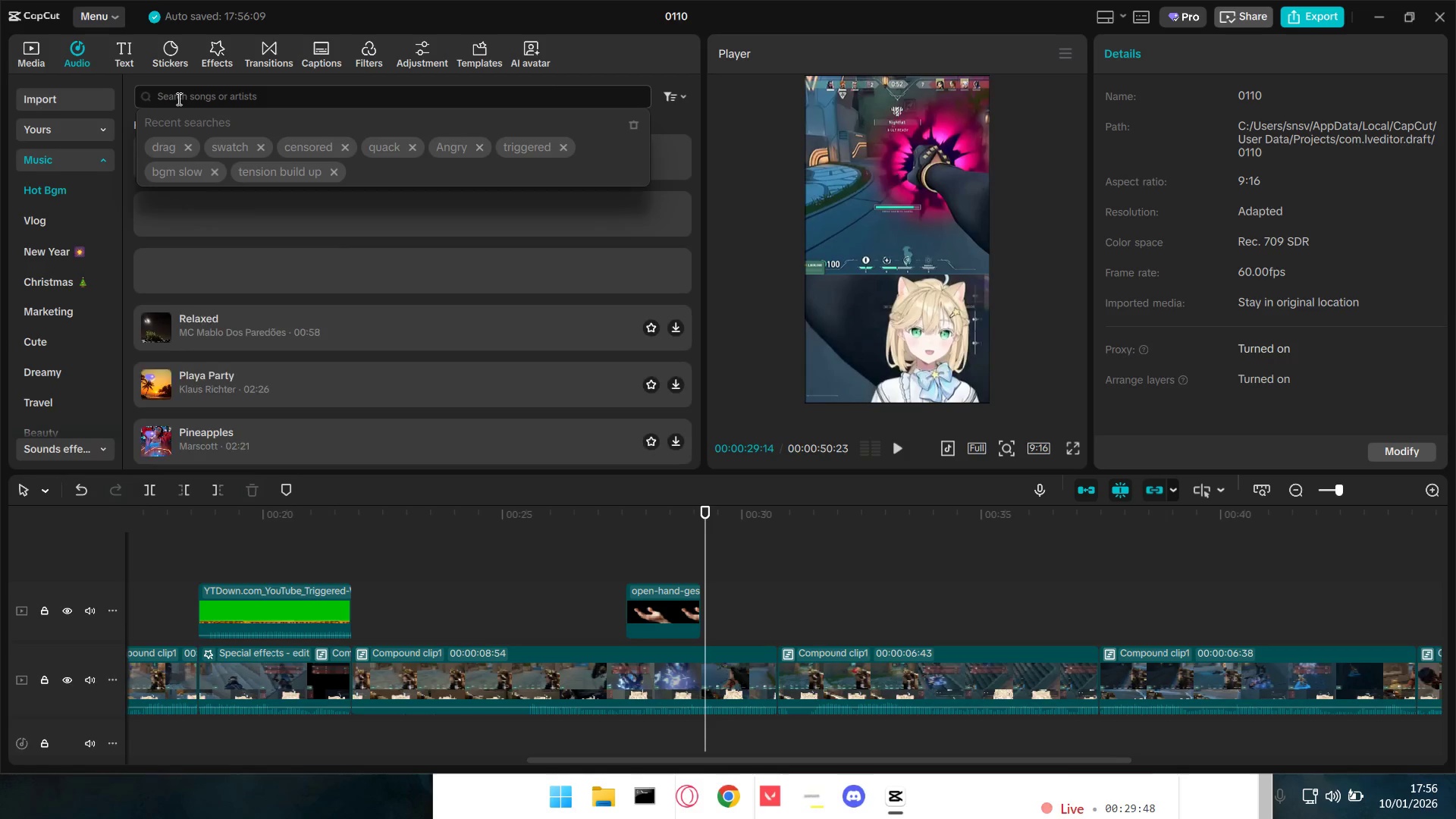 
type(drag heavy)
 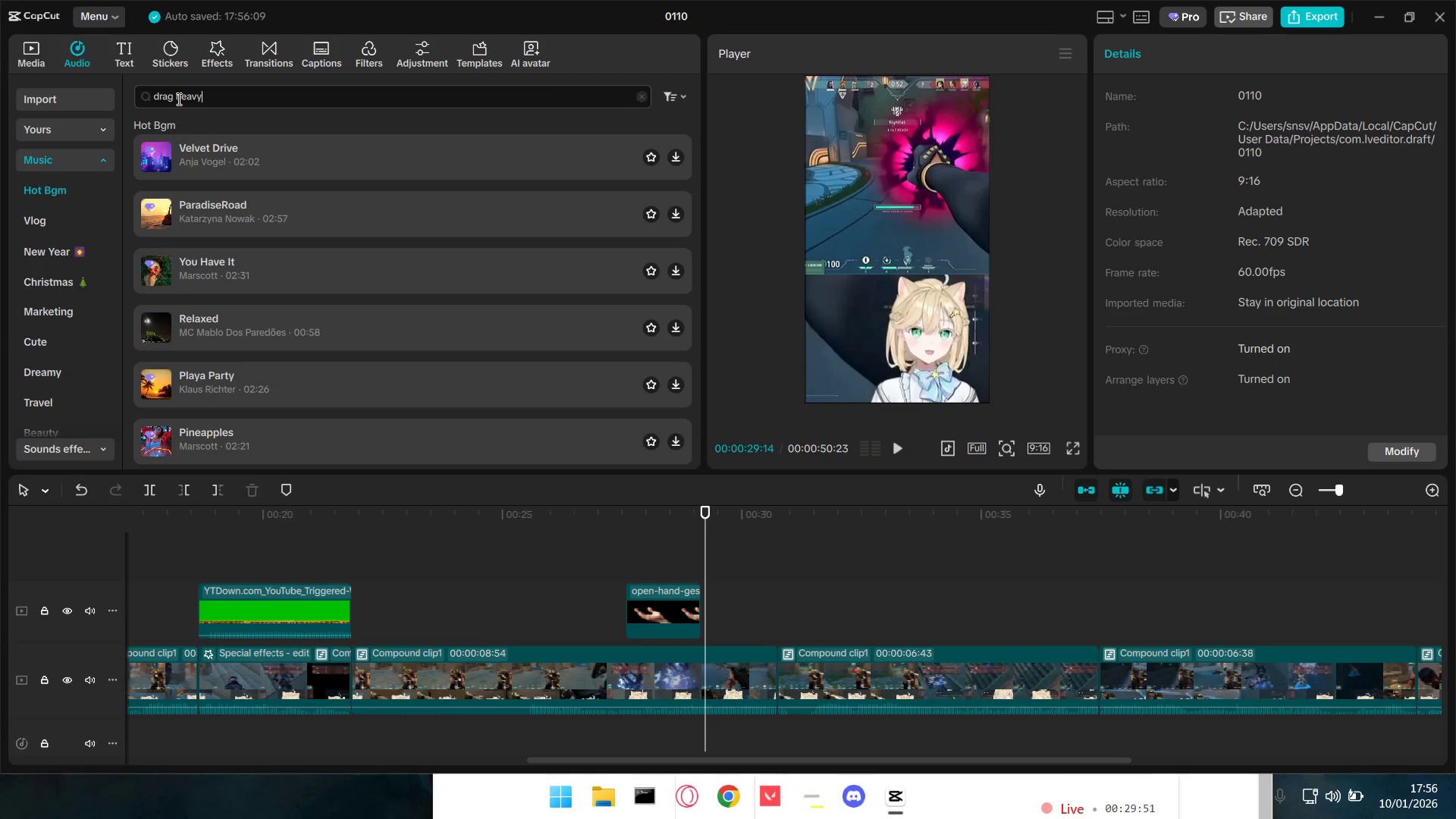 
key(Enter)
 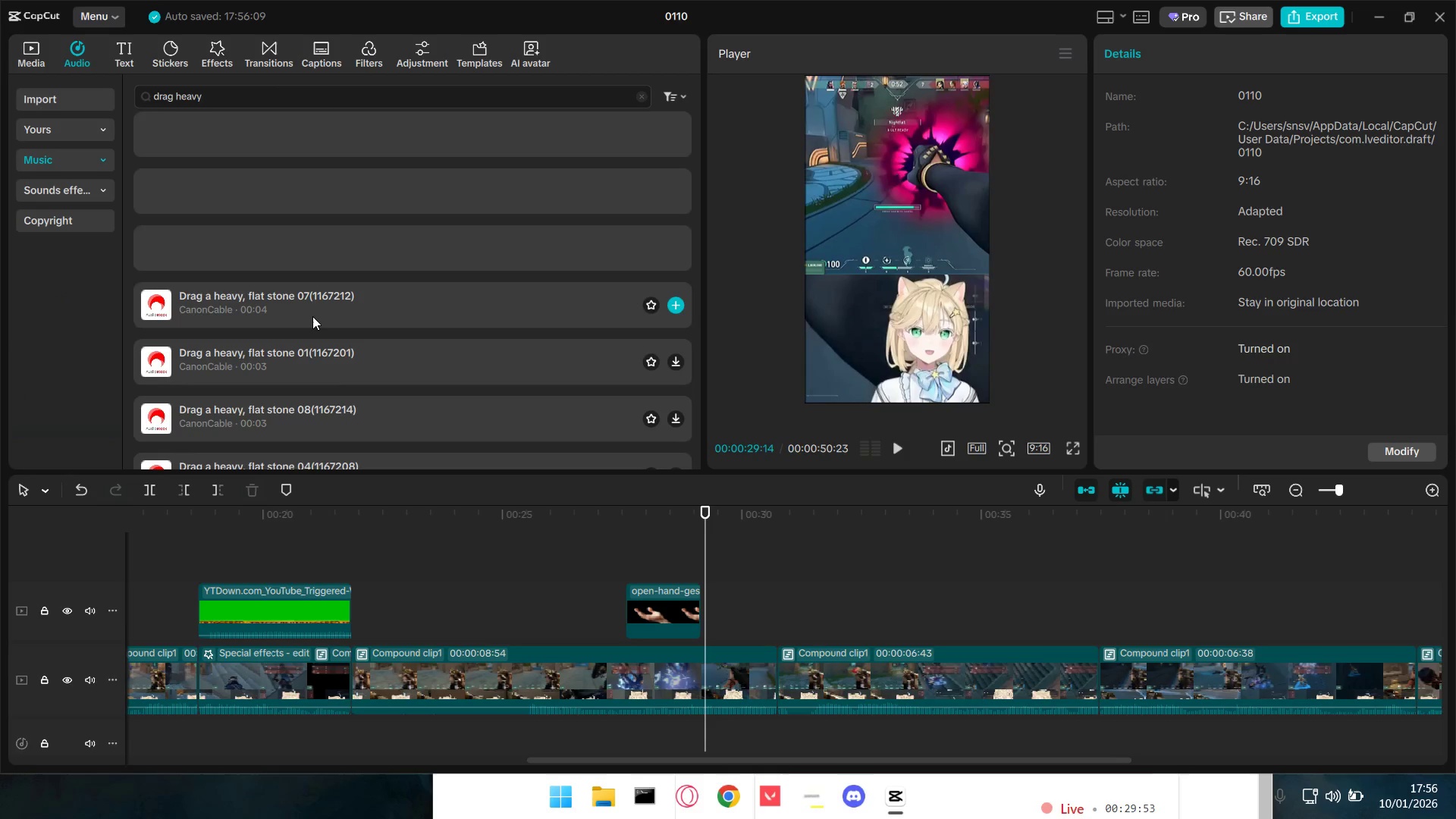 
left_click([307, 119])
 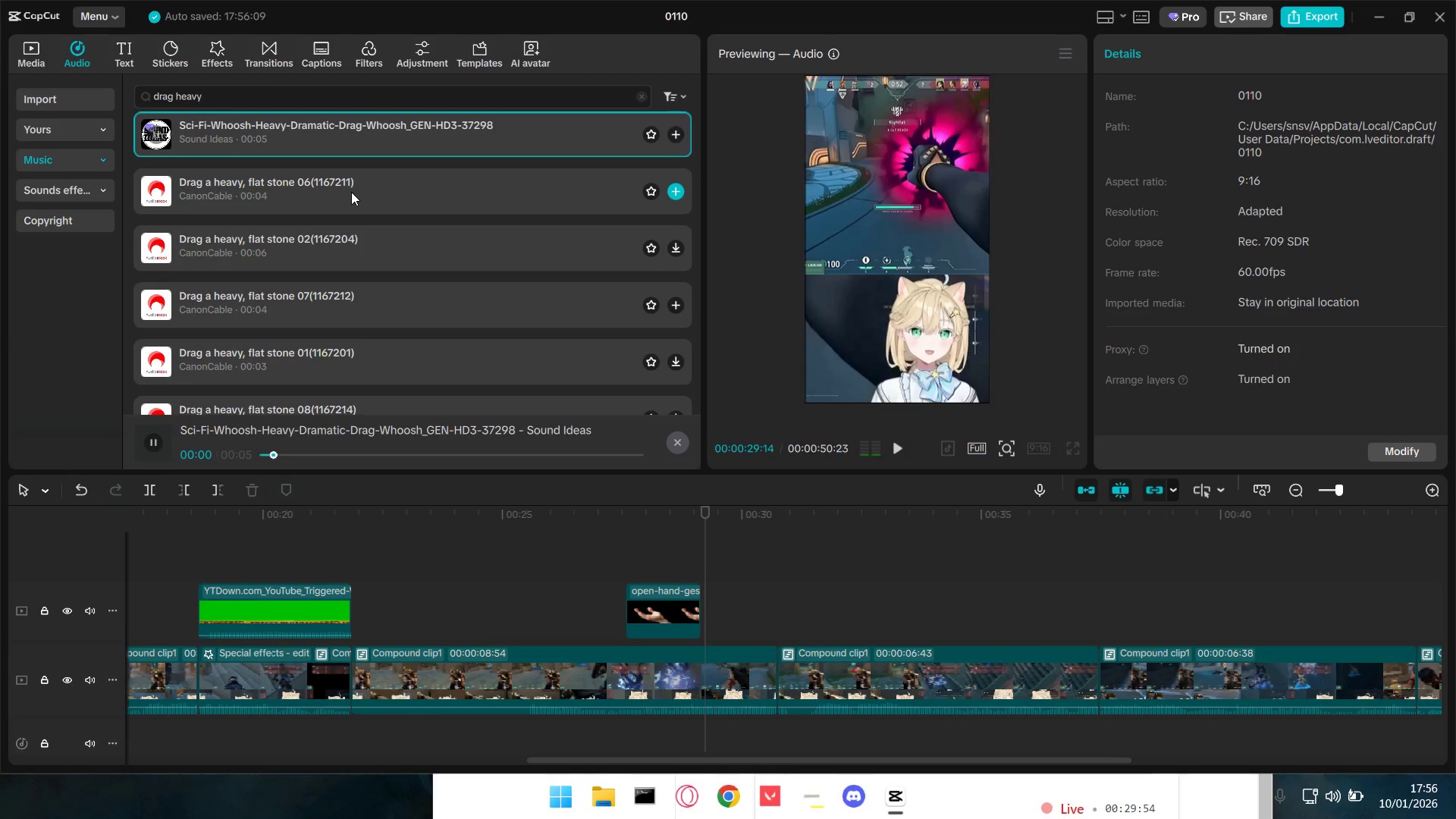 
left_click([352, 192])
 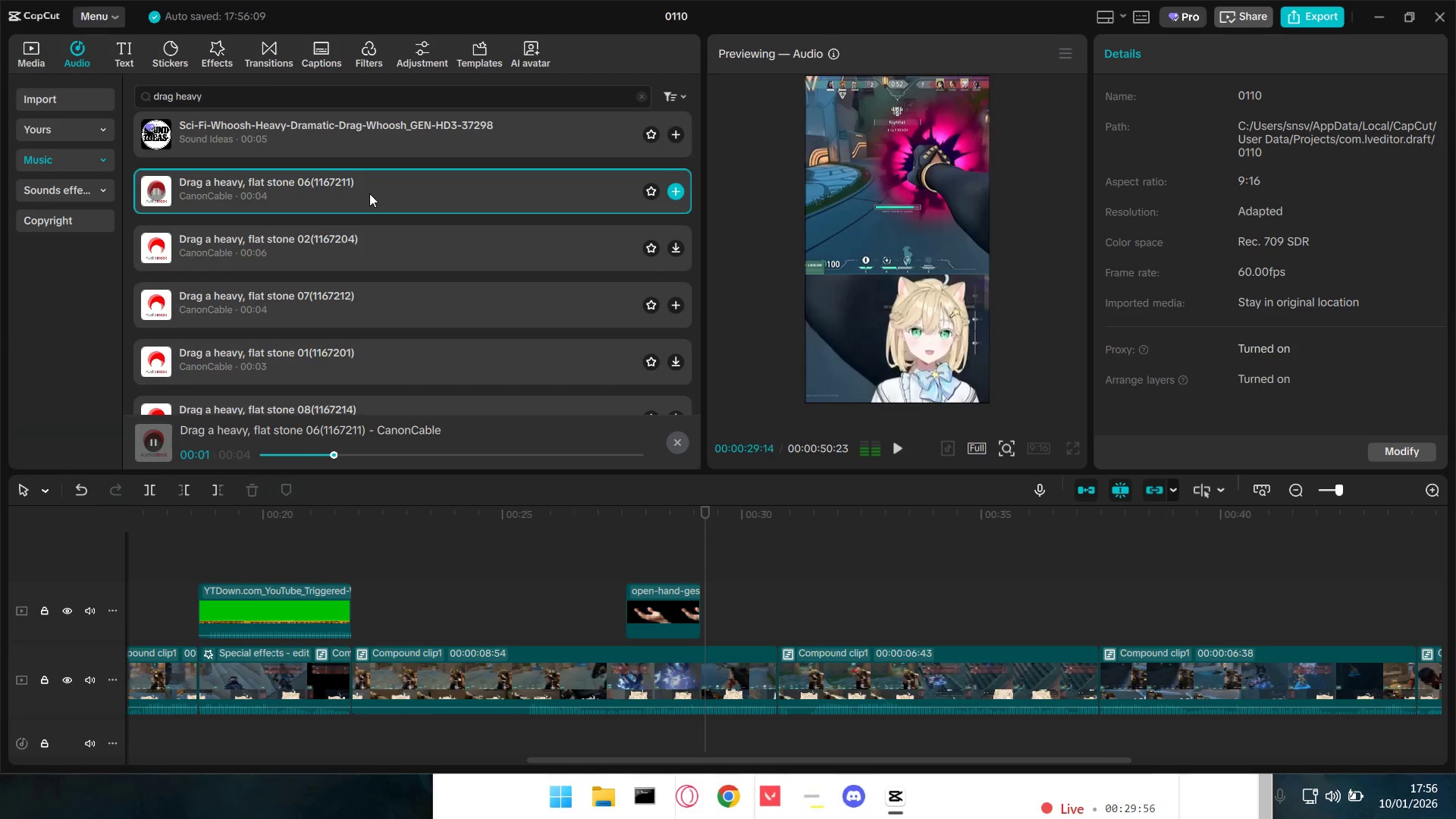 
left_click_drag(start_coordinate=[371, 193], to_coordinate=[618, 726])
 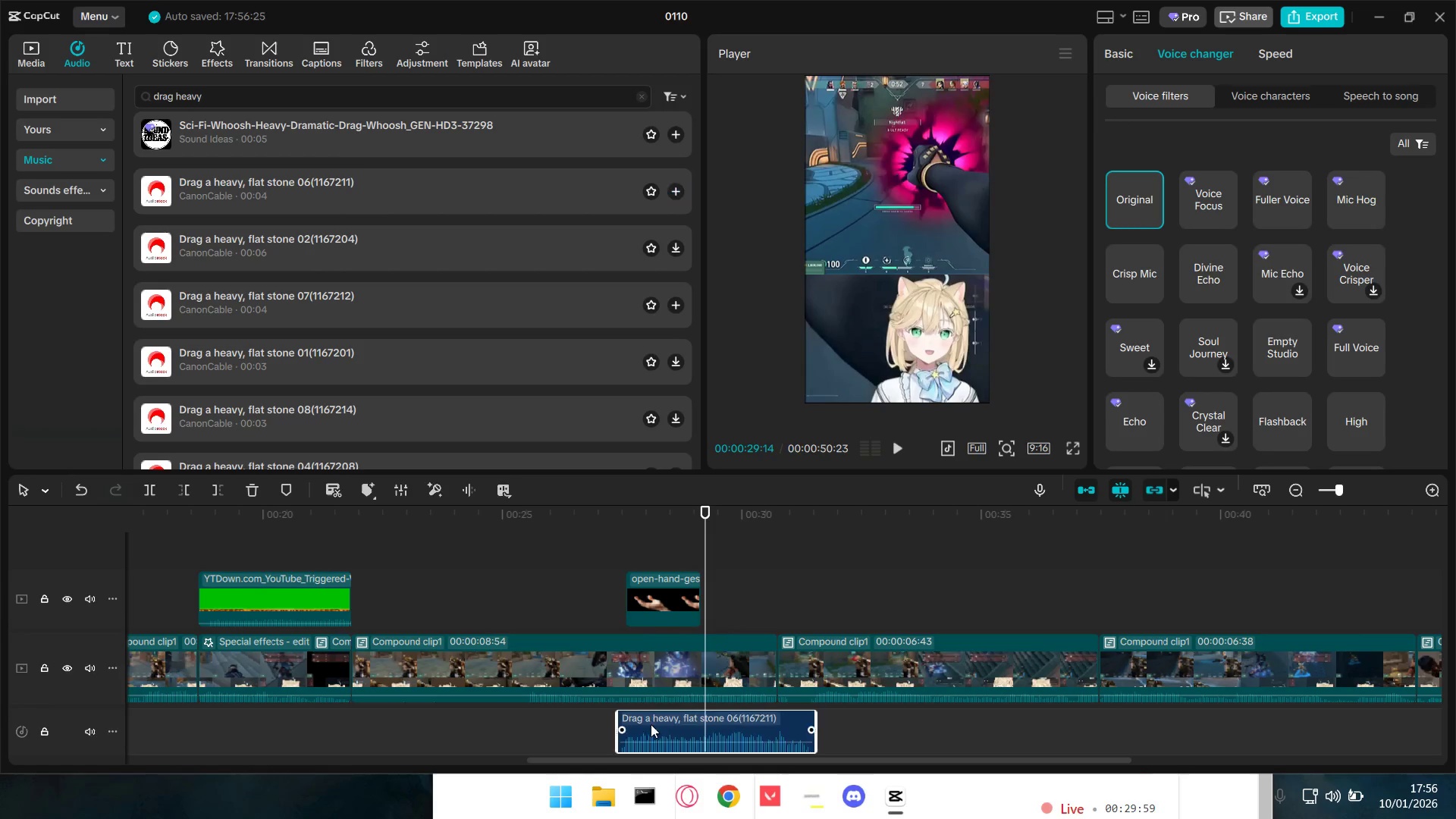 
left_click_drag(start_coordinate=[654, 724], to_coordinate=[664, 726])
 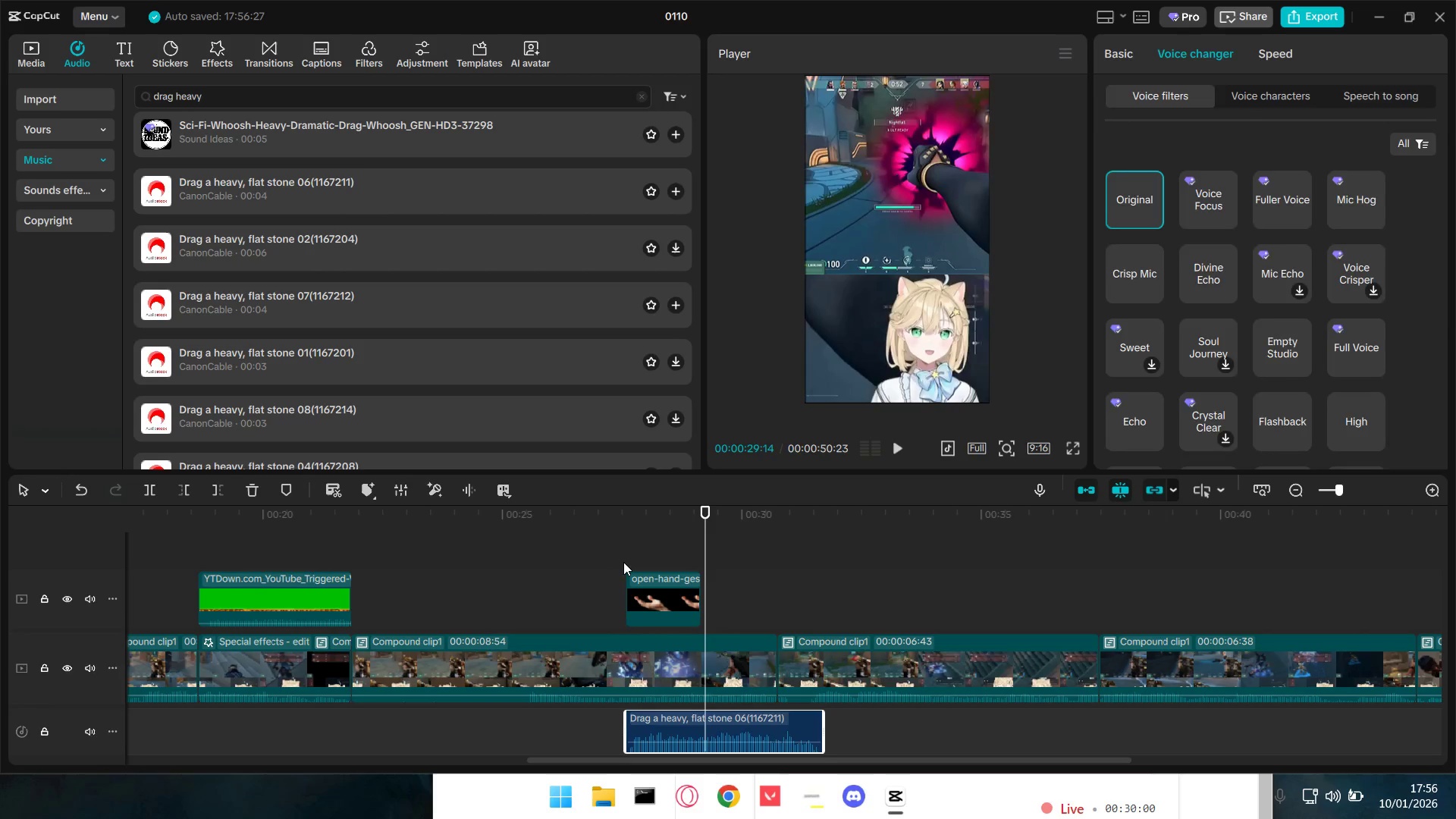 
key(Space)
 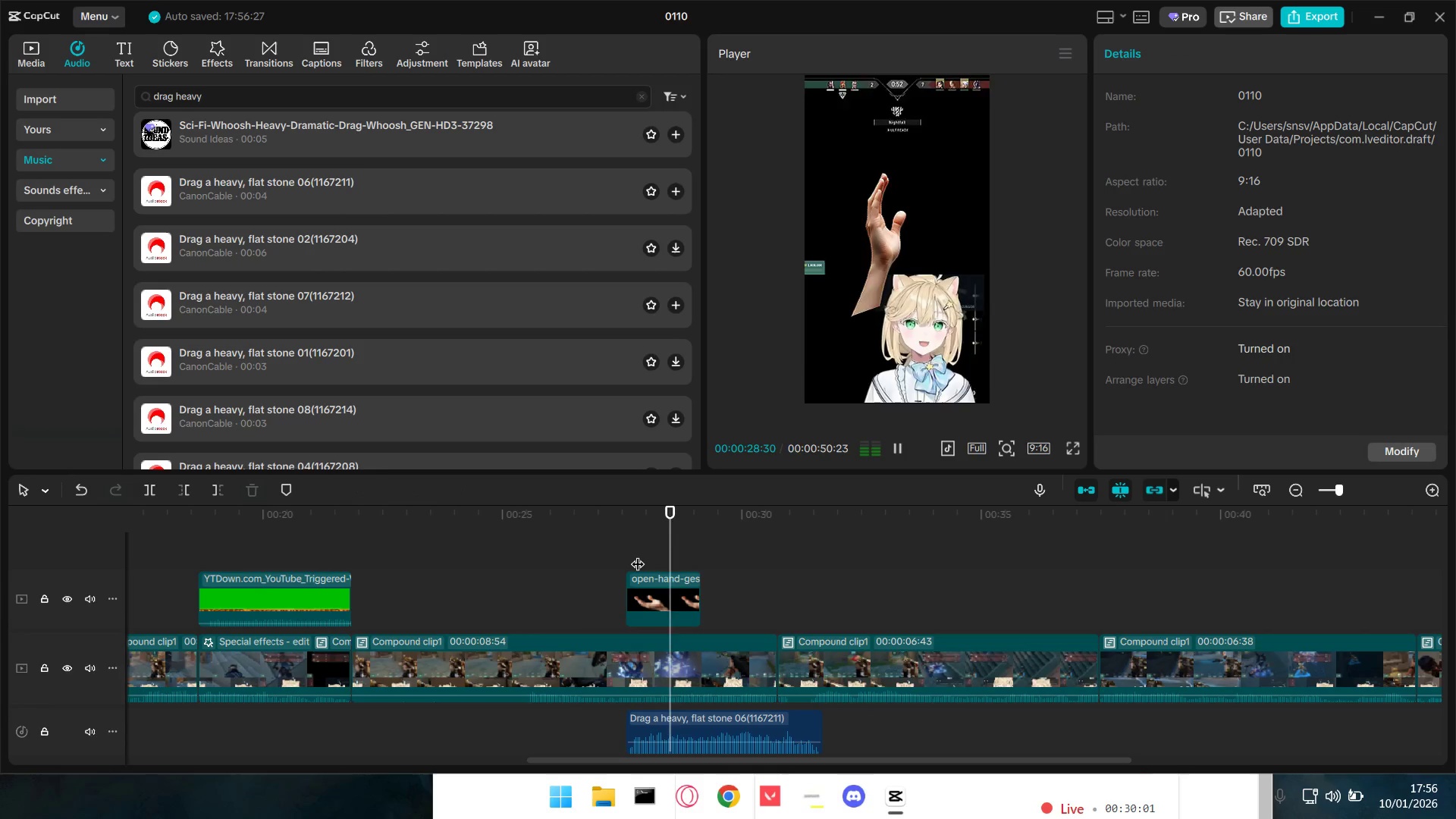 
key(Space)
 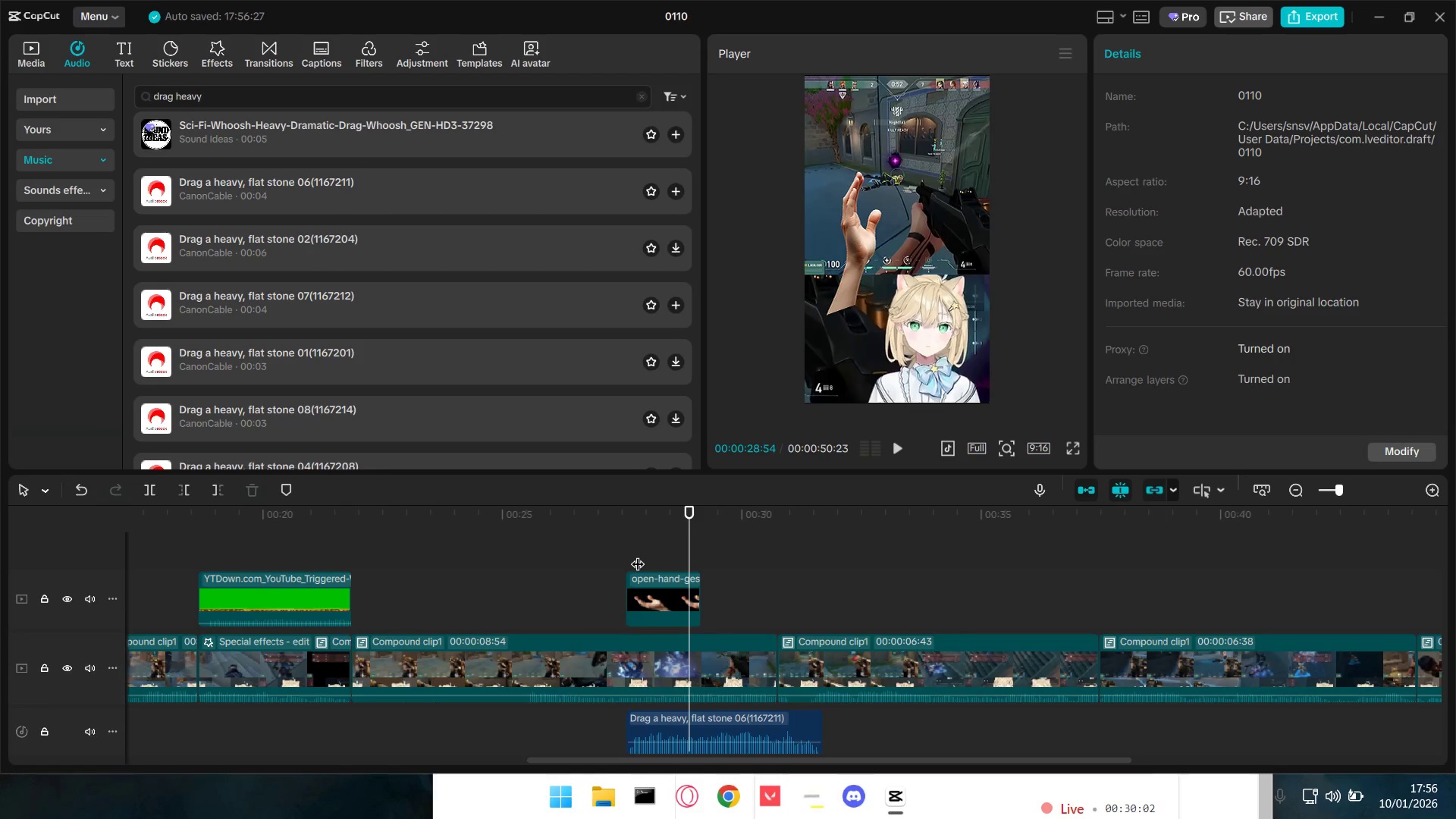 
key(Space)
 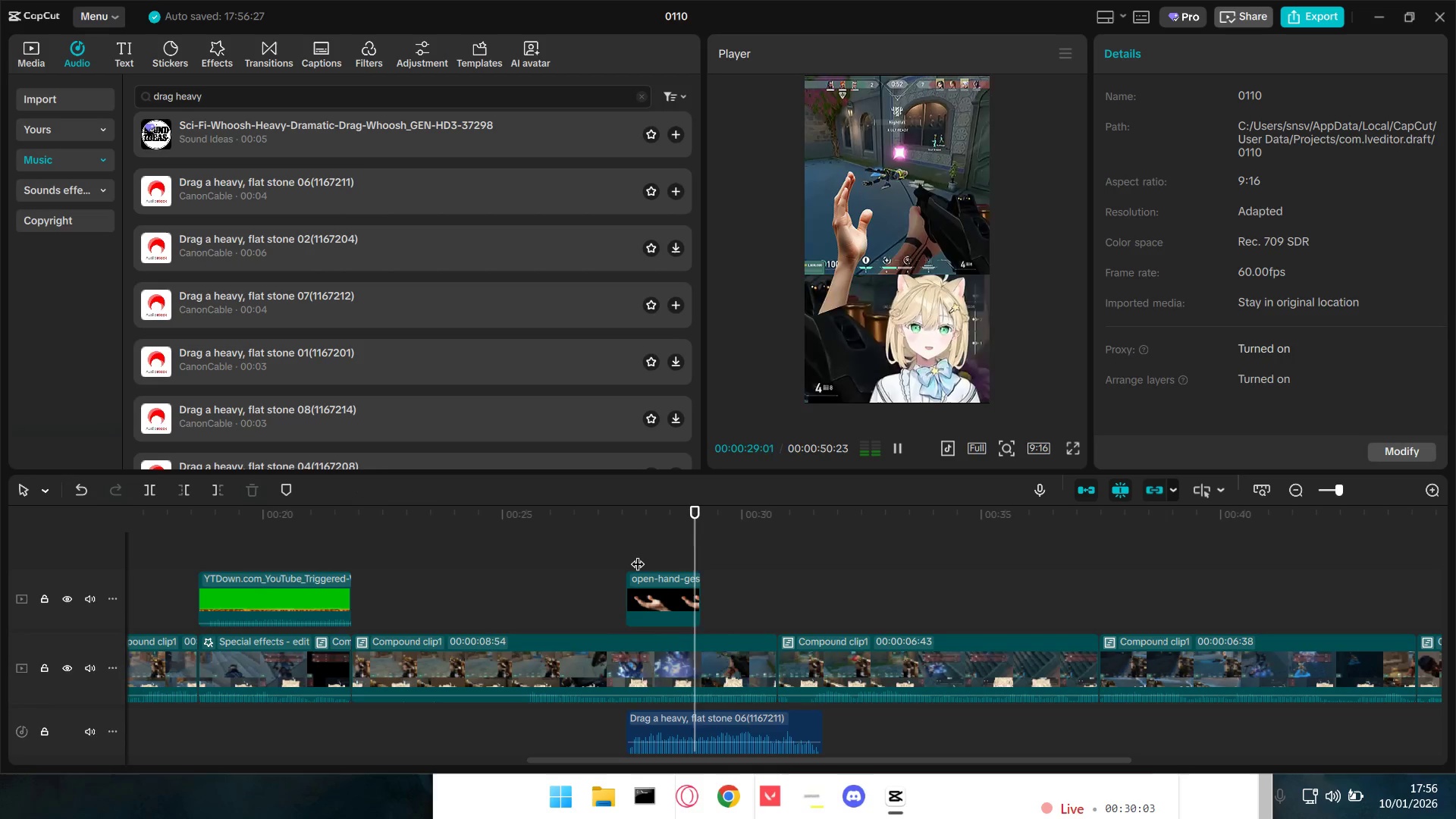 
key(Space)
 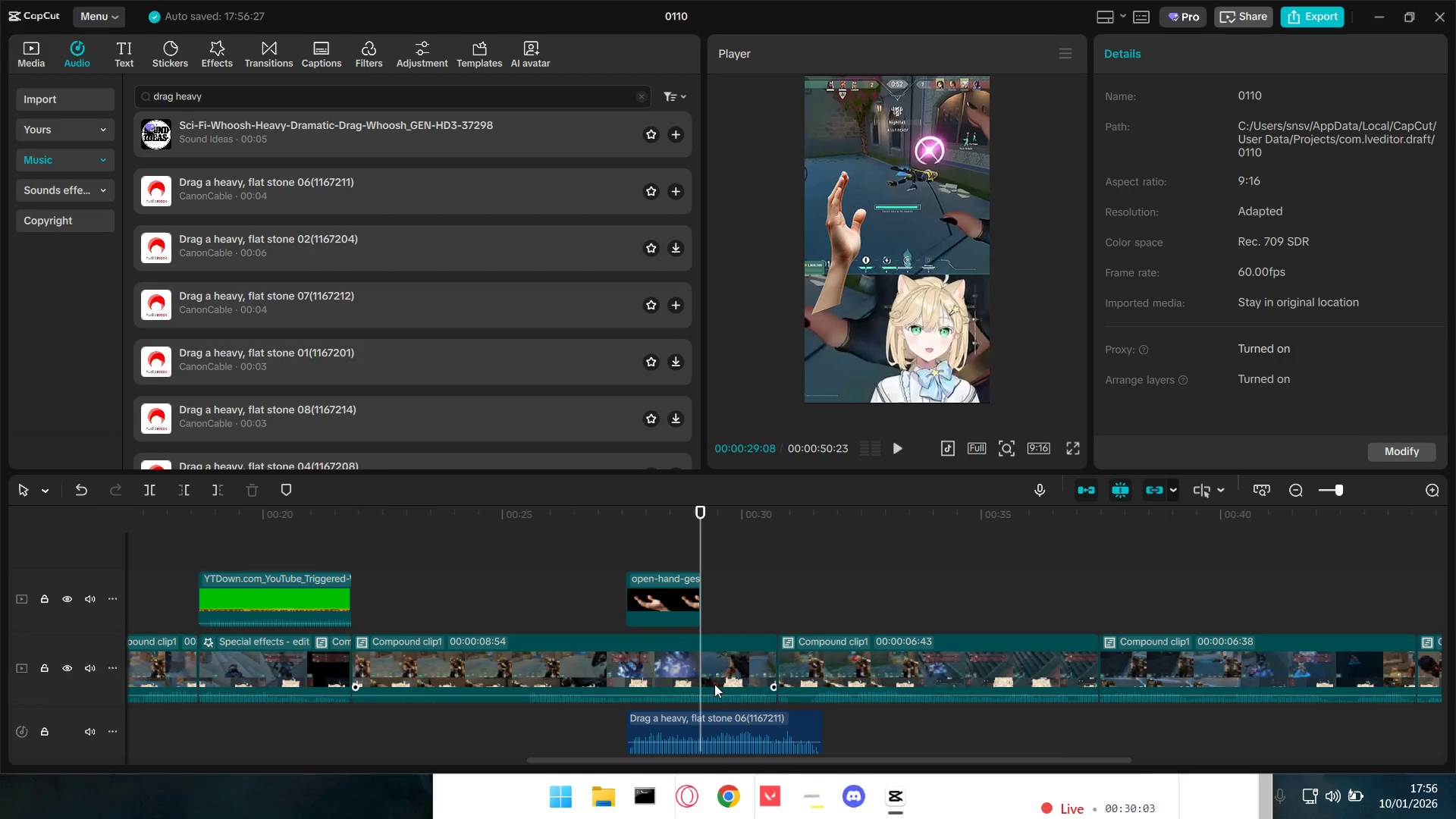 
left_click([711, 714])
 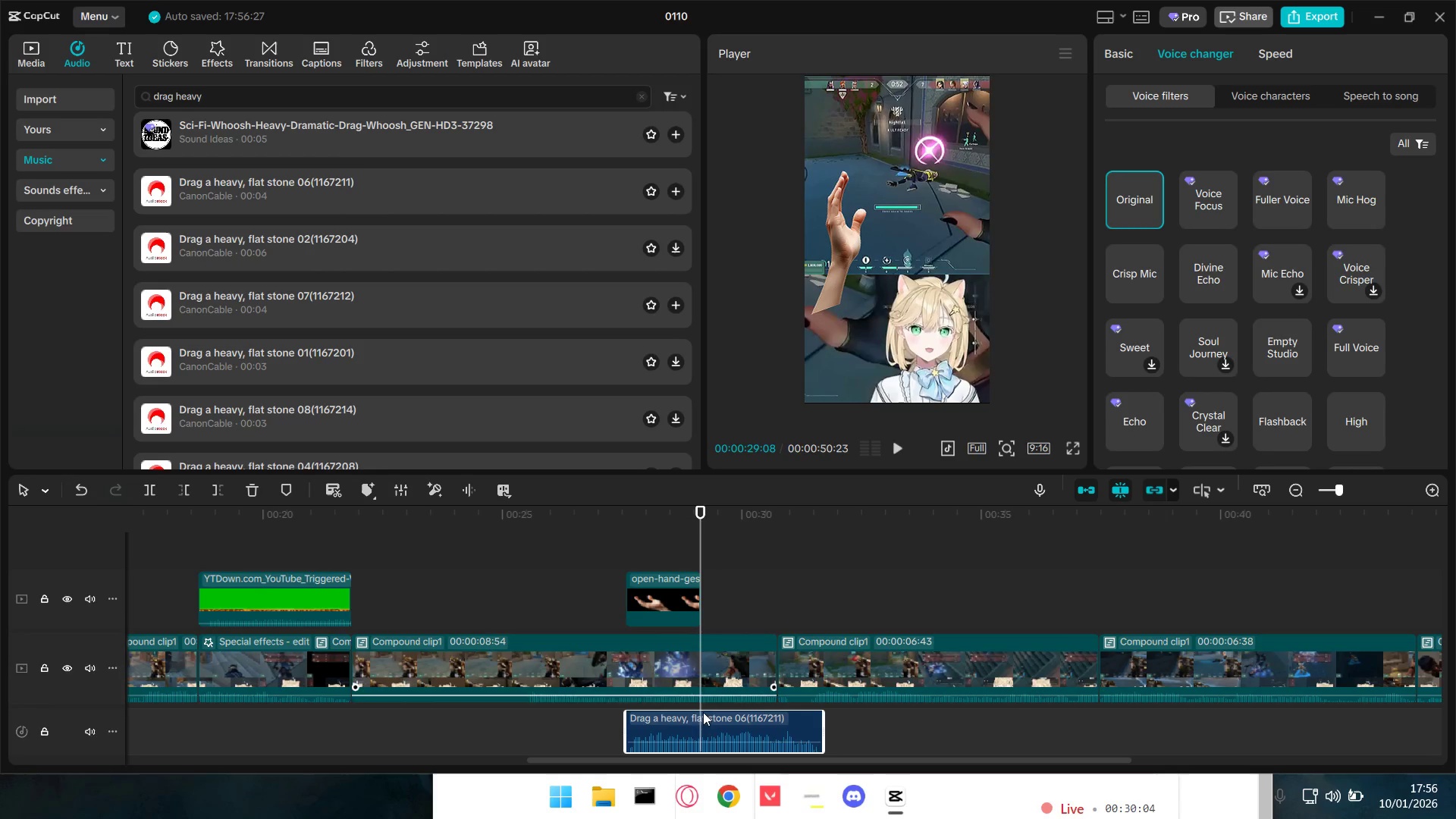 
hold_key(key=ShiftLeft, duration=0.38)
 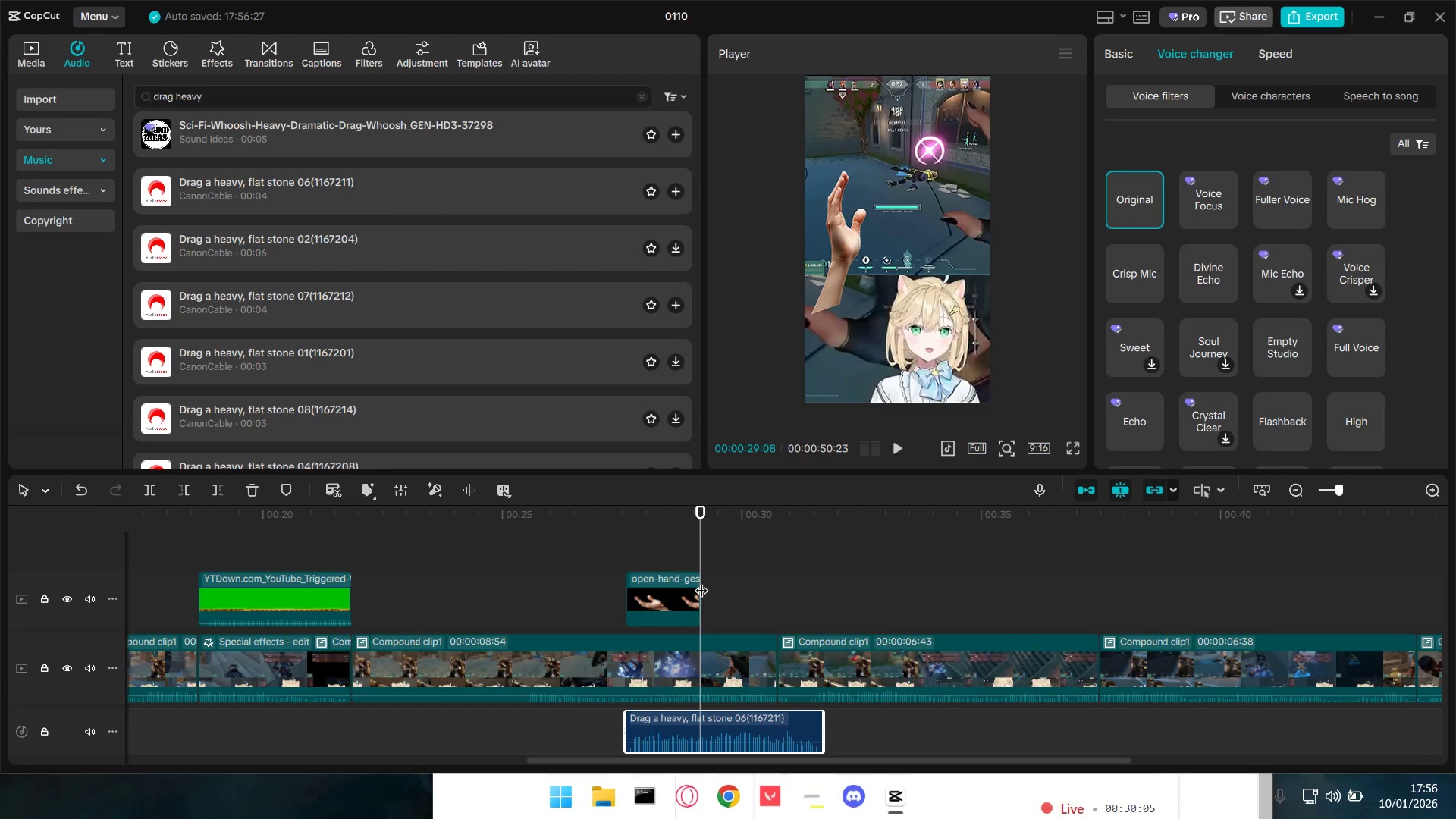 
key(E)
 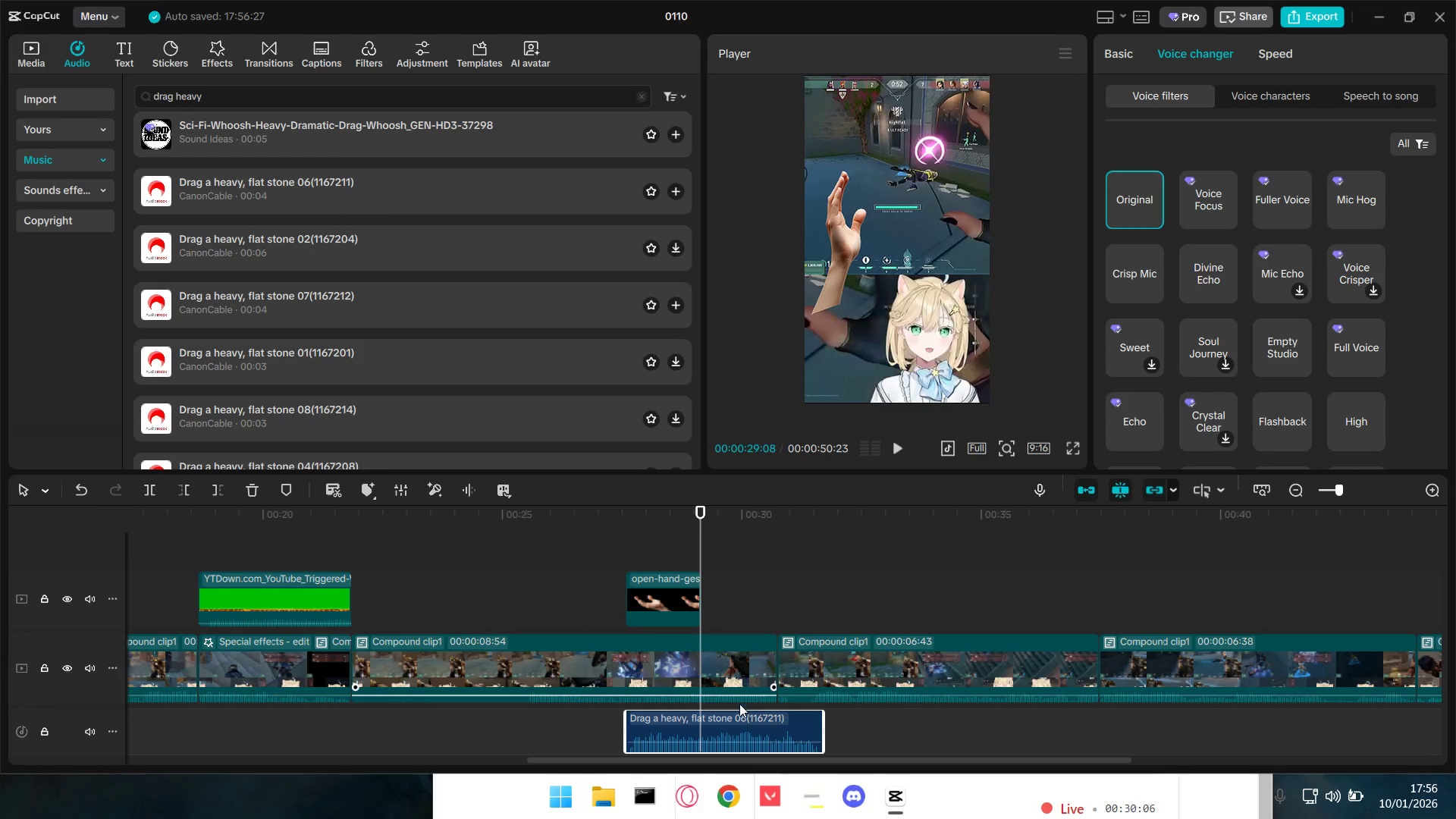 
key(Shift+ShiftLeft)
 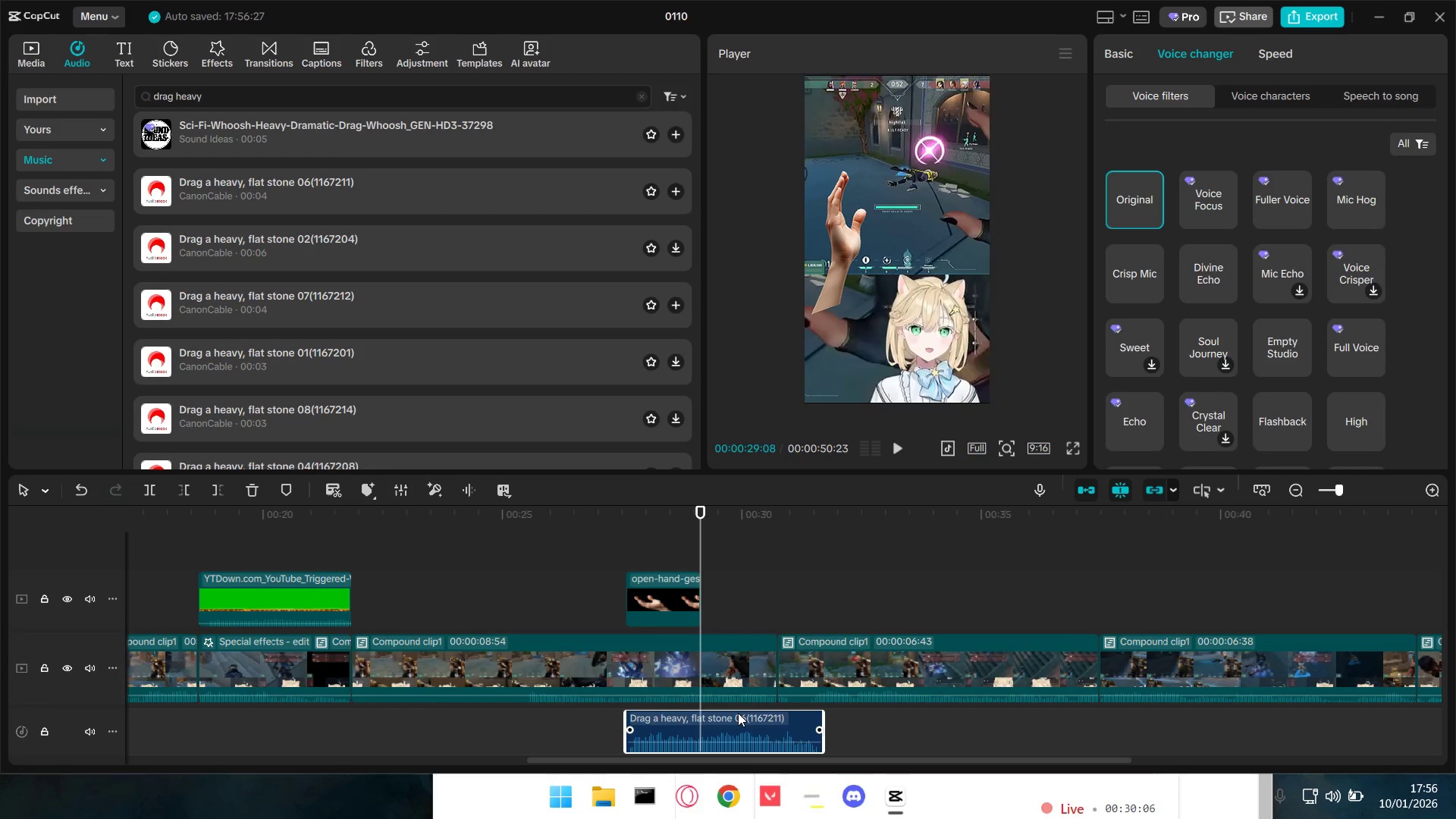 
key(W)
 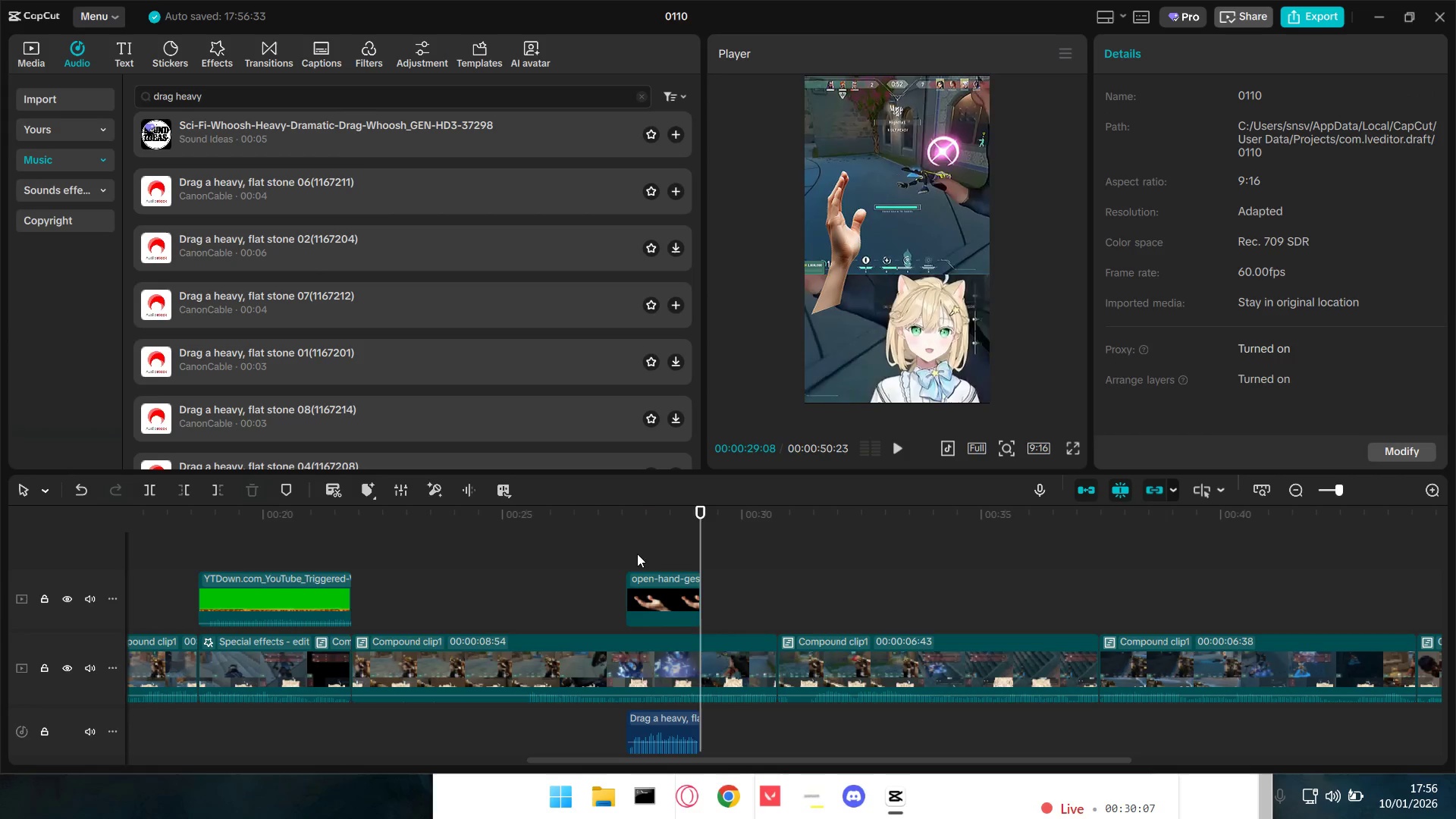 
double_click([623, 550])
 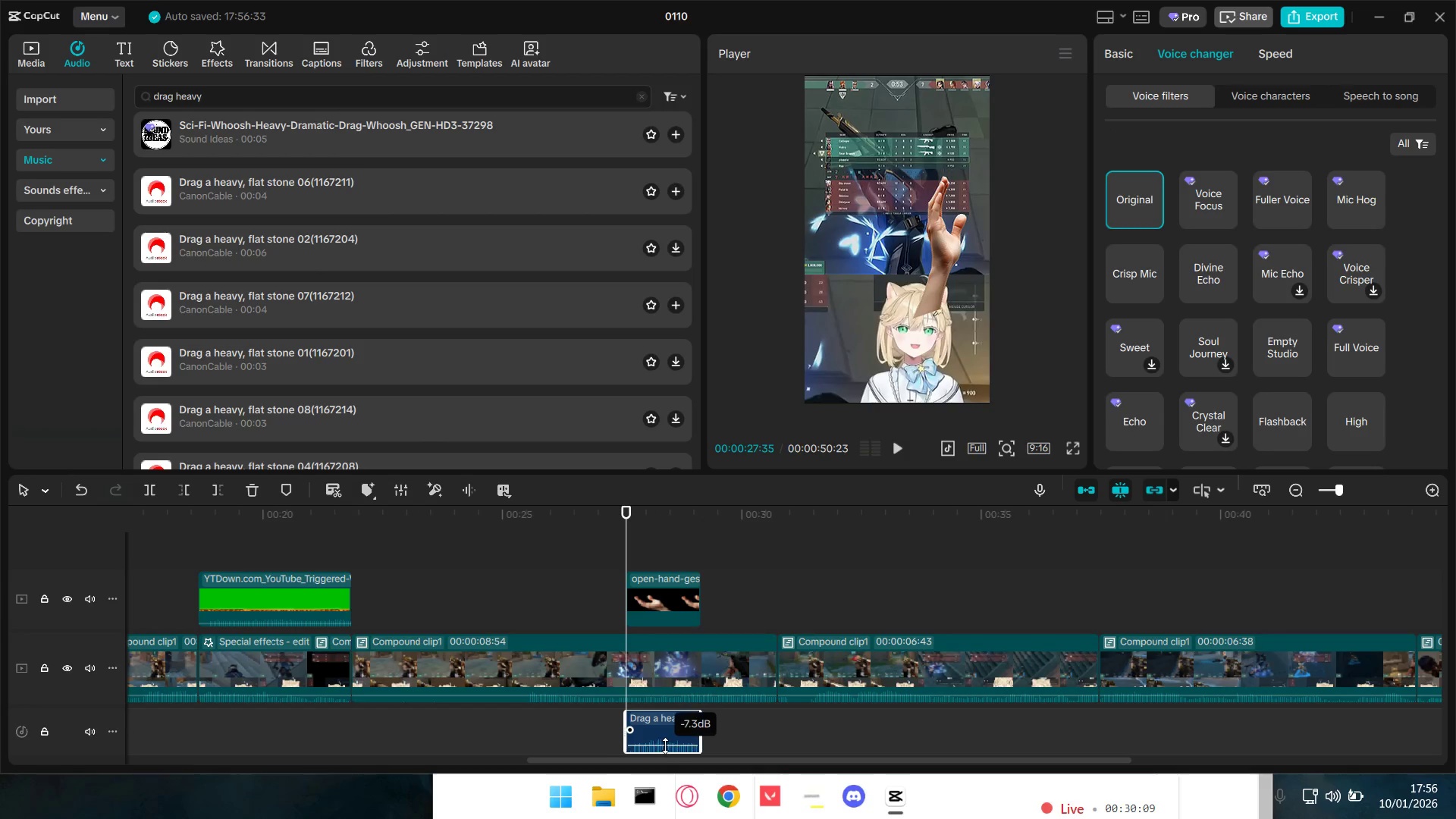 
left_click([537, 615])
 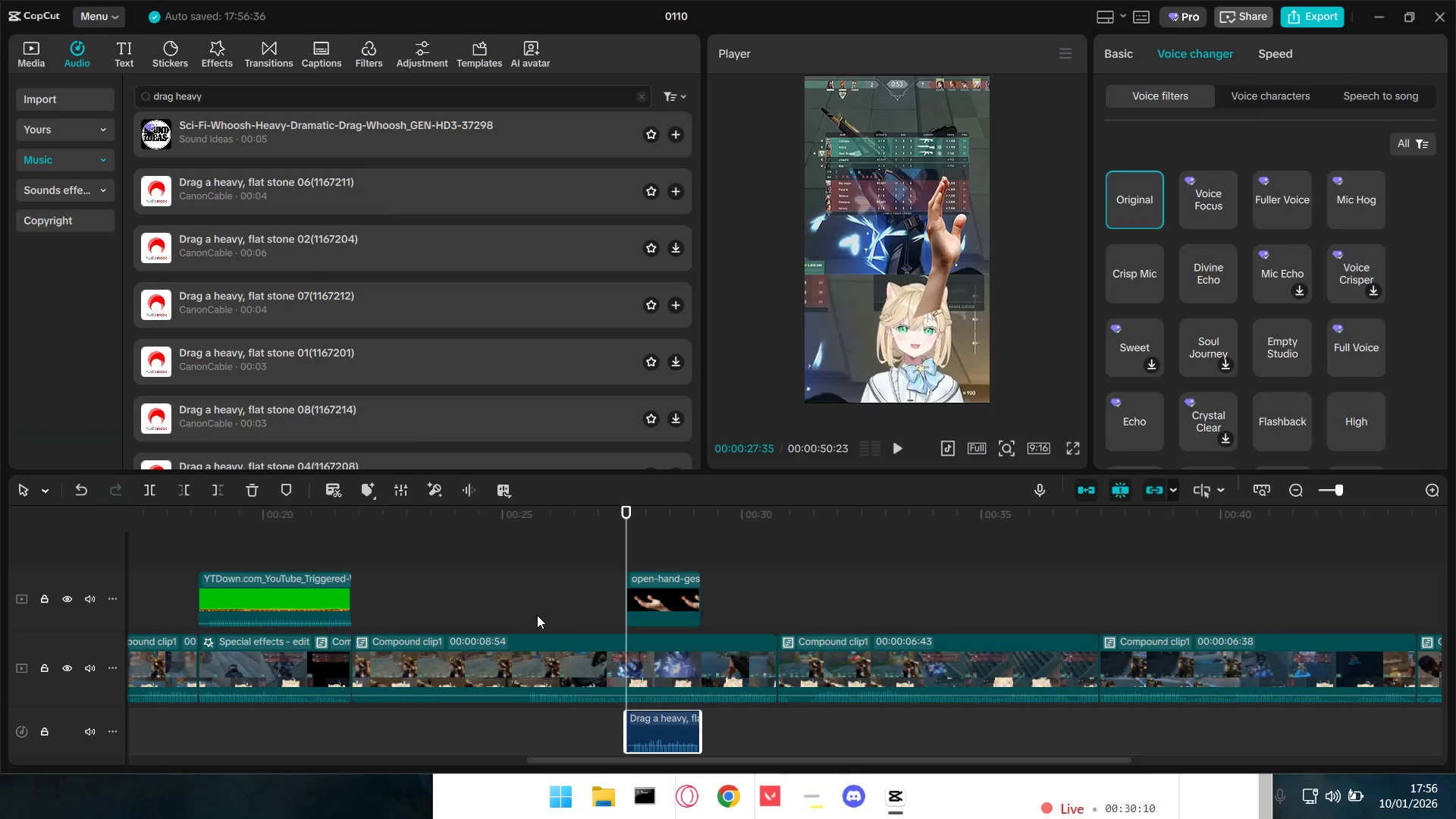 
key(Space)
 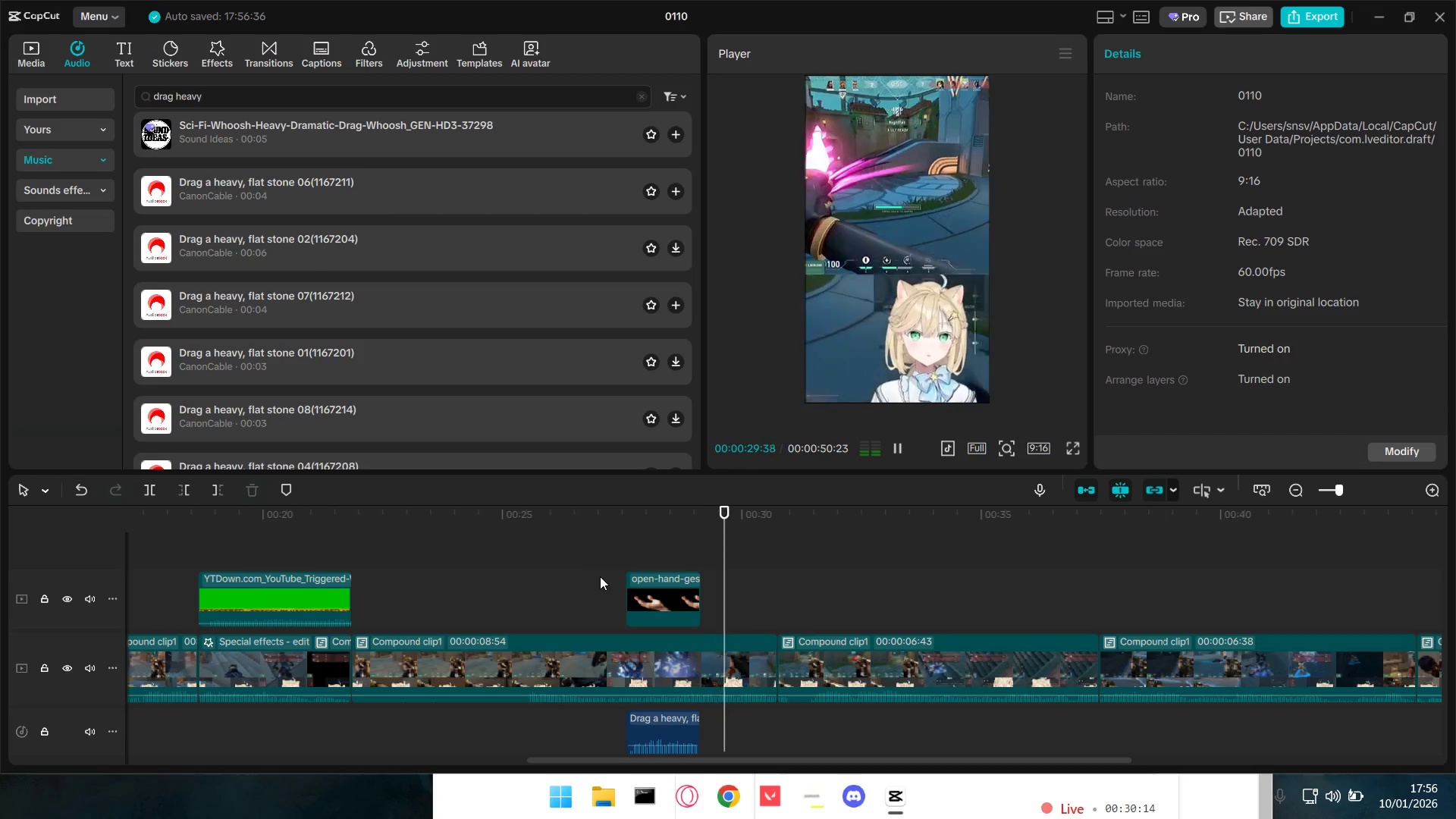 
wait(5.38)
 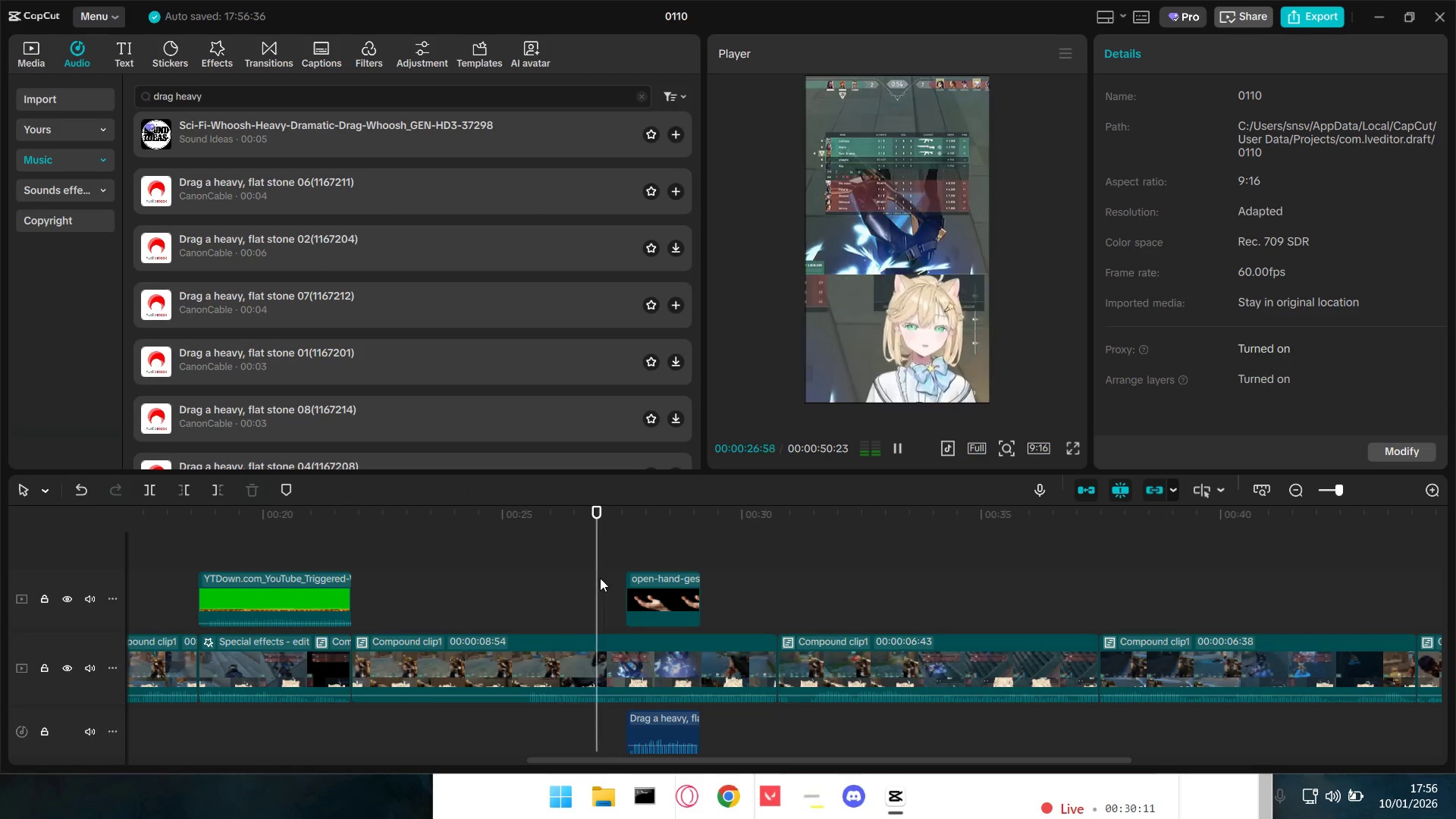 
key(Space)
 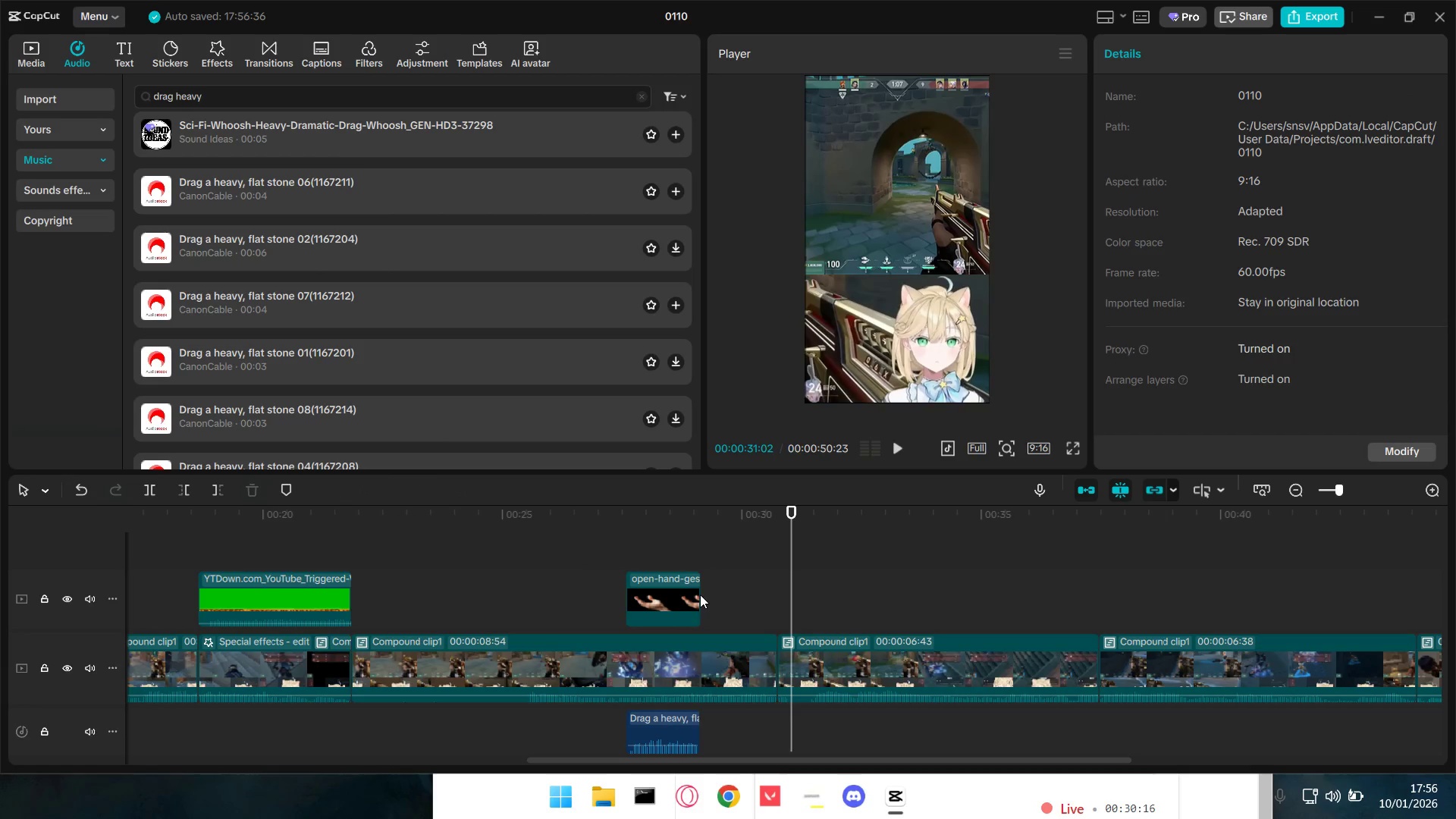 
hold_key(key=ControlLeft, duration=0.59)
scroll: coordinate [720, 635], scroll_direction: up, amount: 8.0
 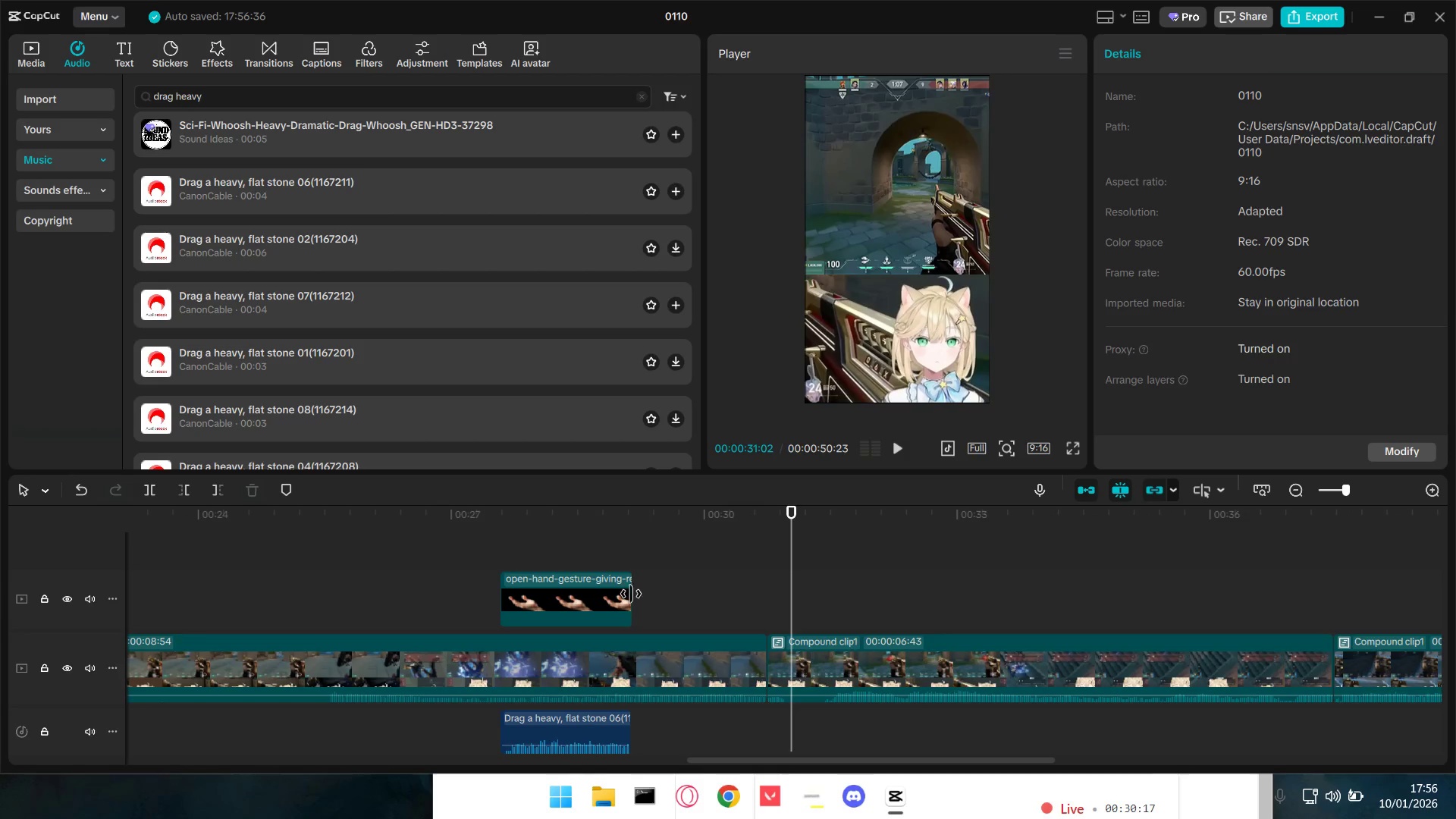 
left_click([629, 595])
 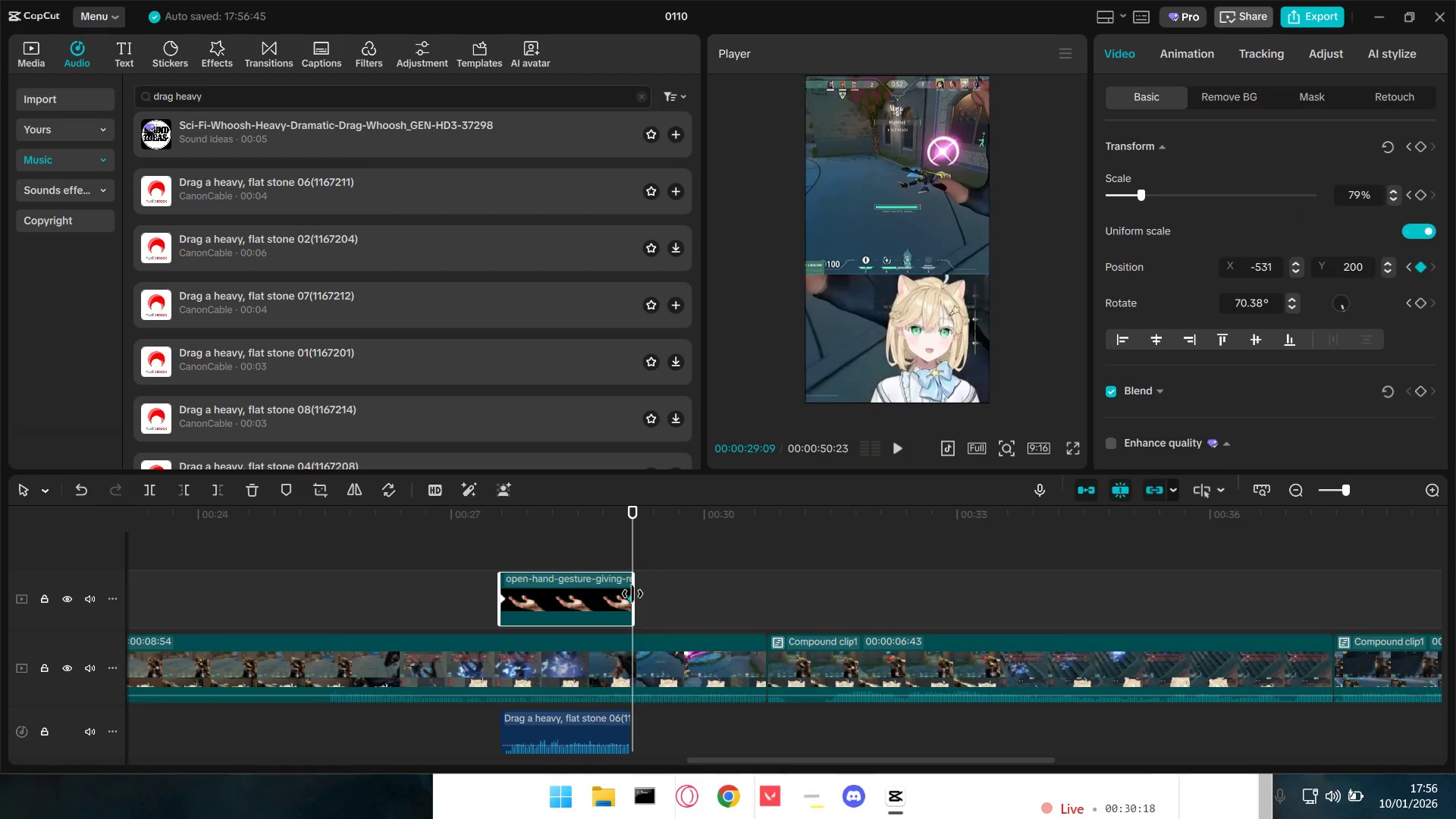 
left_click_drag(start_coordinate=[632, 594], to_coordinate=[723, 607])
 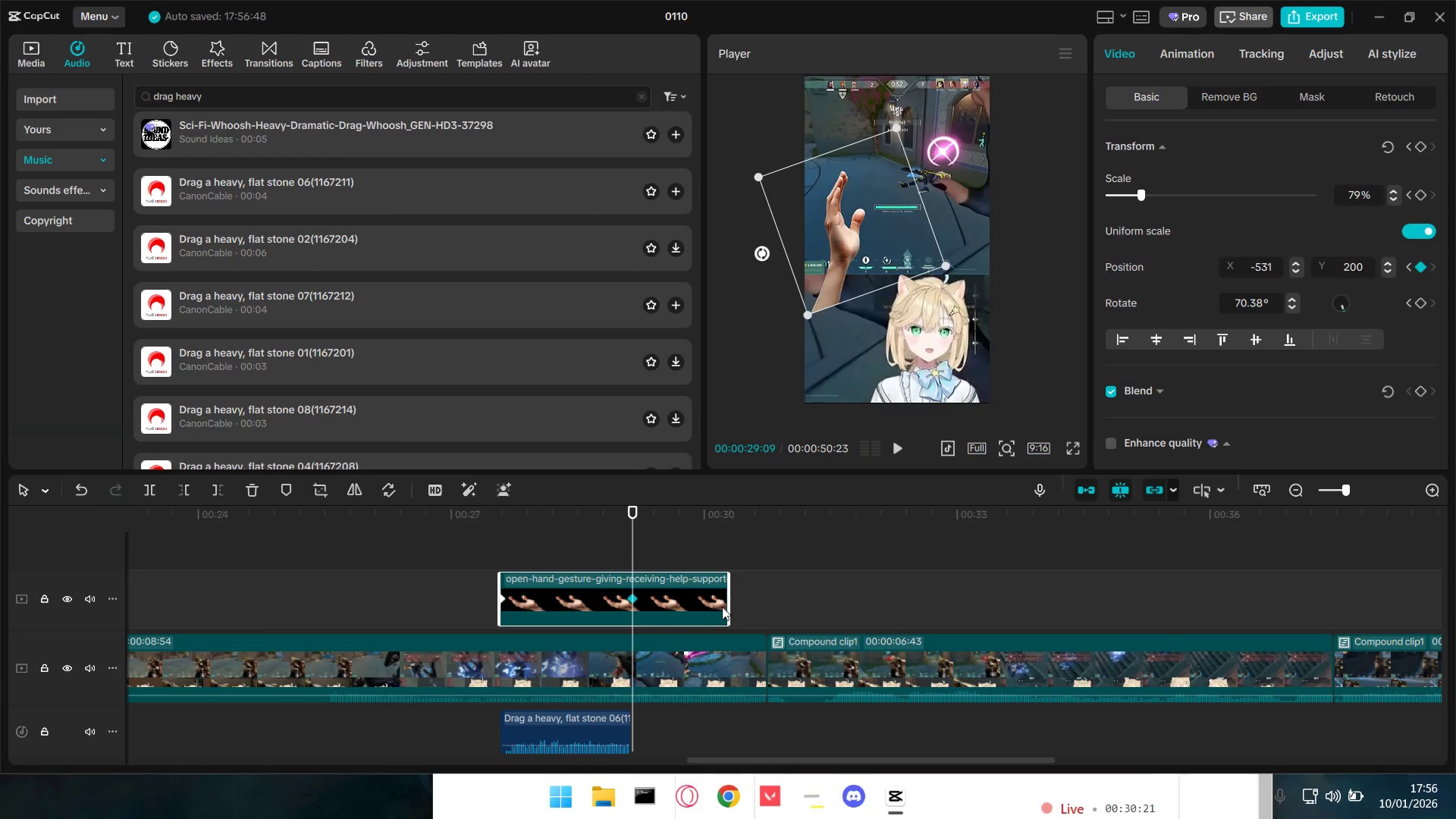 
left_click_drag(start_coordinate=[724, 606], to_coordinate=[688, 607])
 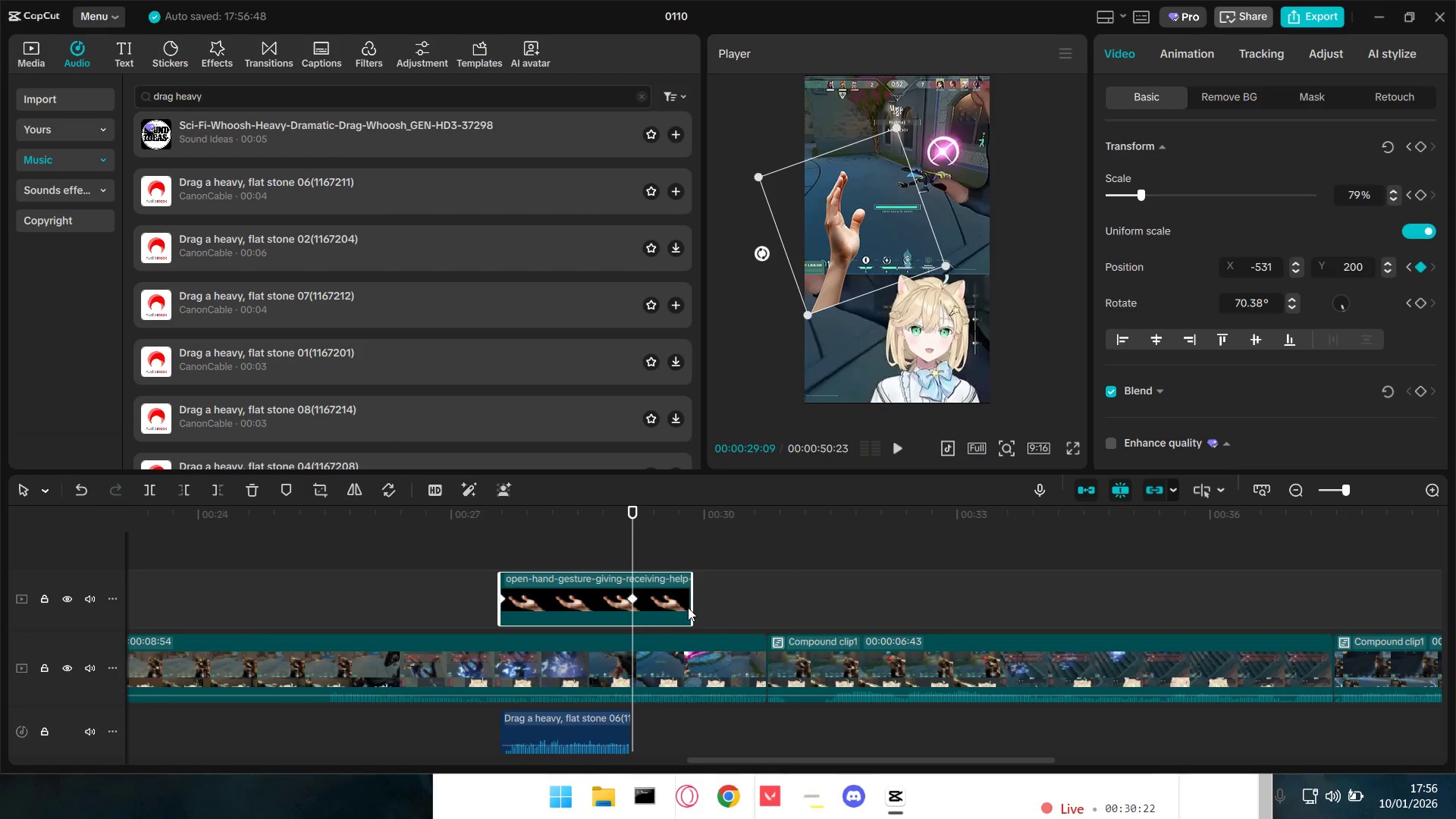 
key(Space)
 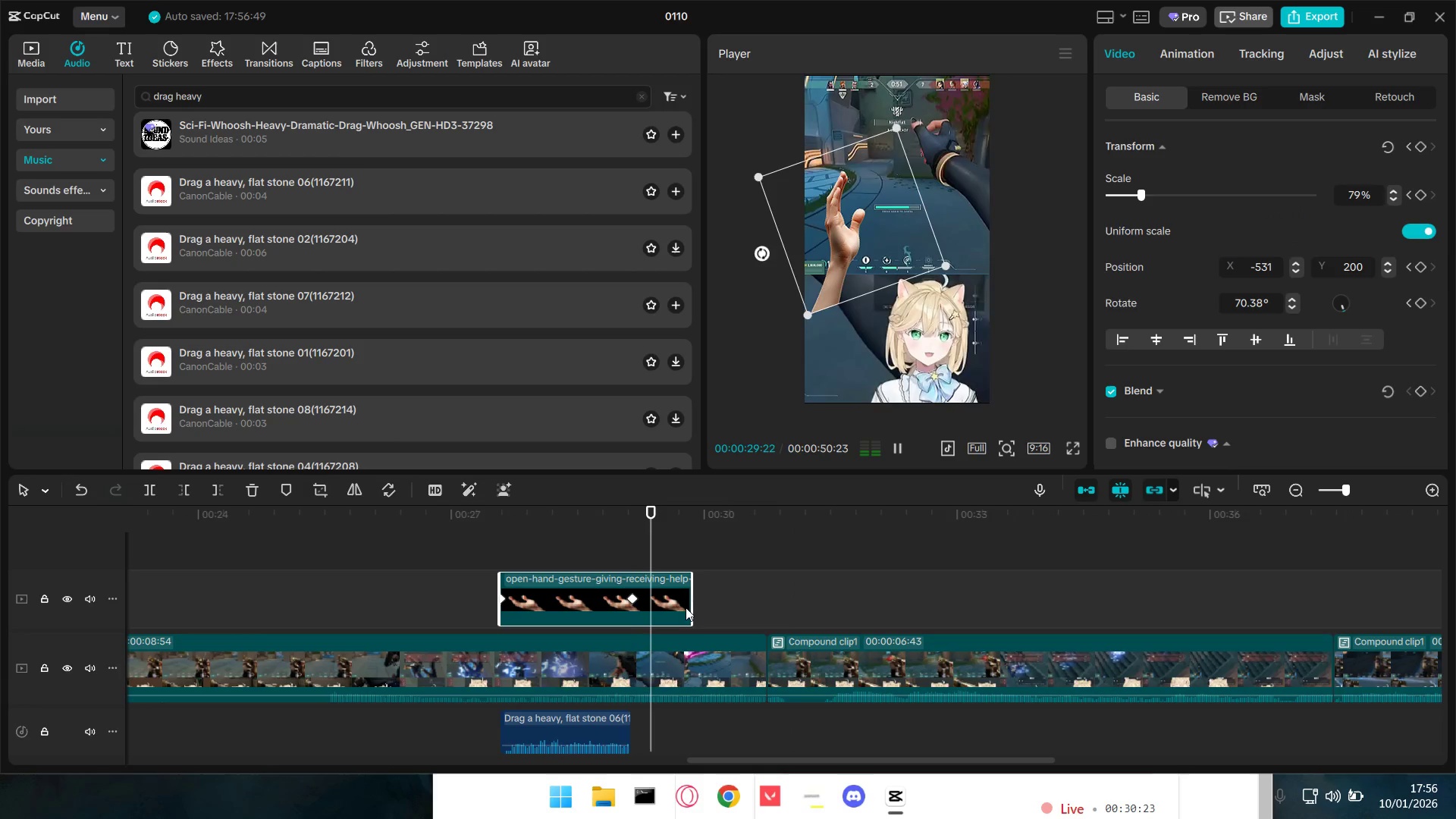 
key(Space)
 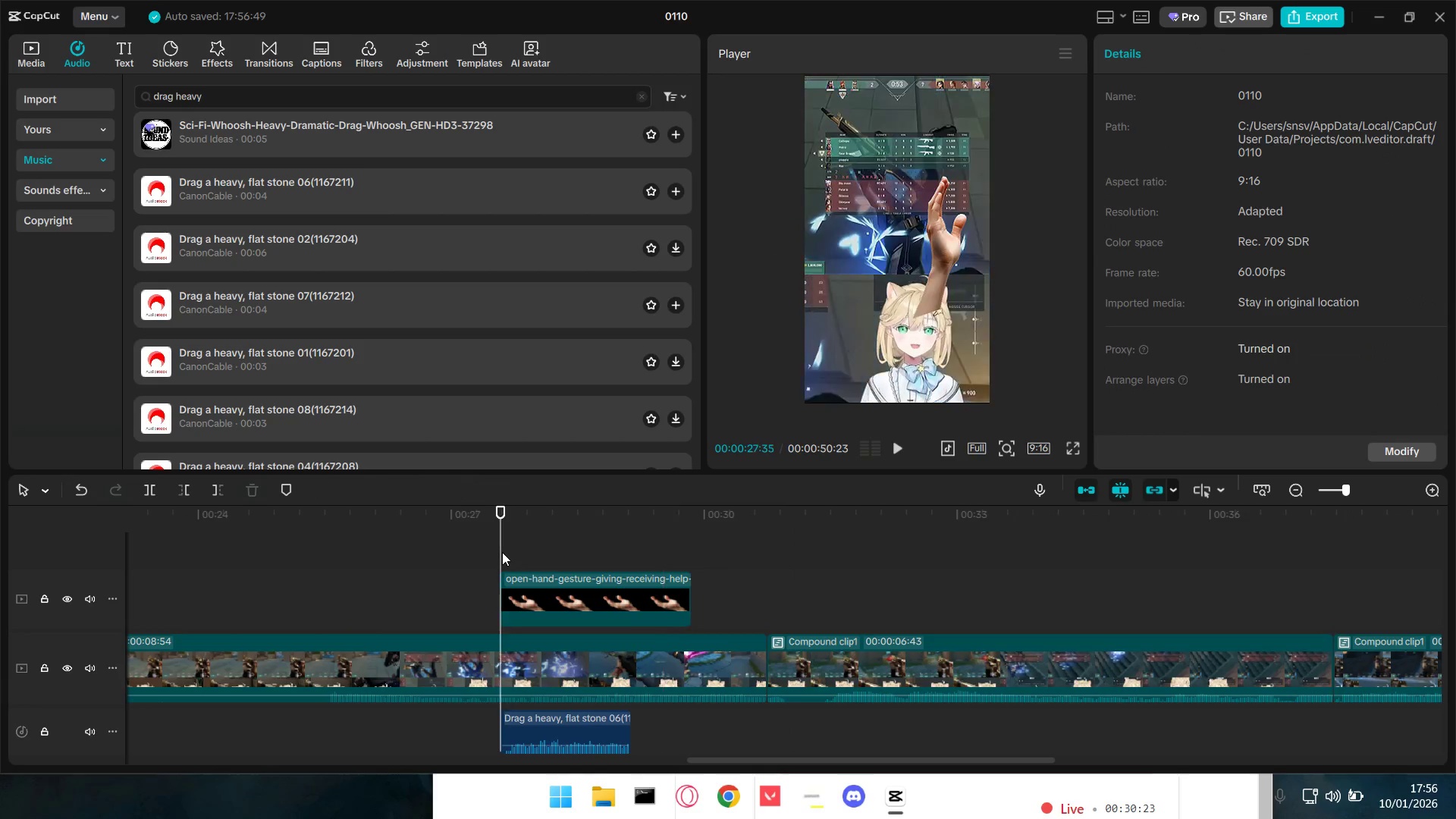 
key(Space)
 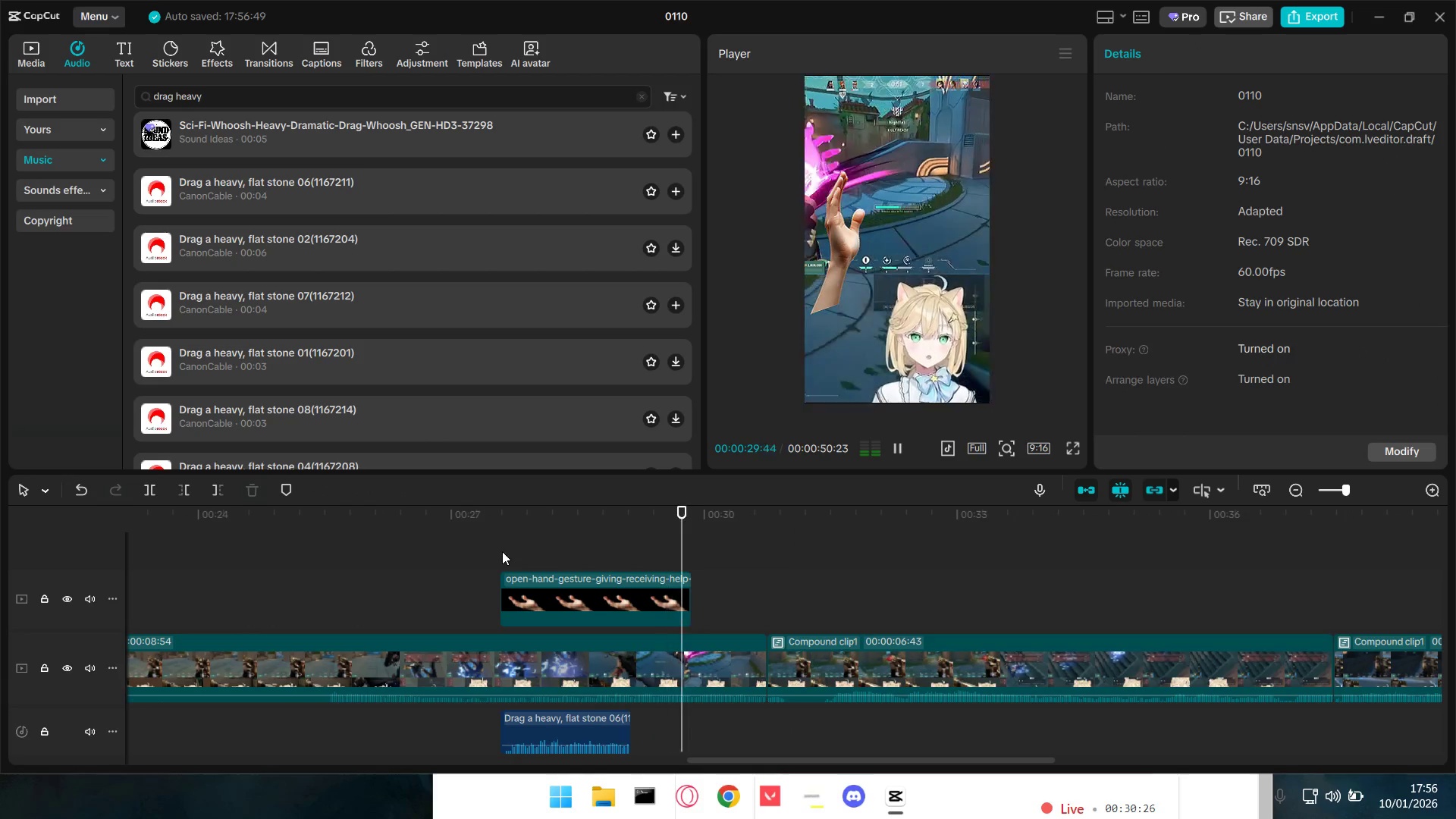 
hold_key(key=ControlLeft, duration=0.42)
 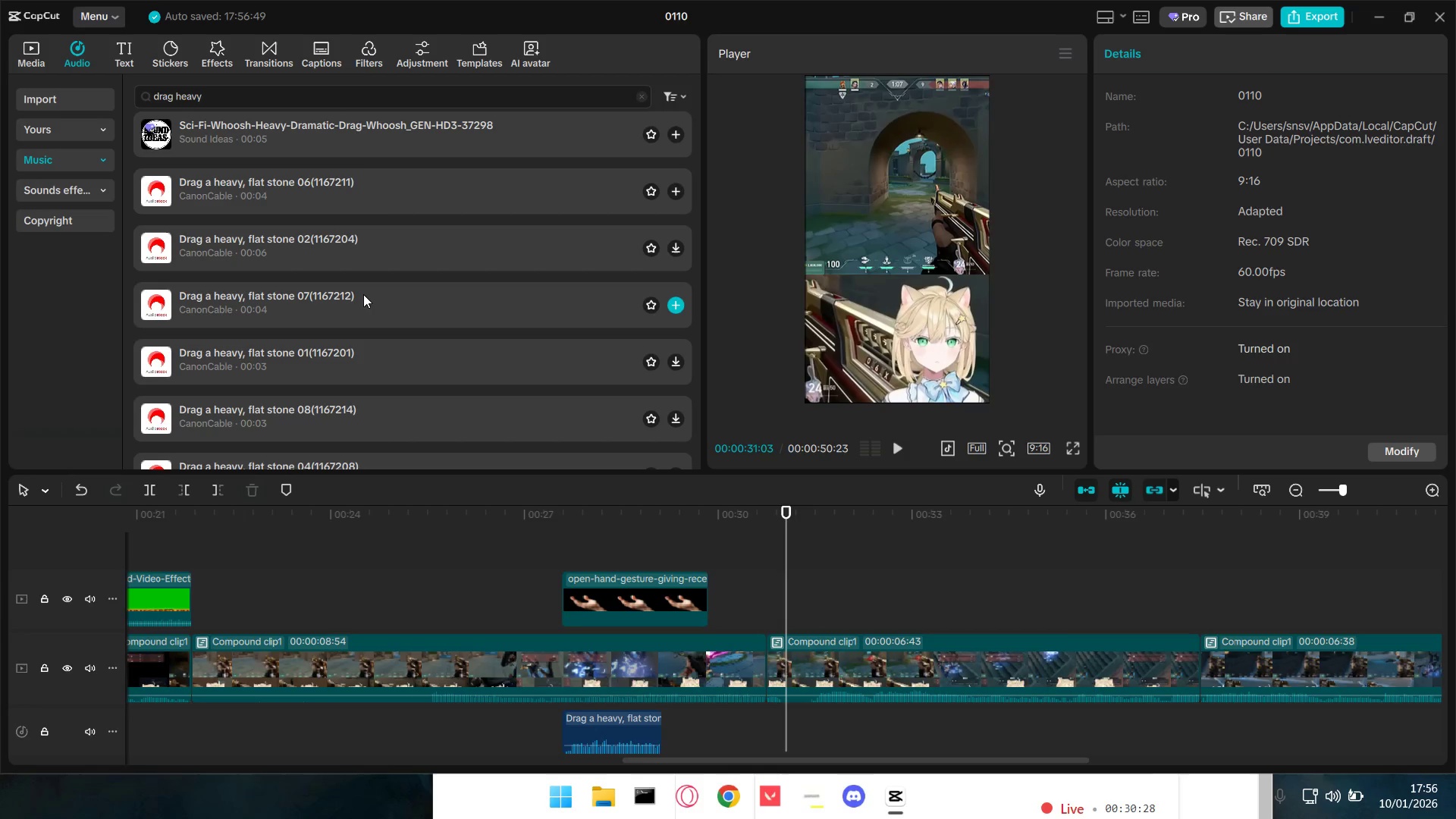 
key(Space)
 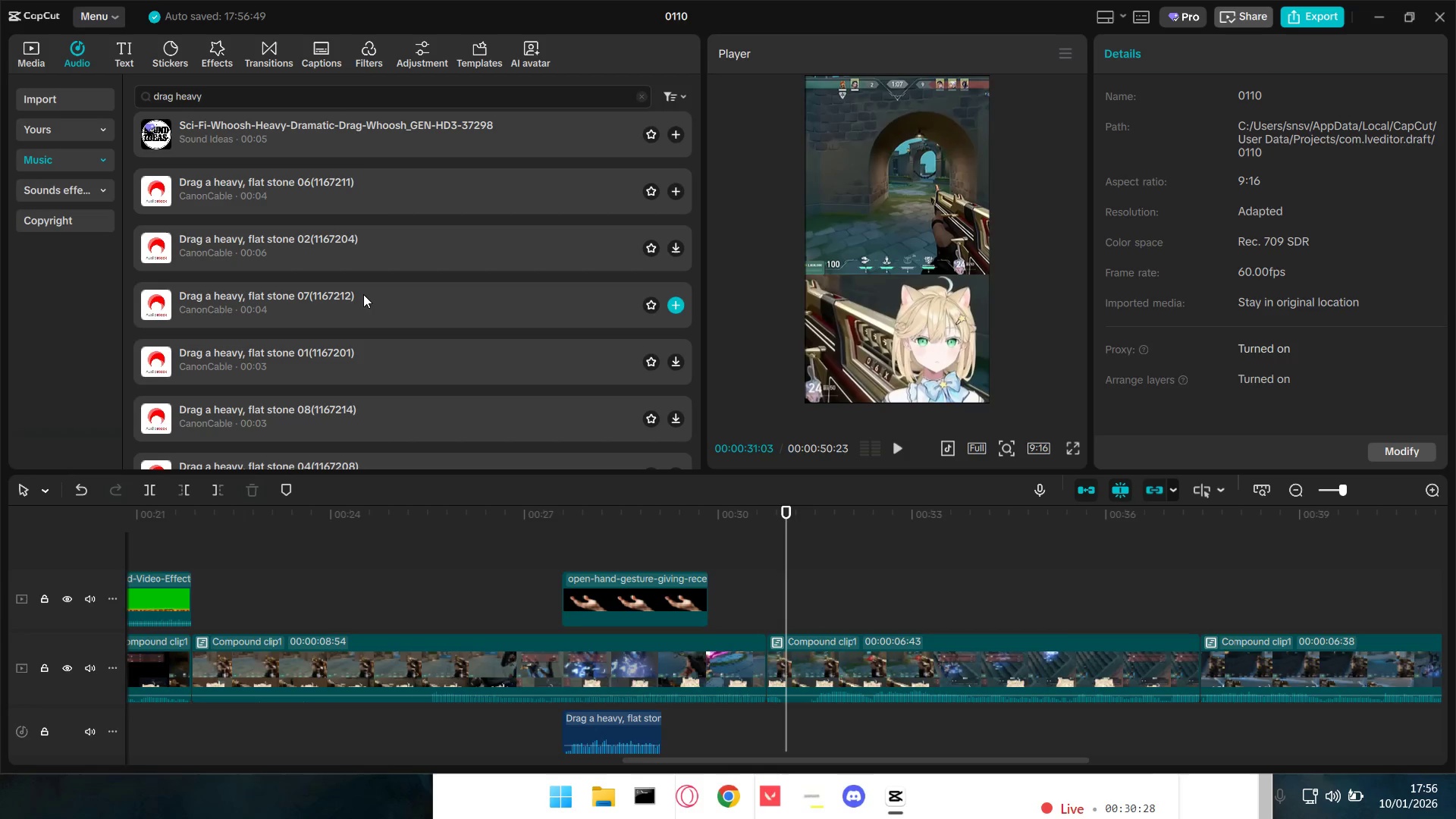 
scroll: coordinate [585, 557], scroll_direction: down, amount: 4.0
 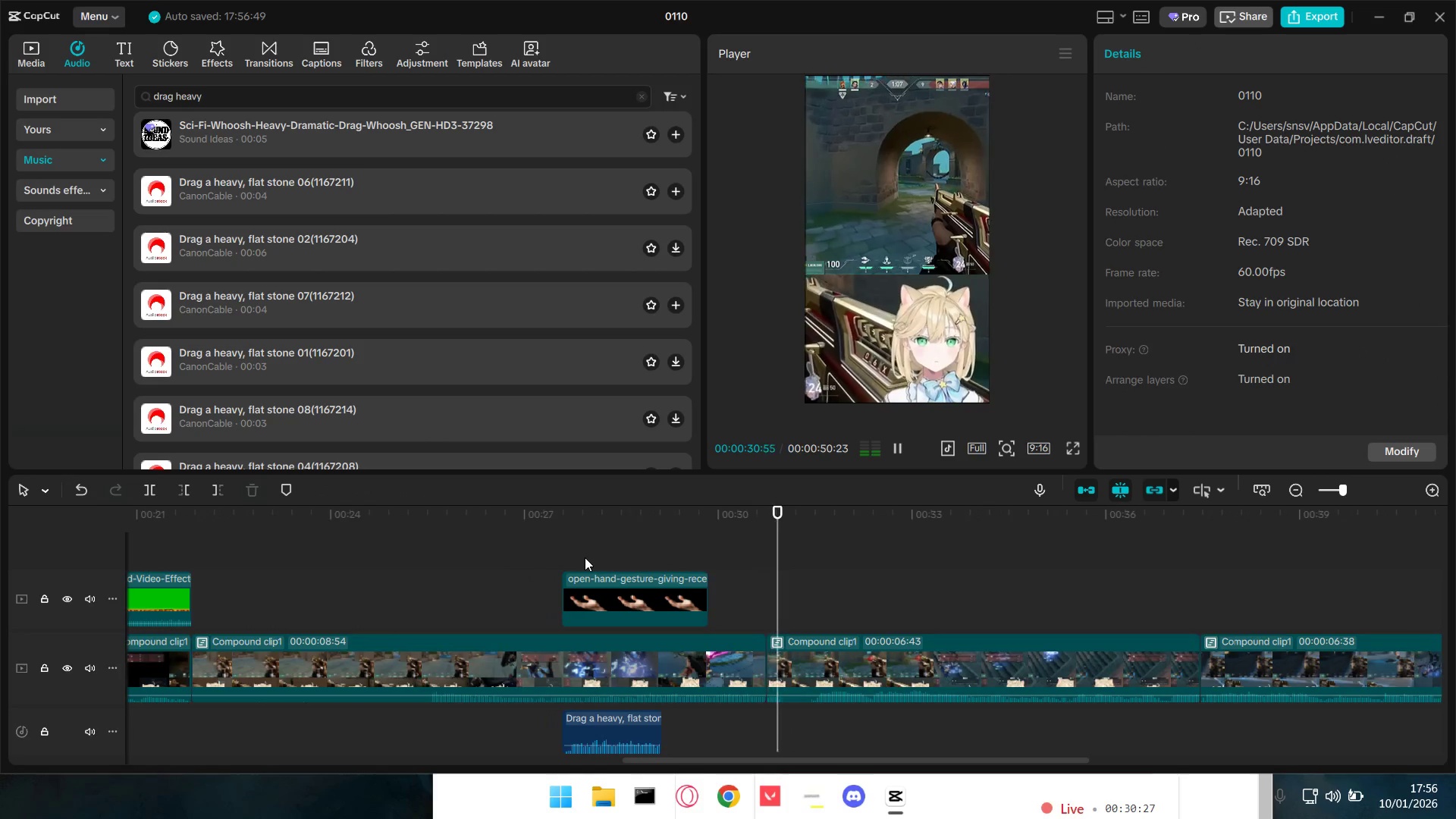 
left_click([363, 293])
 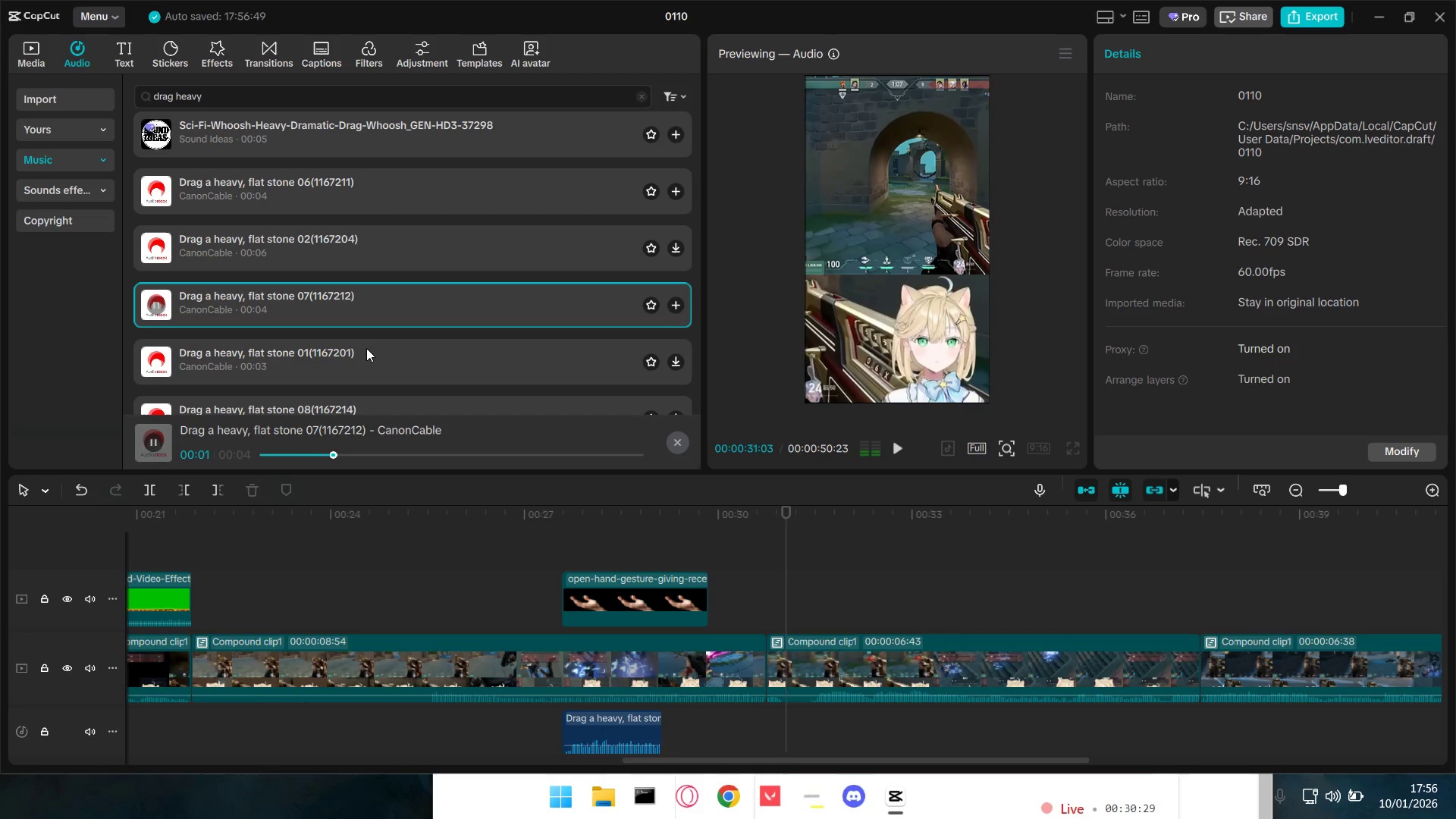 
left_click([367, 350])
 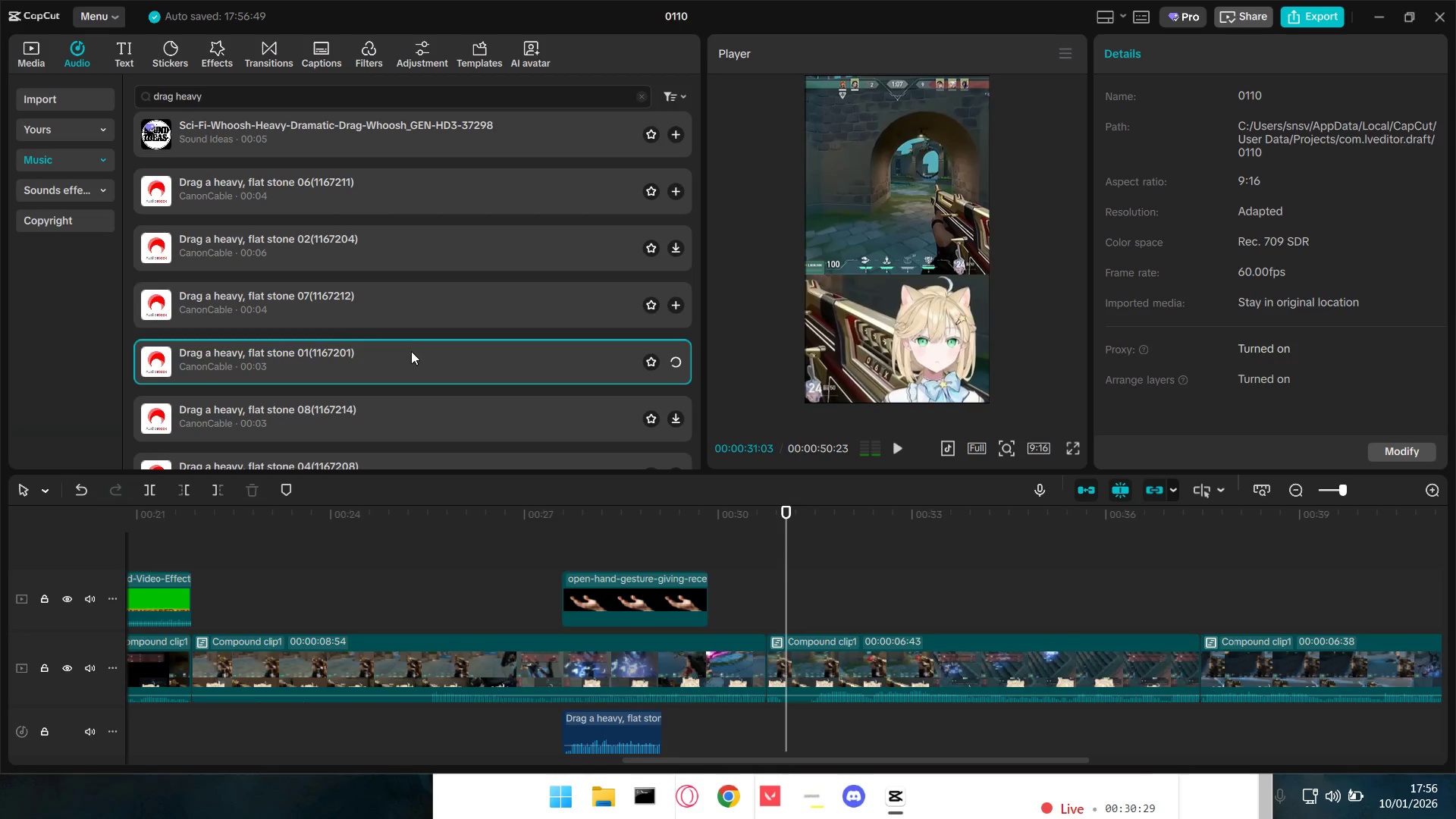 
scroll: coordinate [412, 351], scroll_direction: down, amount: 1.0
 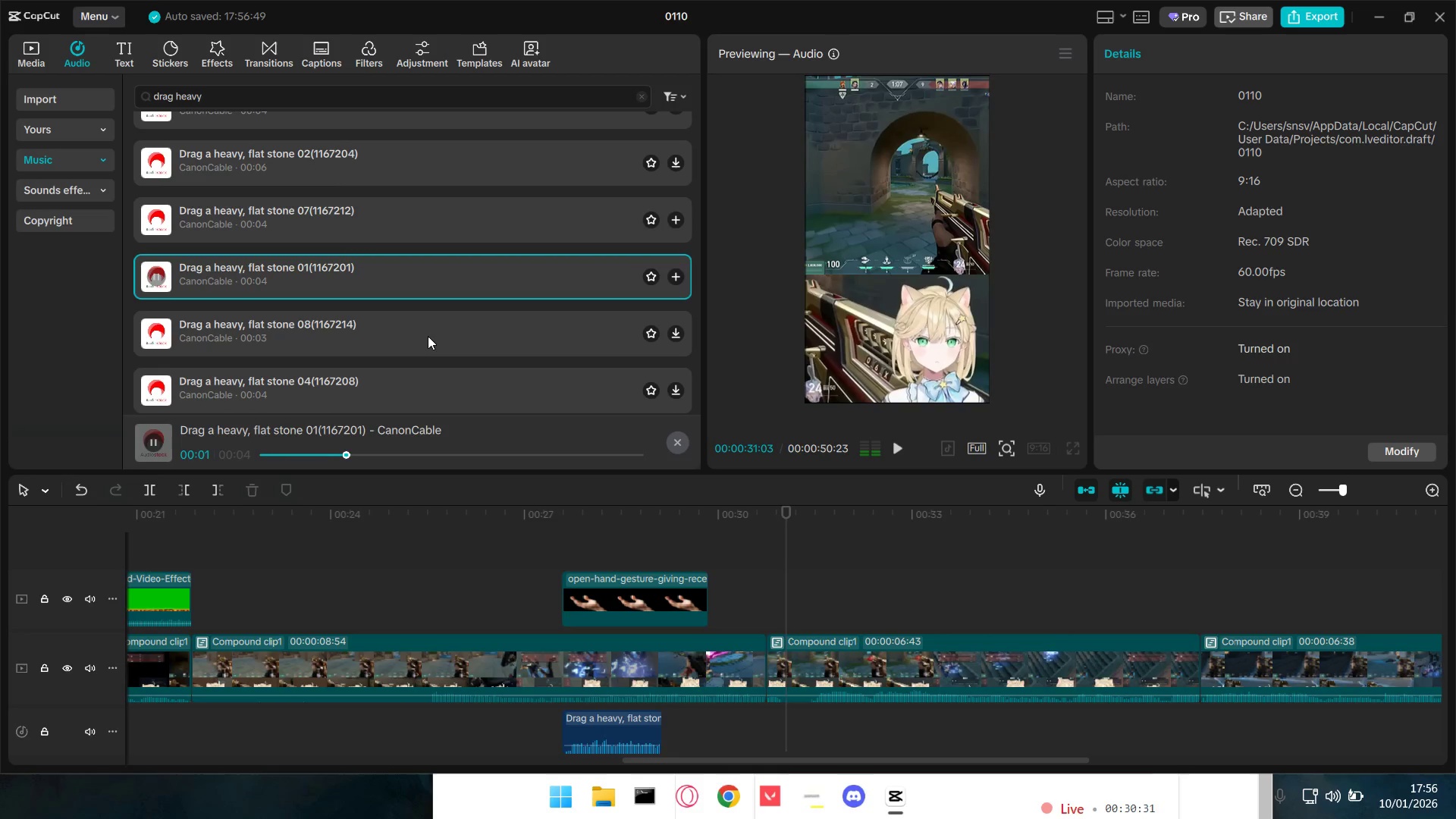 
left_click([428, 334])
 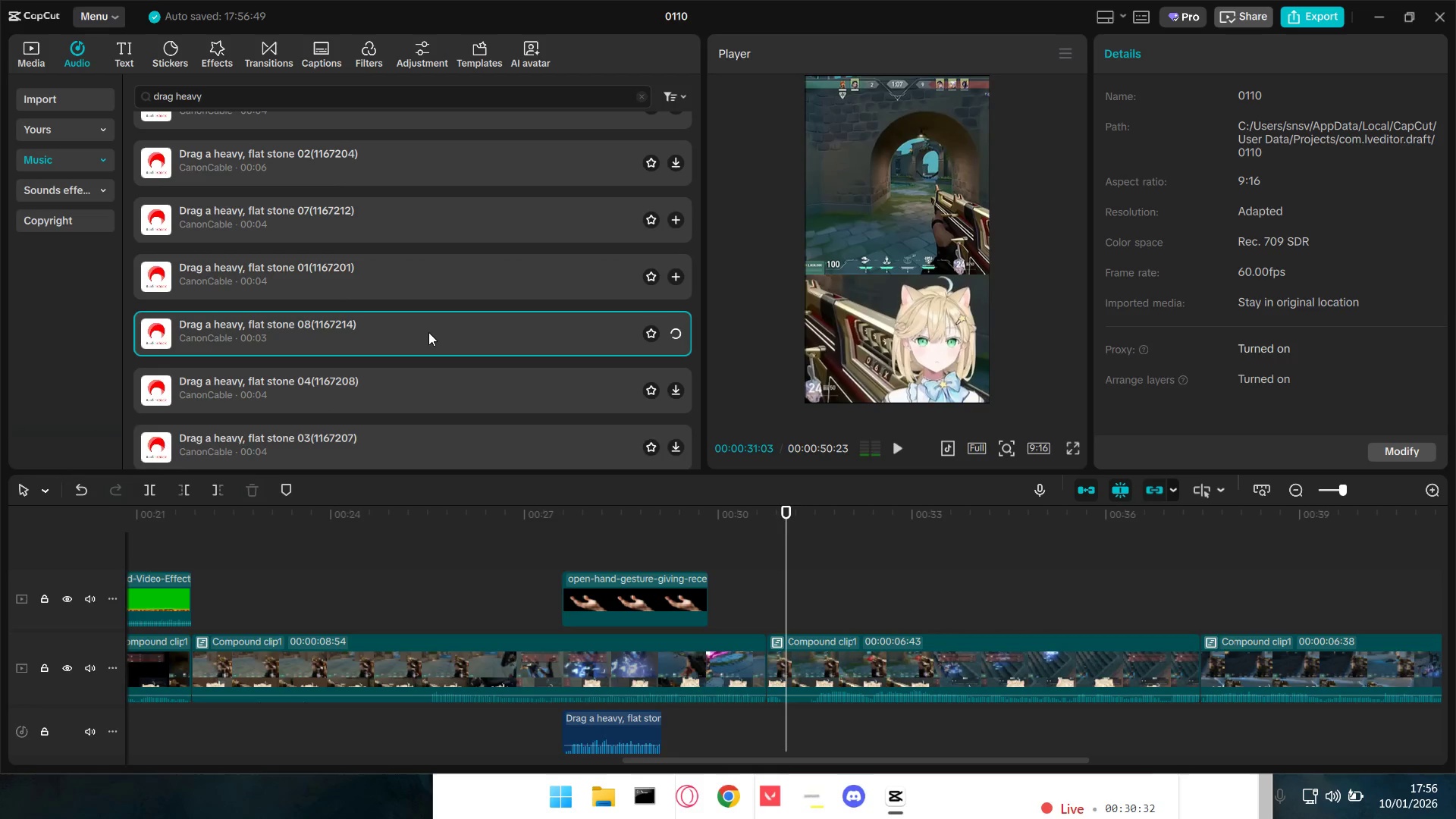 
scroll: coordinate [447, 334], scroll_direction: down, amount: 1.0
 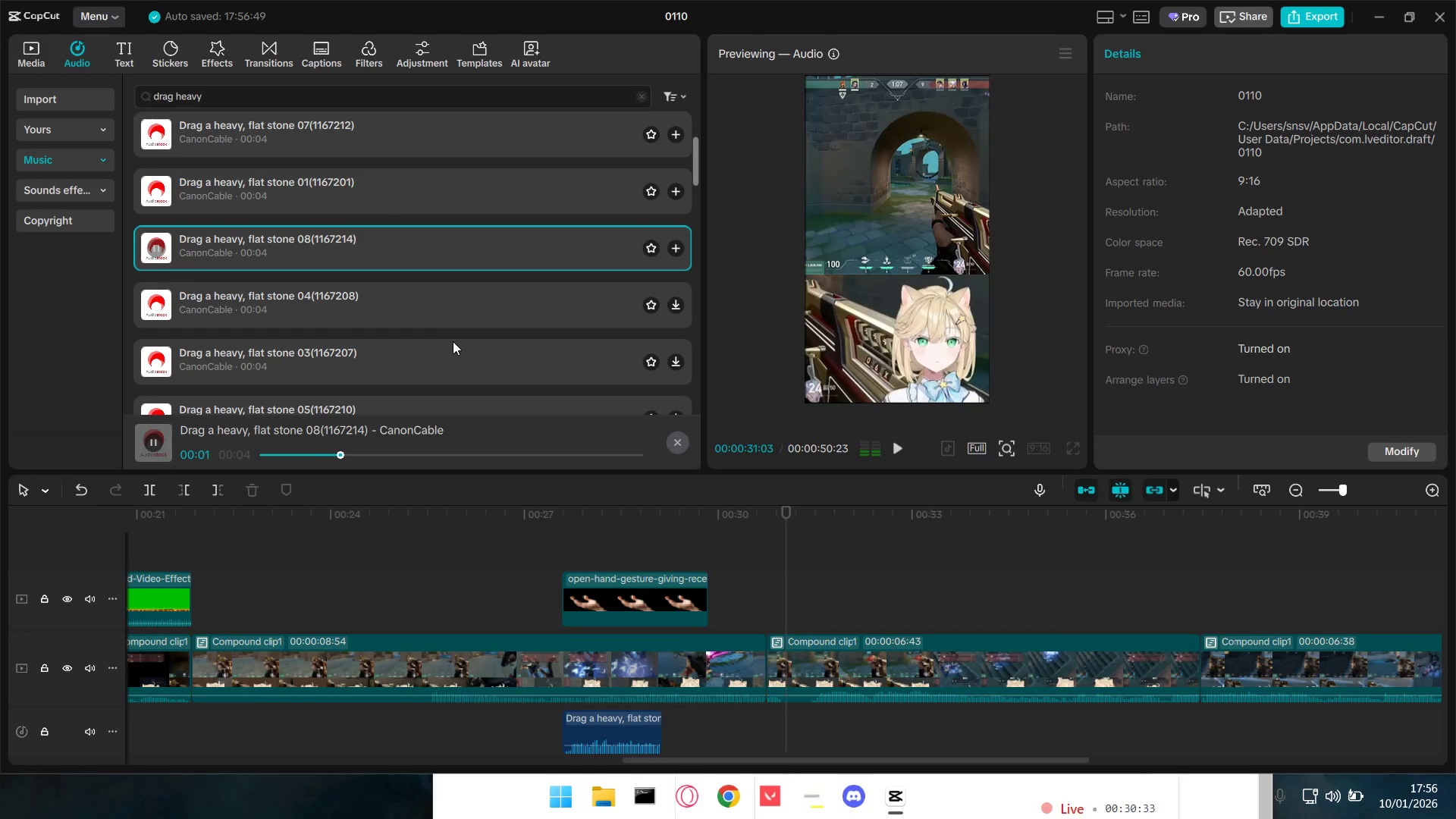 
left_click([439, 306])
 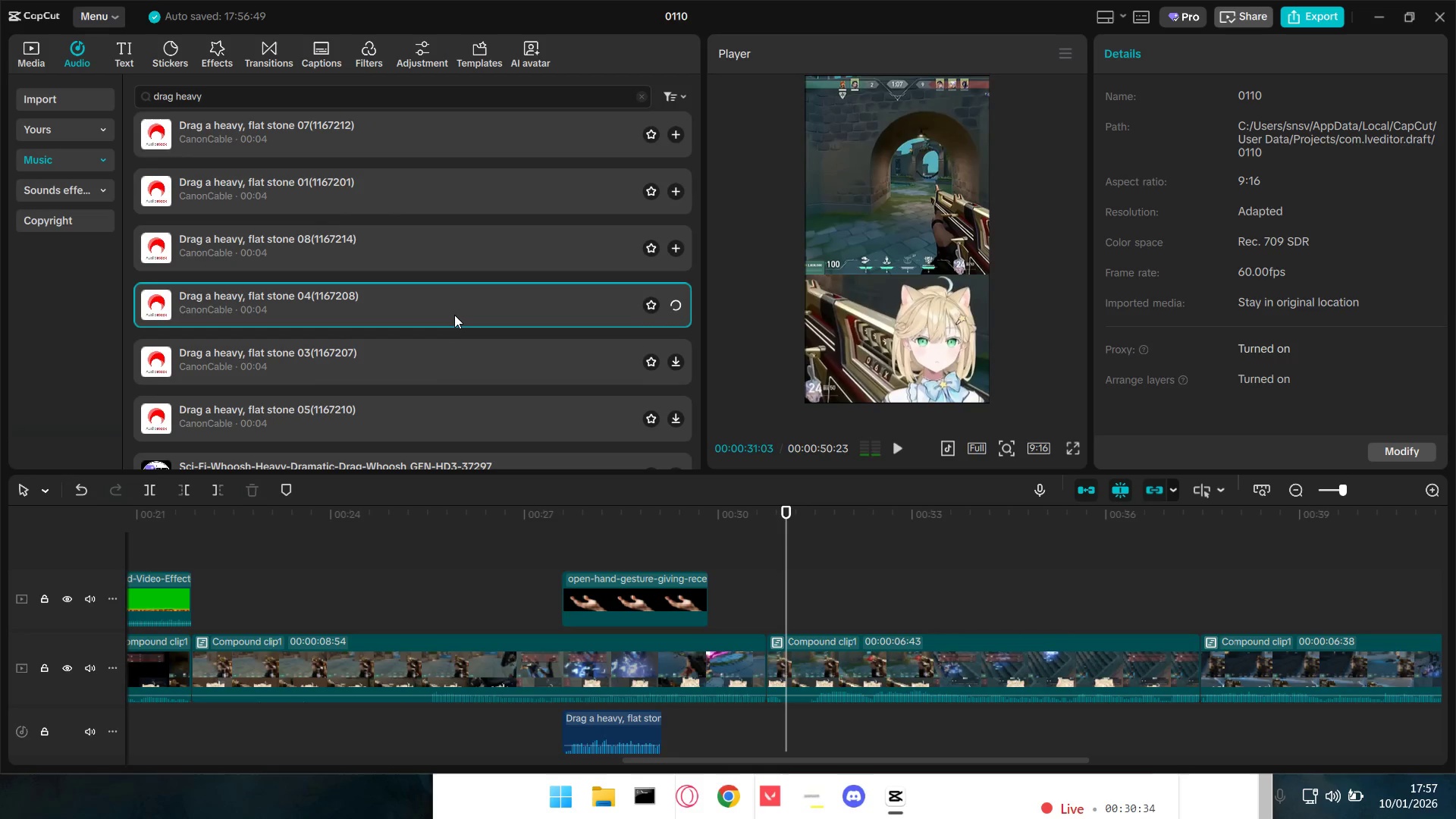 
scroll: coordinate [454, 315], scroll_direction: down, amount: 2.0
 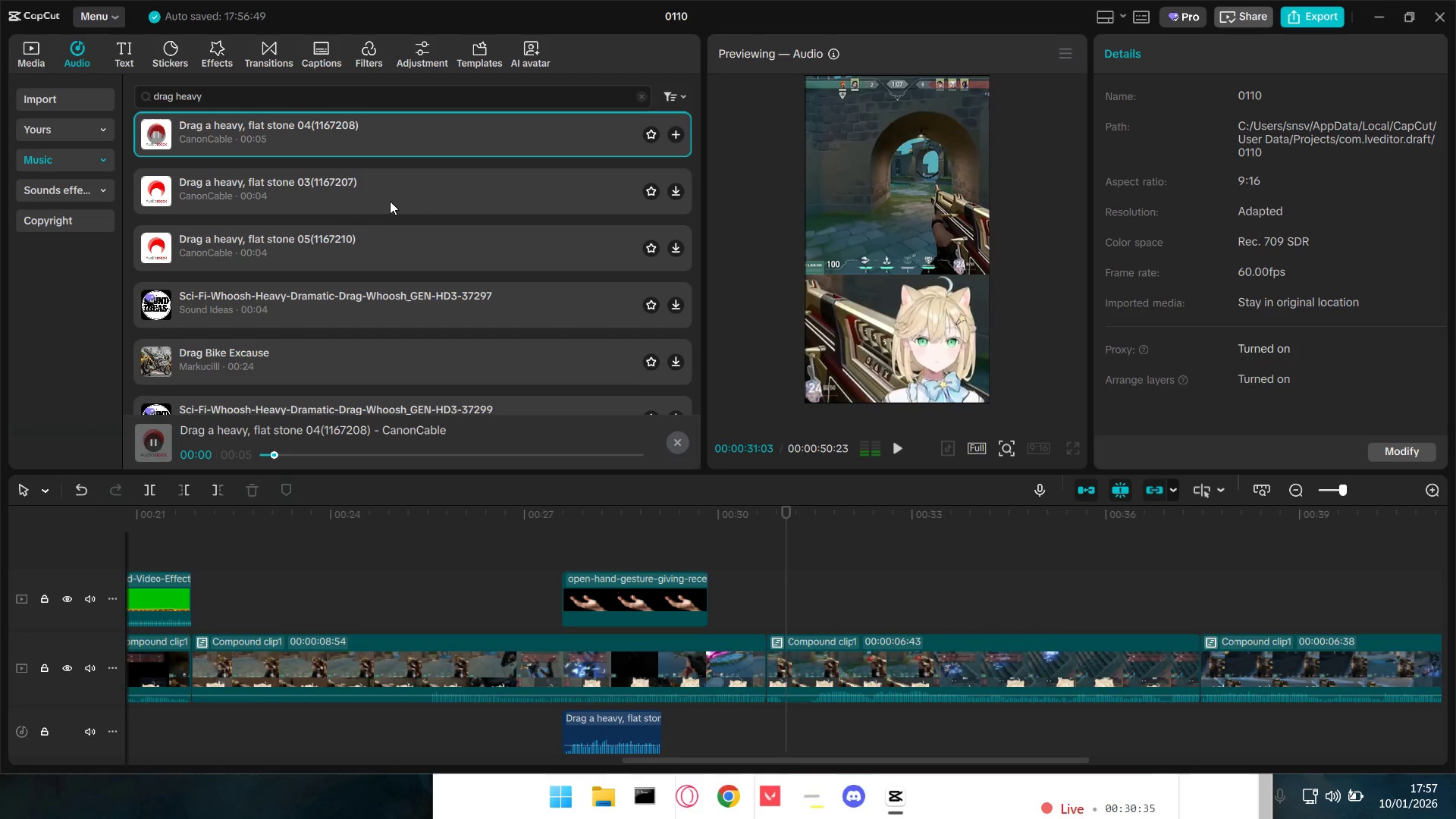 
left_click([391, 188])
 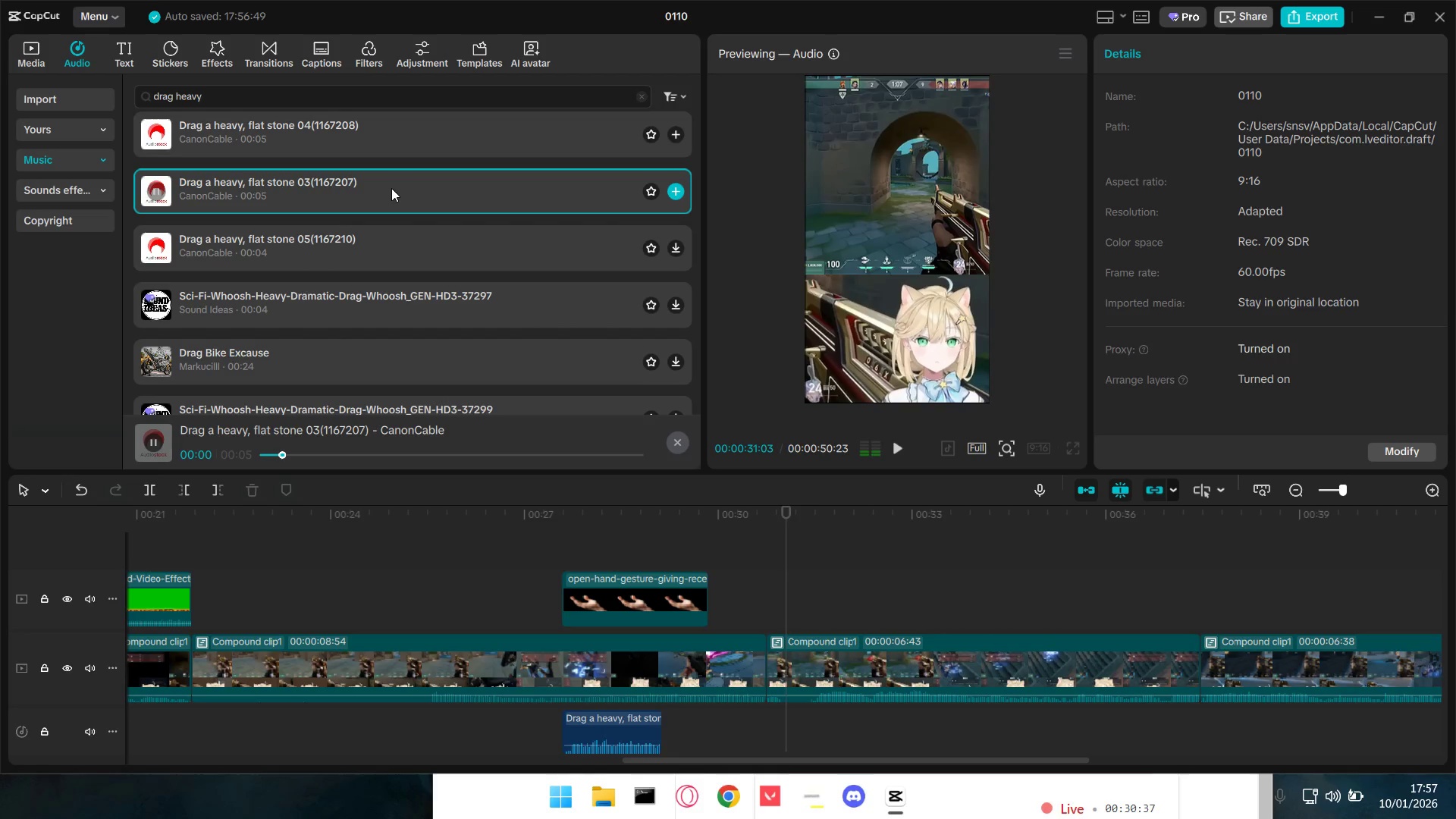 
left_click([391, 254])
 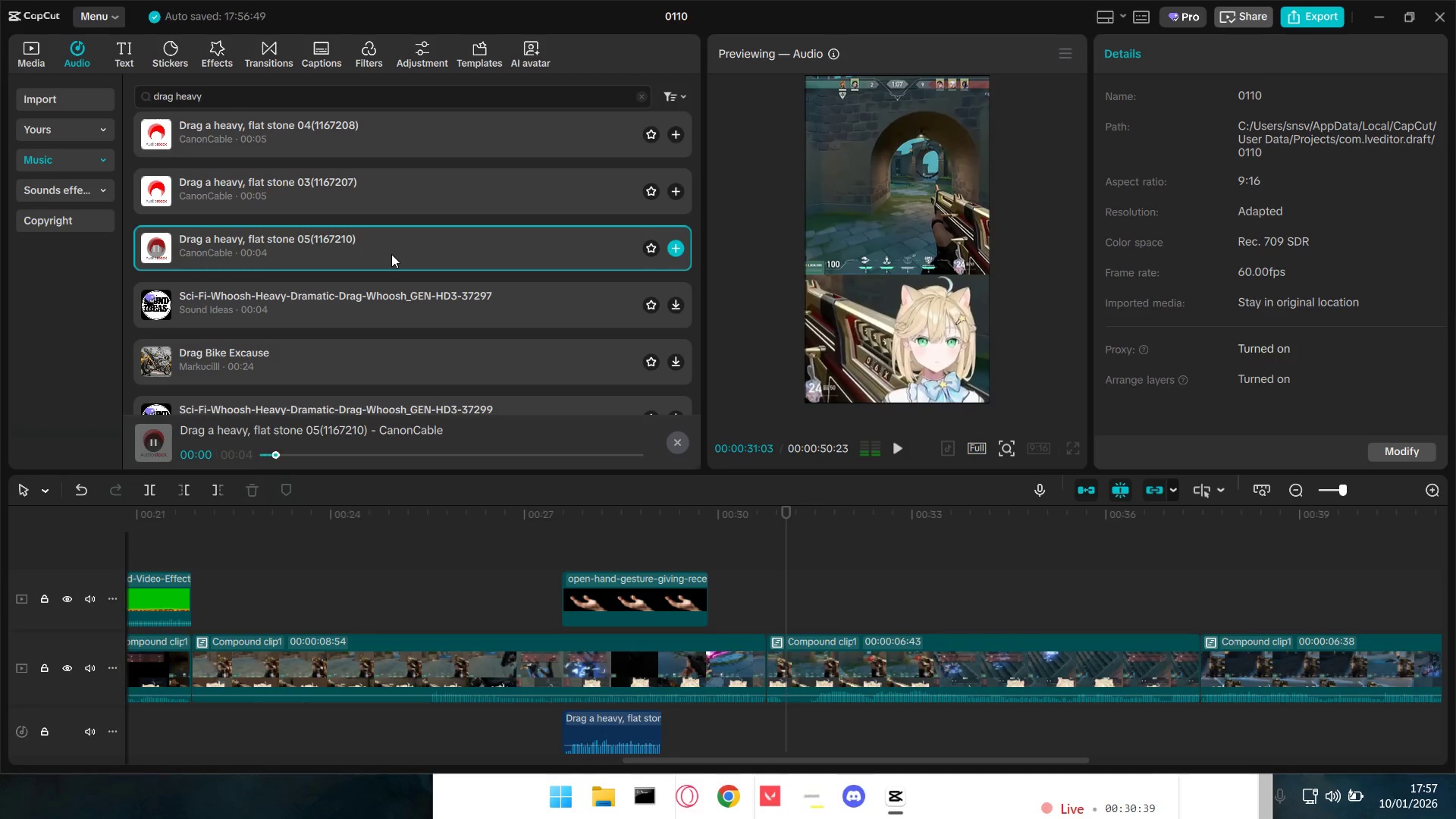 
scroll: coordinate [391, 254], scroll_direction: down, amount: 1.0
 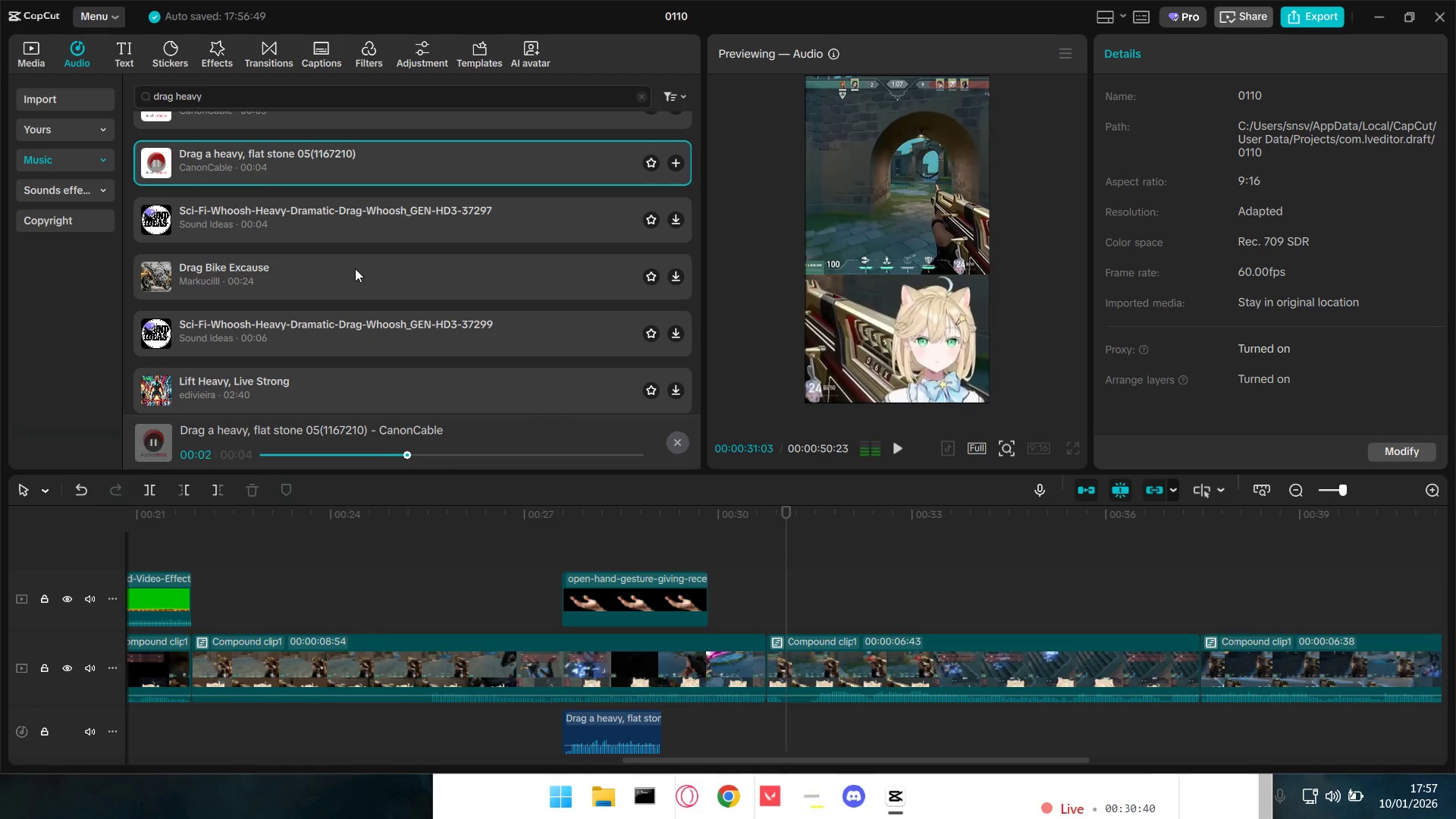 
left_click([380, 209])
 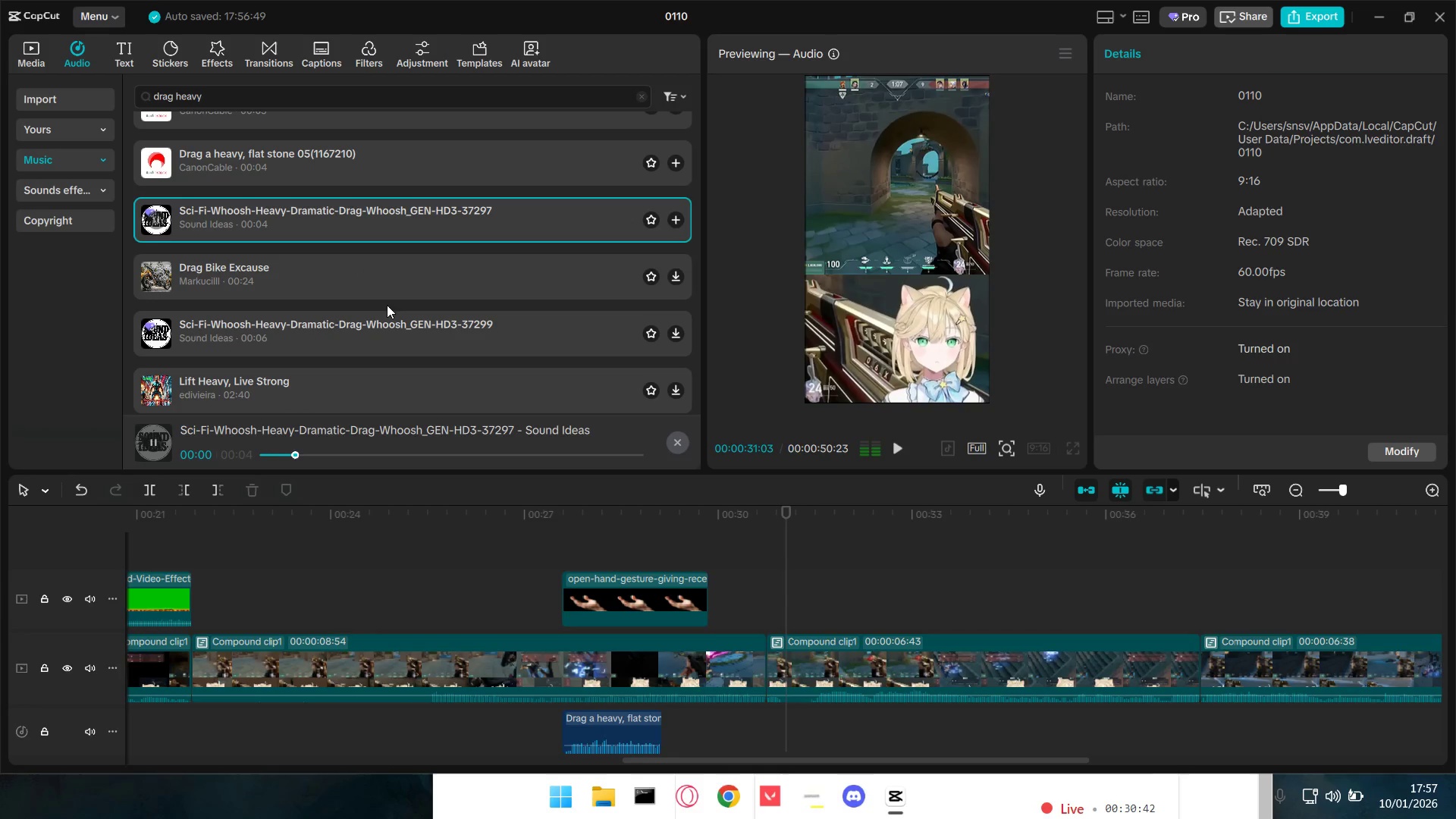 
scroll: coordinate [372, 333], scroll_direction: down, amount: 1.0
 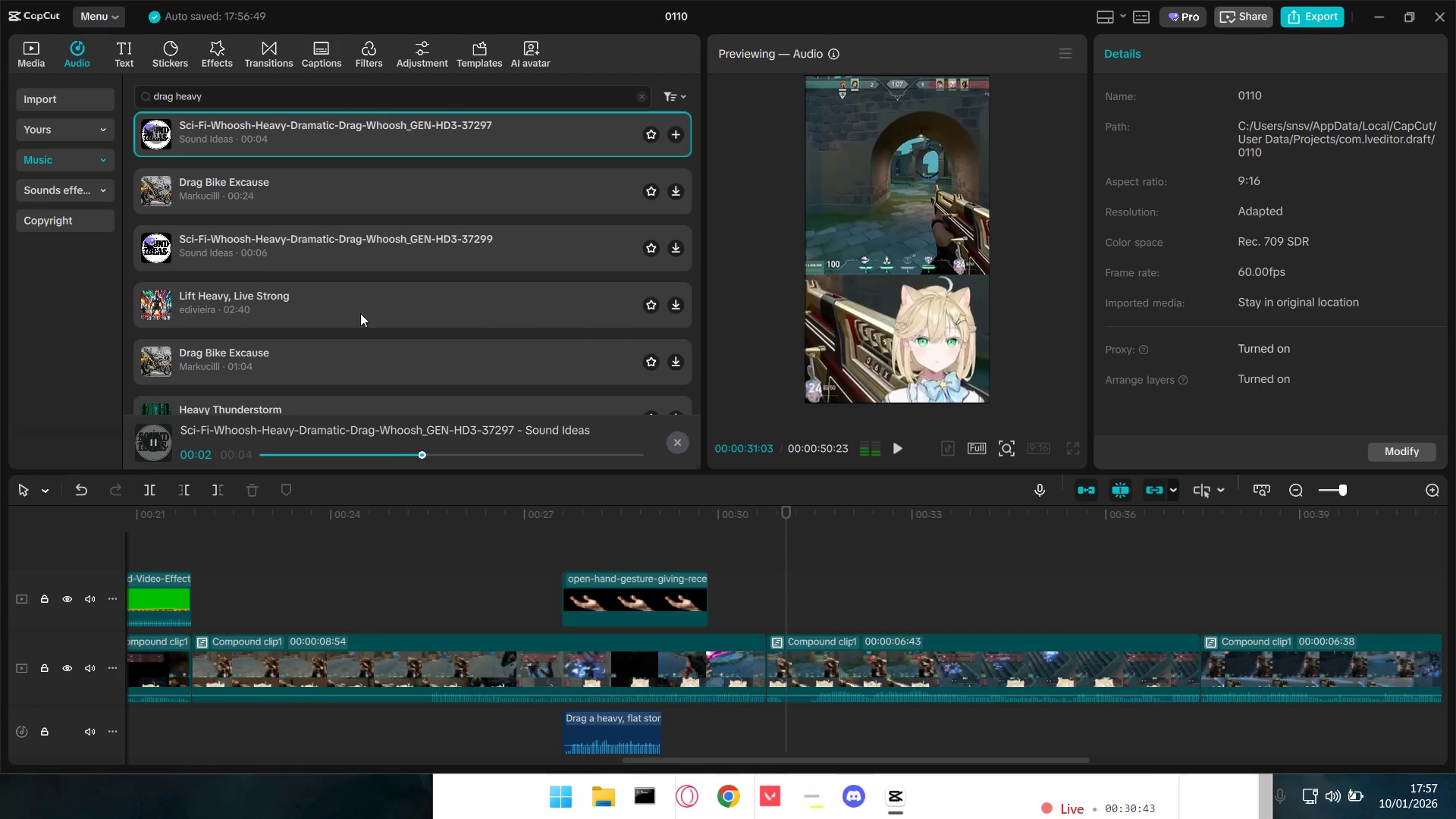 
scroll: coordinate [361, 309], scroll_direction: up, amount: 8.0
 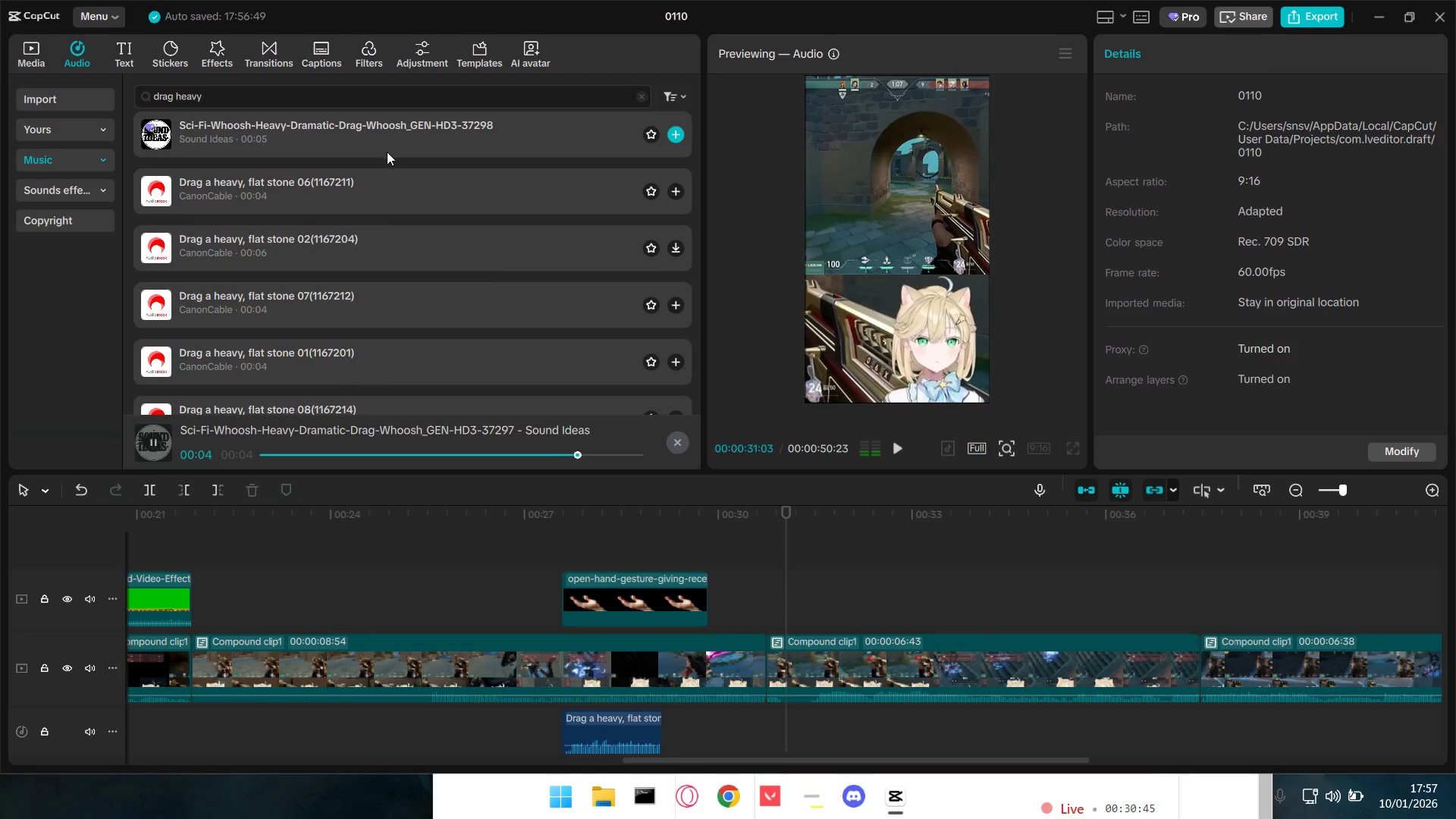 
left_click([378, 189])
 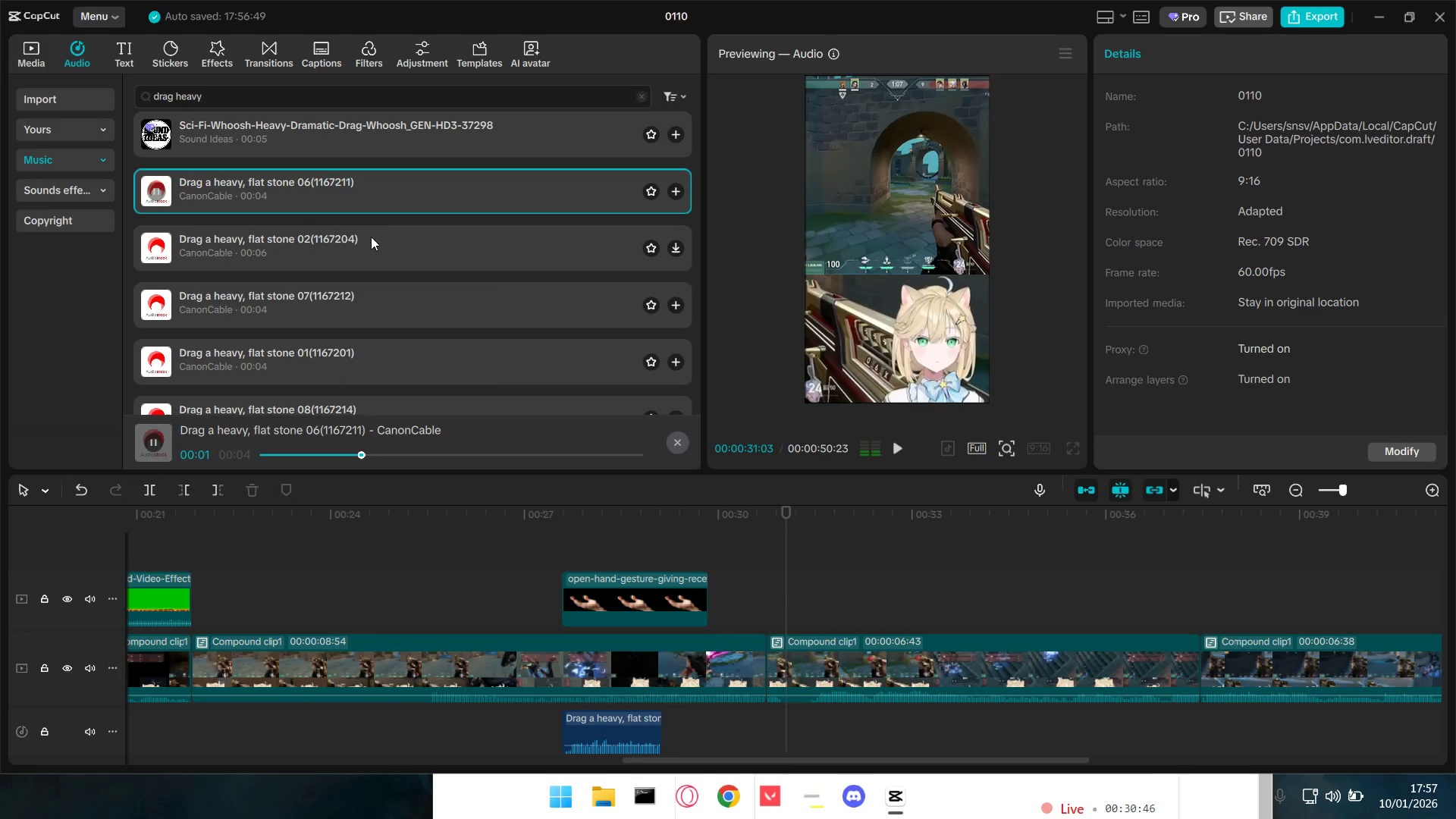 
left_click([535, 551])
 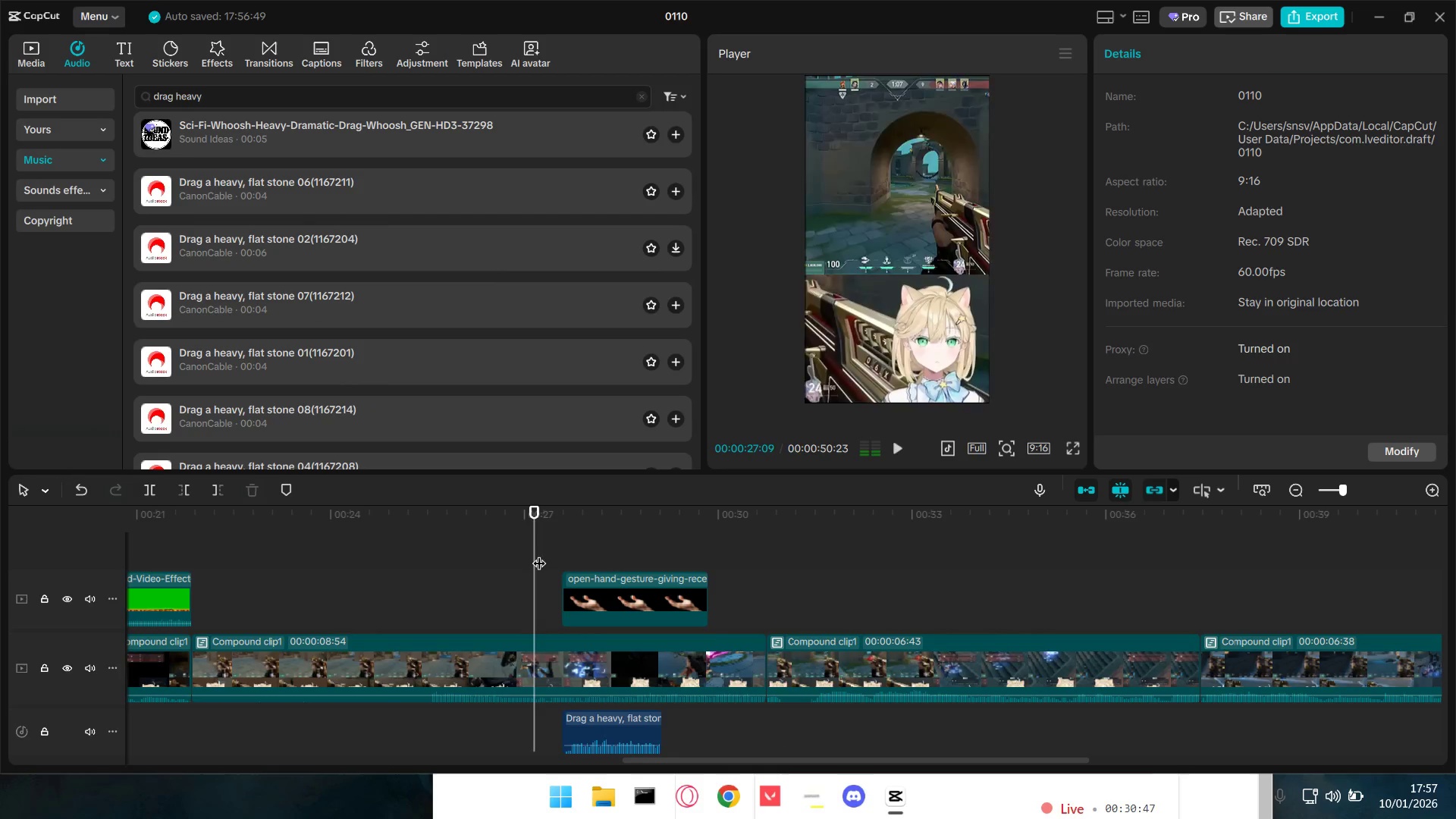 
key(Space)
 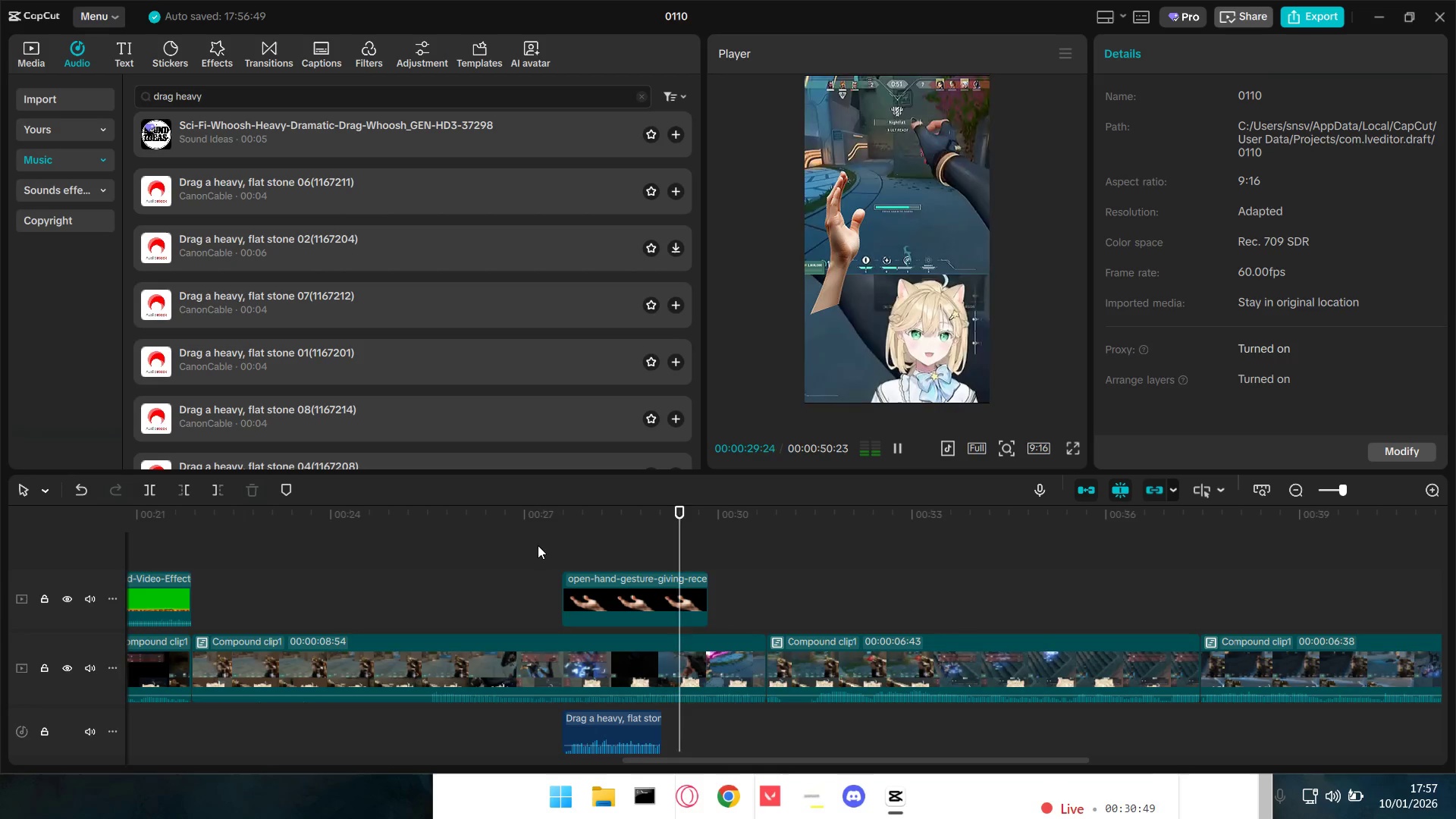 
key(Space)
 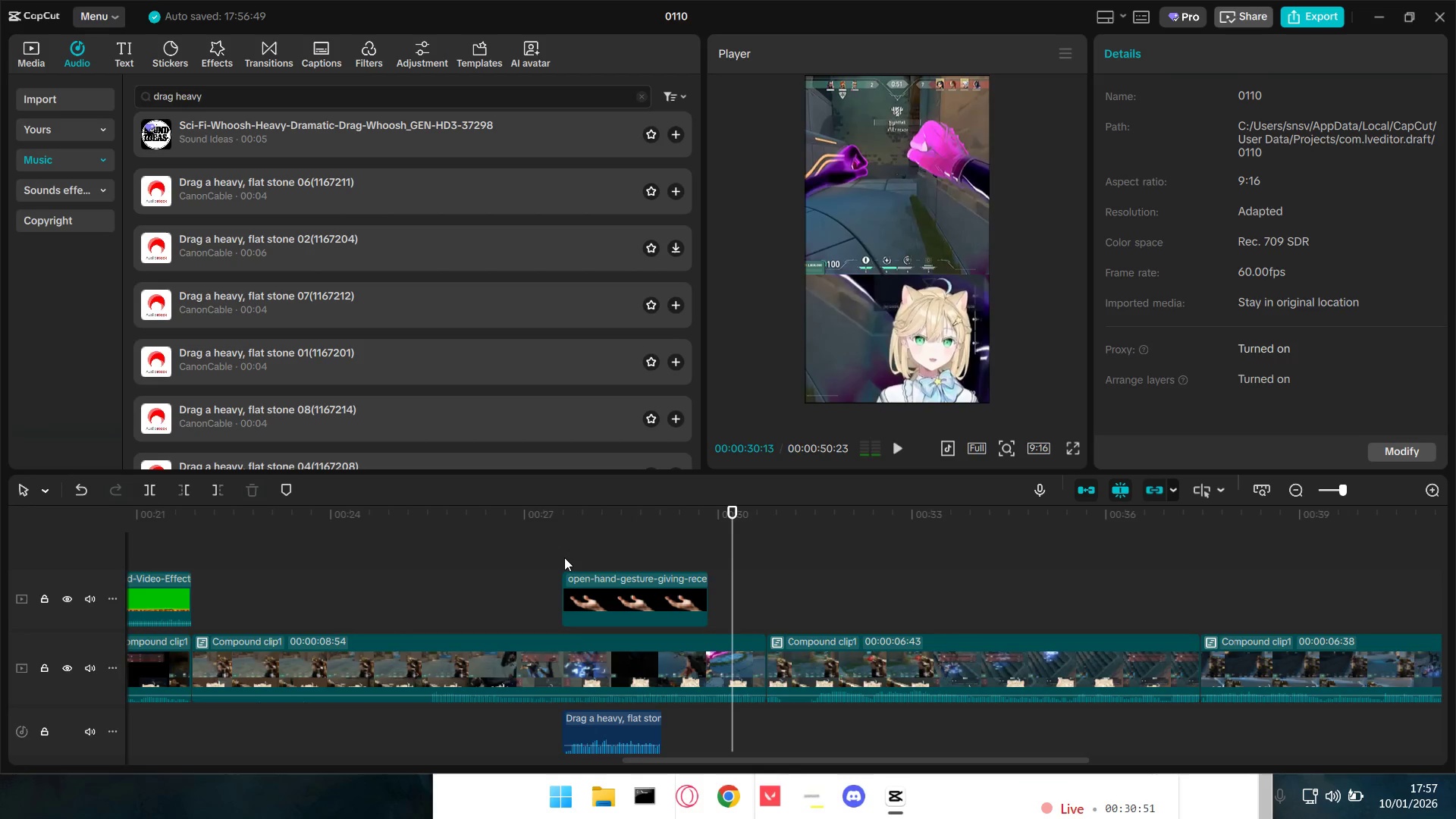 
left_click([563, 557])
 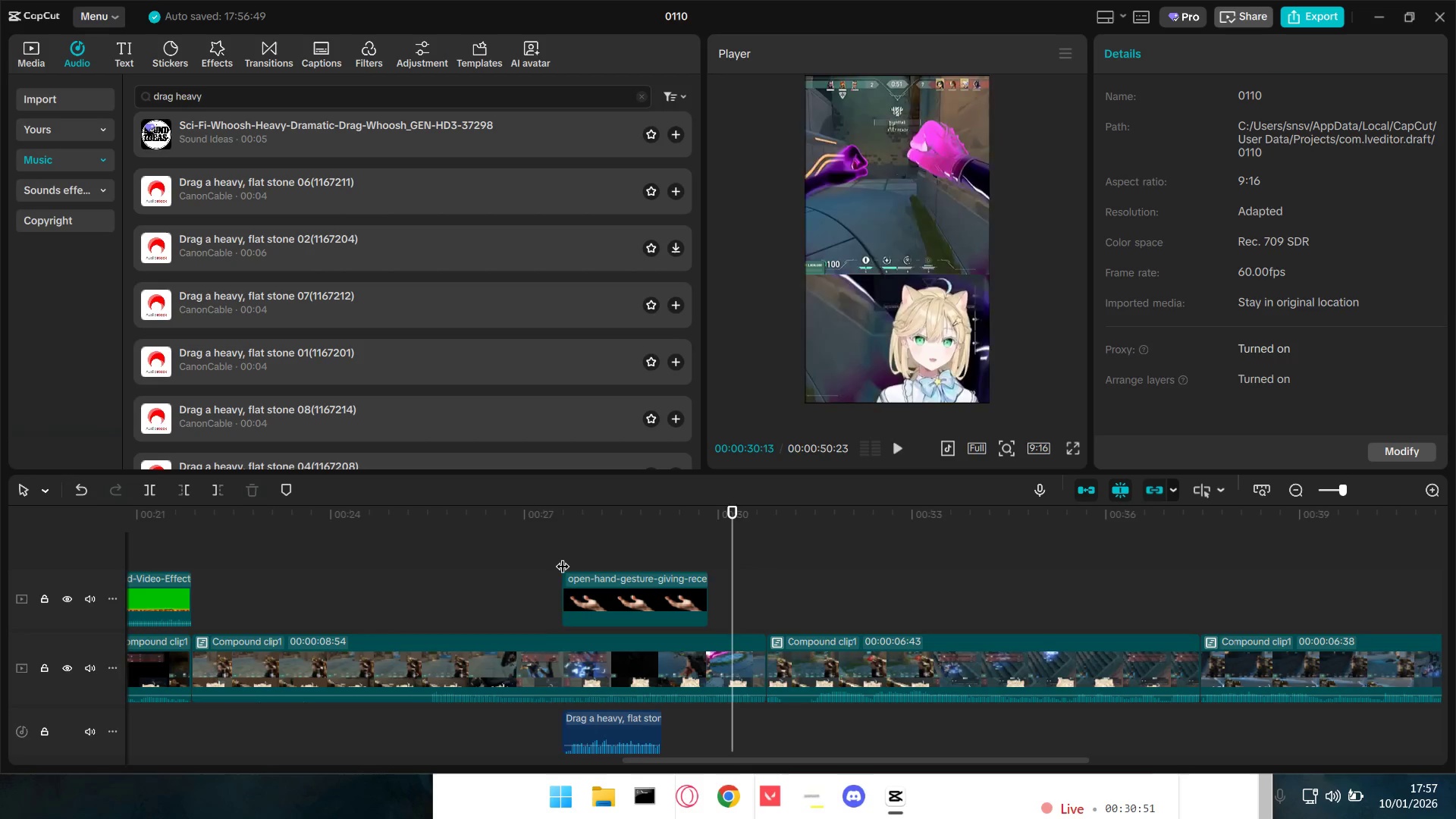 
key(Space)
 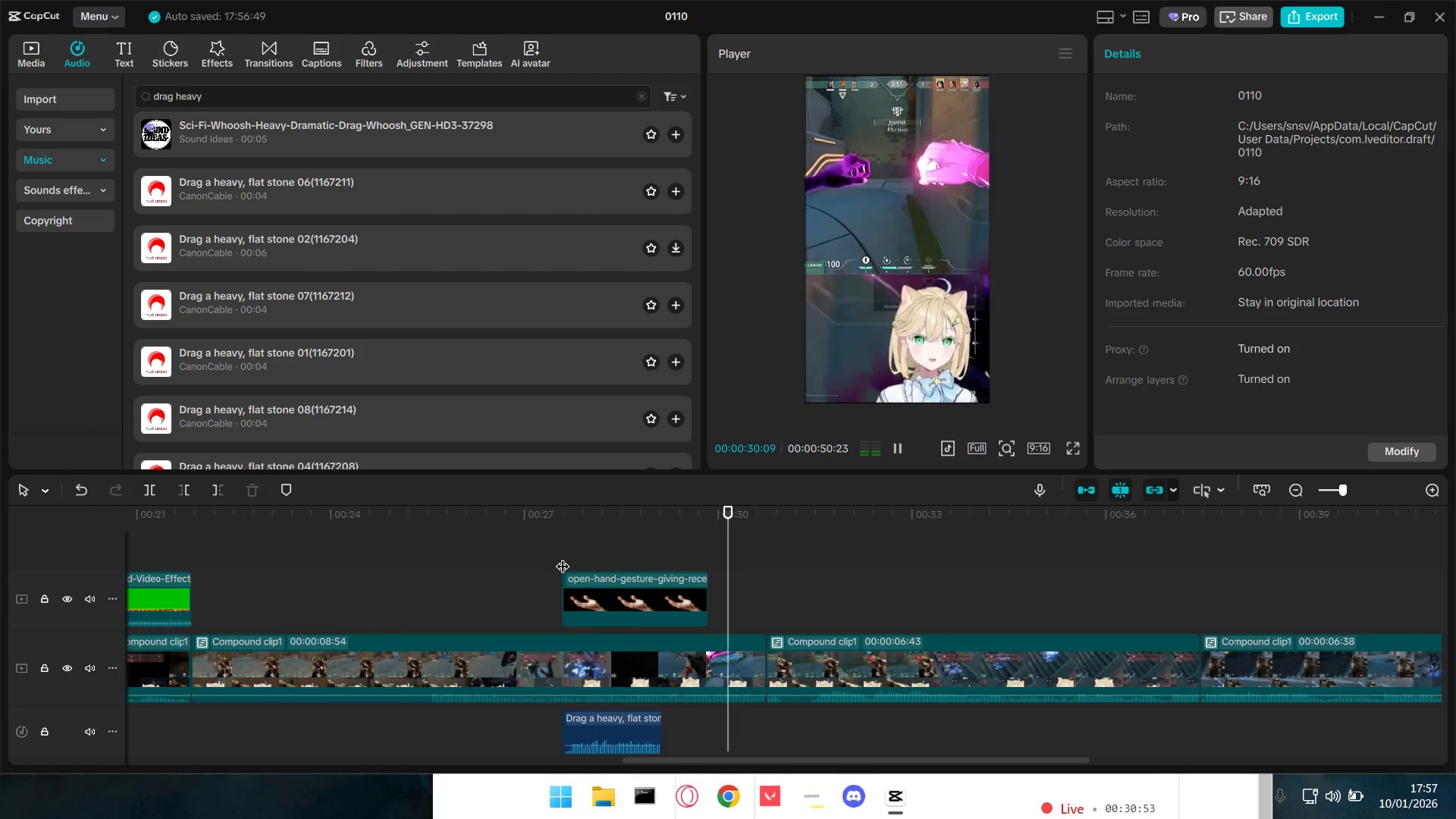 
hold_key(key=ControlLeft, duration=0.59)
scroll: coordinate [605, 582], scroll_direction: down, amount: 4.0
 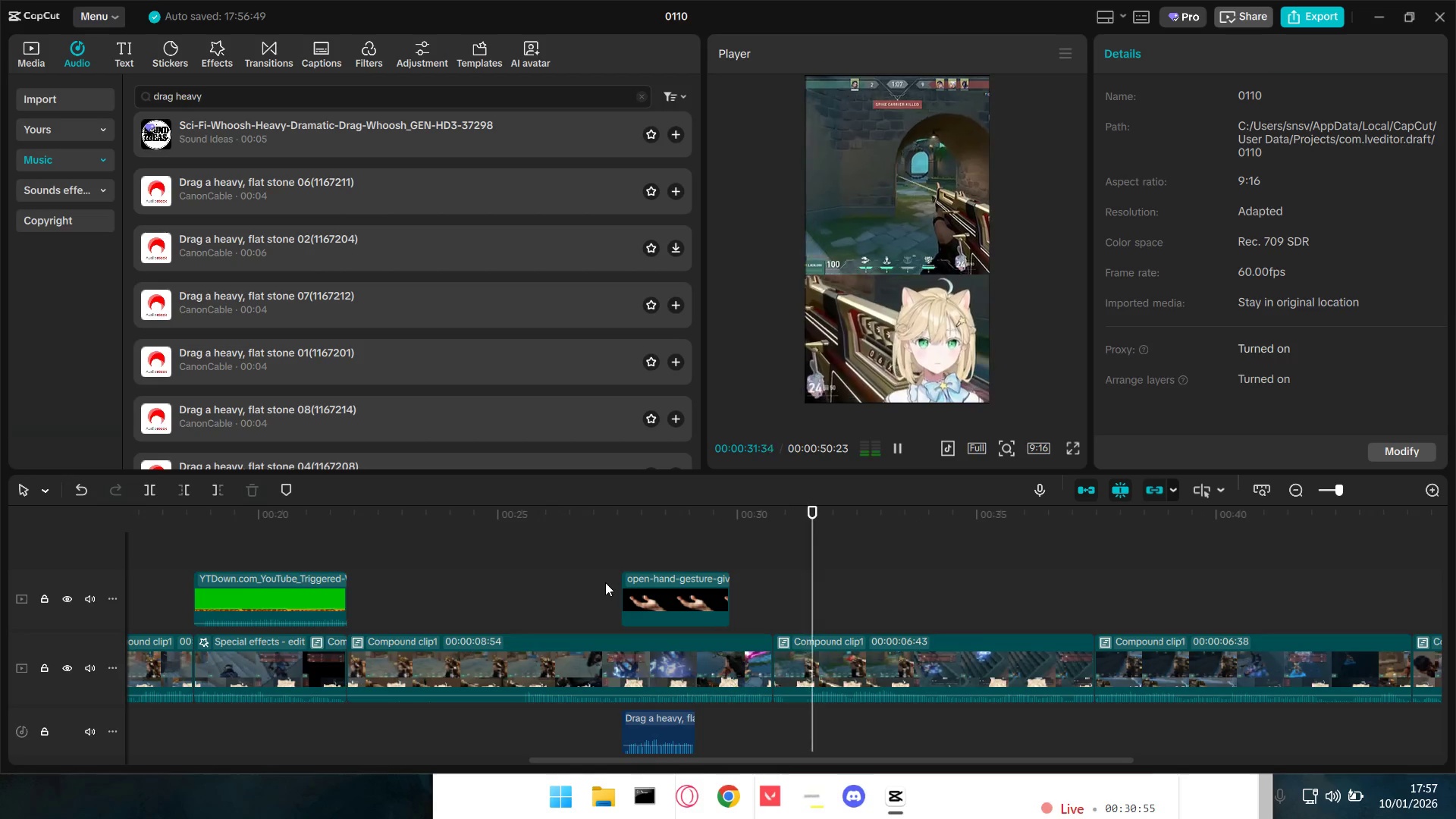 
key(Space)
 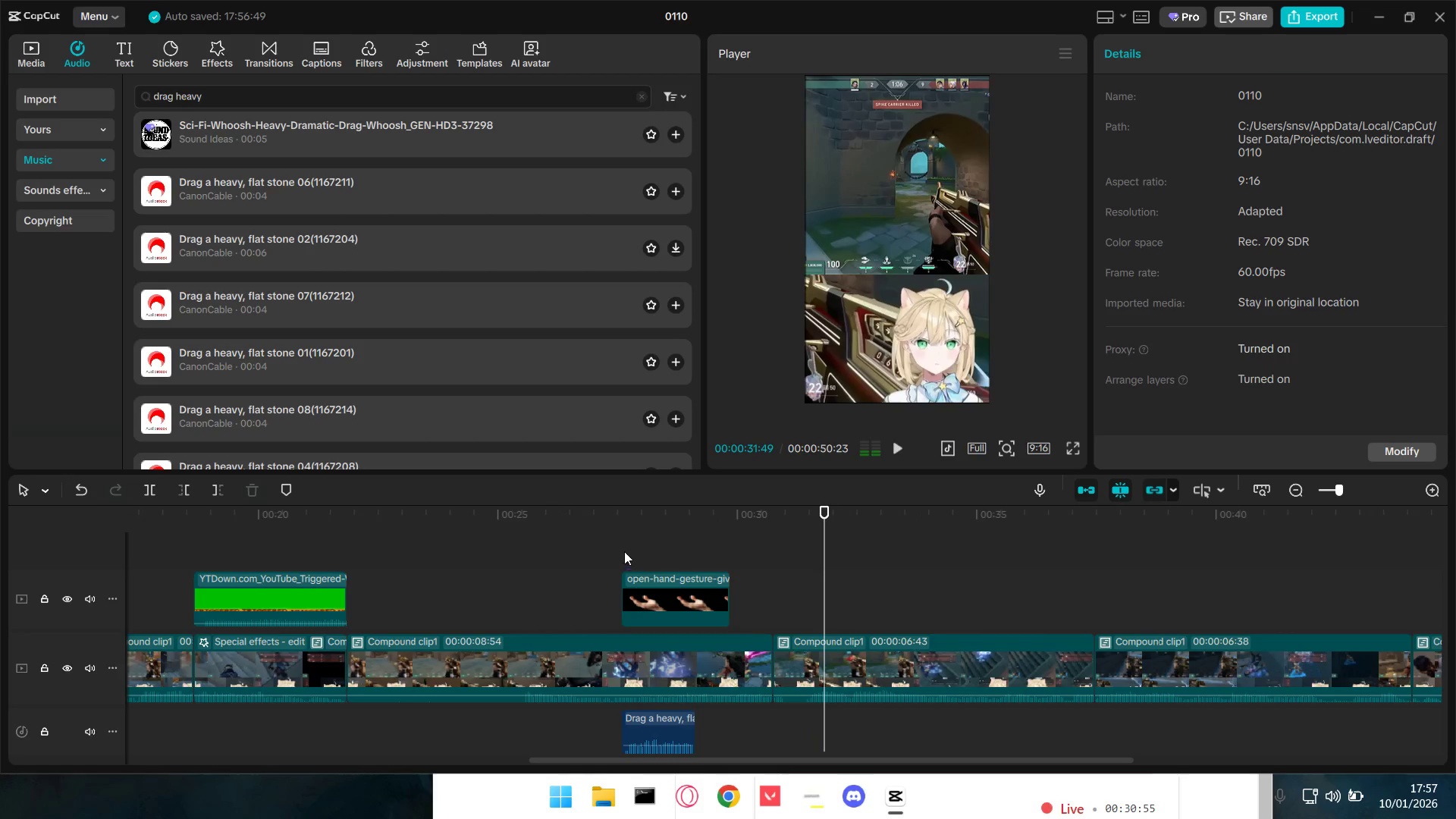 
left_click([625, 551])
 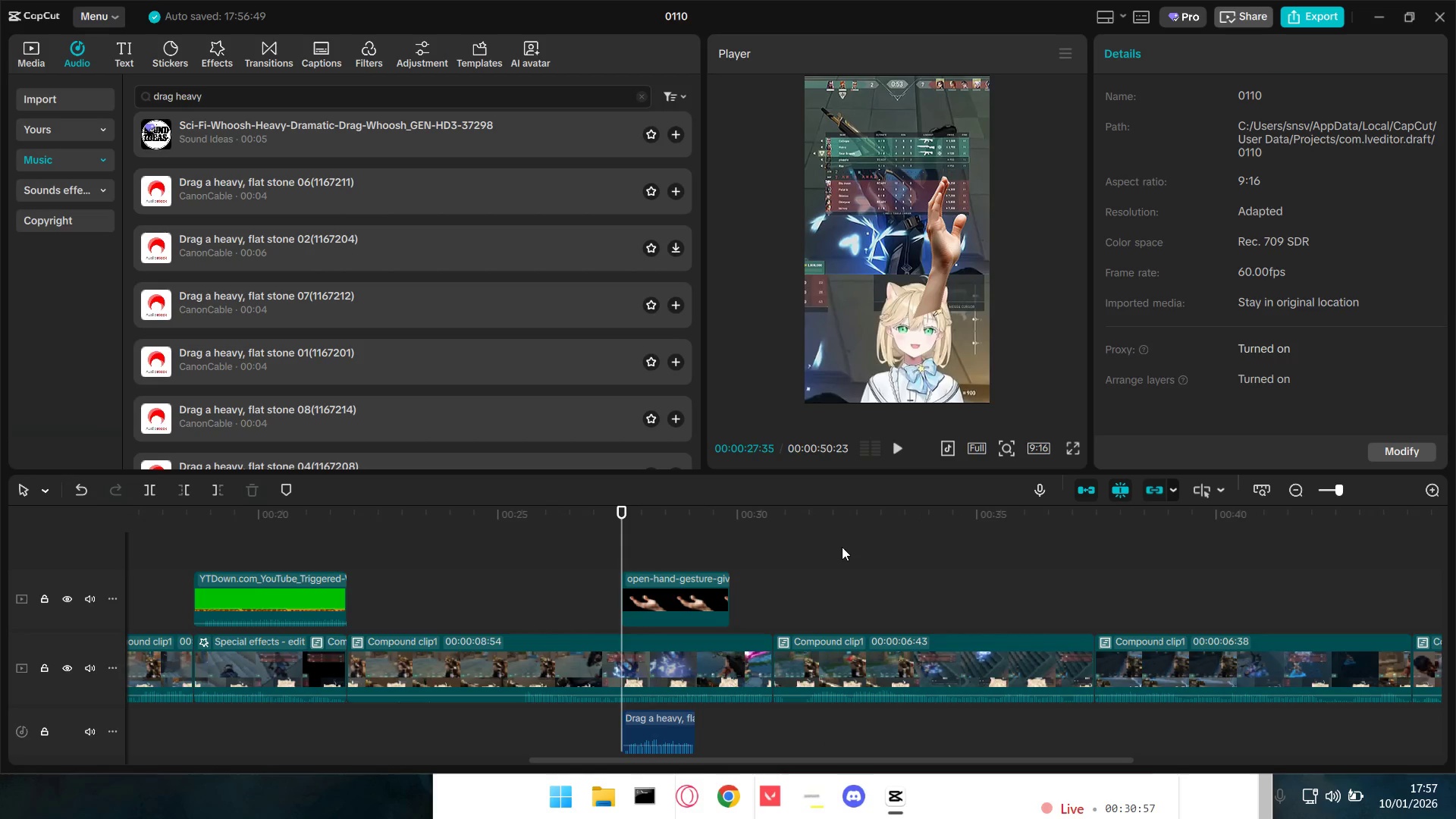 
scroll: coordinate [803, 563], scroll_direction: up, amount: 1.0
 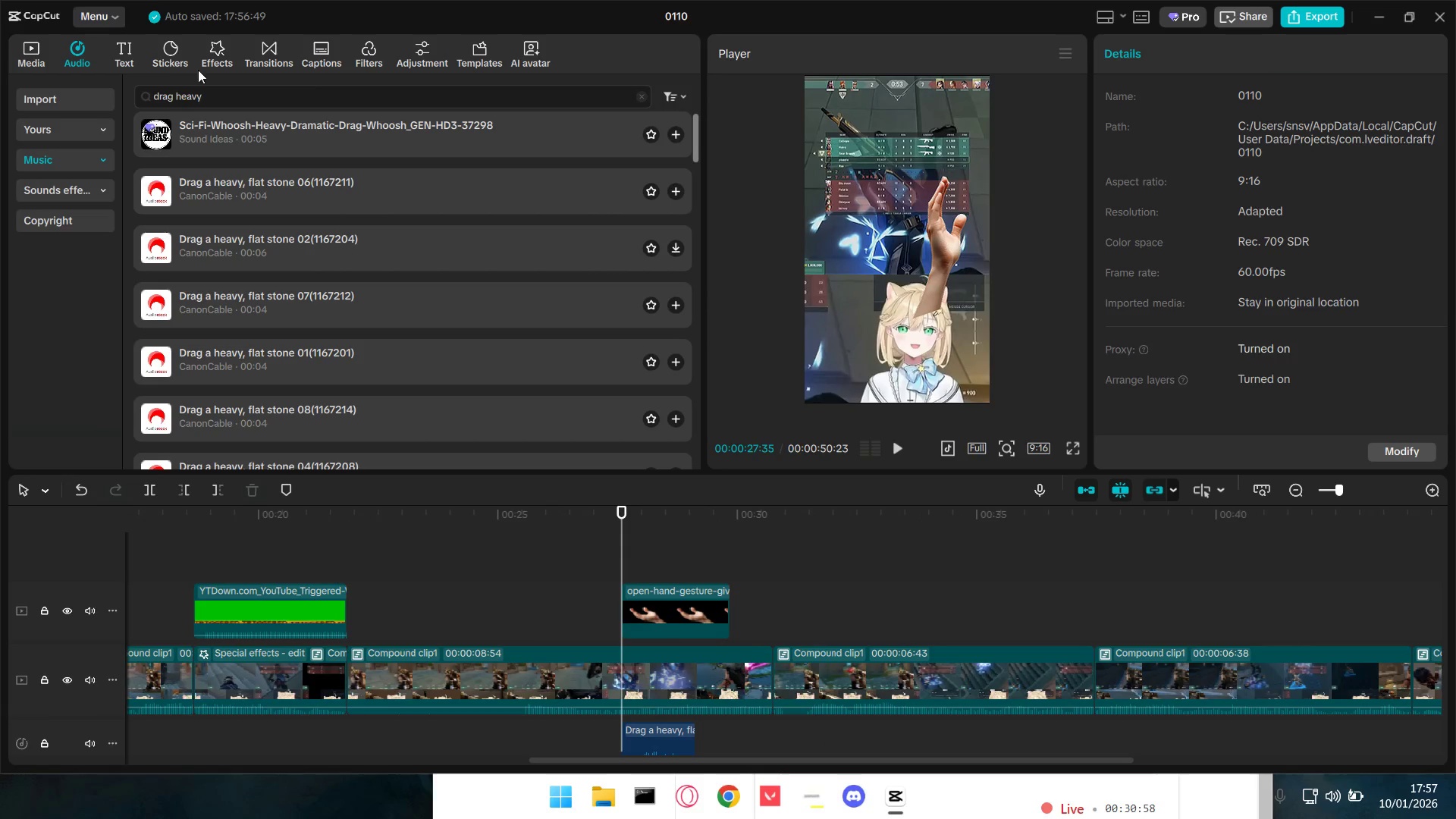 
left_click_drag(start_coordinate=[135, 42], to_coordinate=[152, 67])
 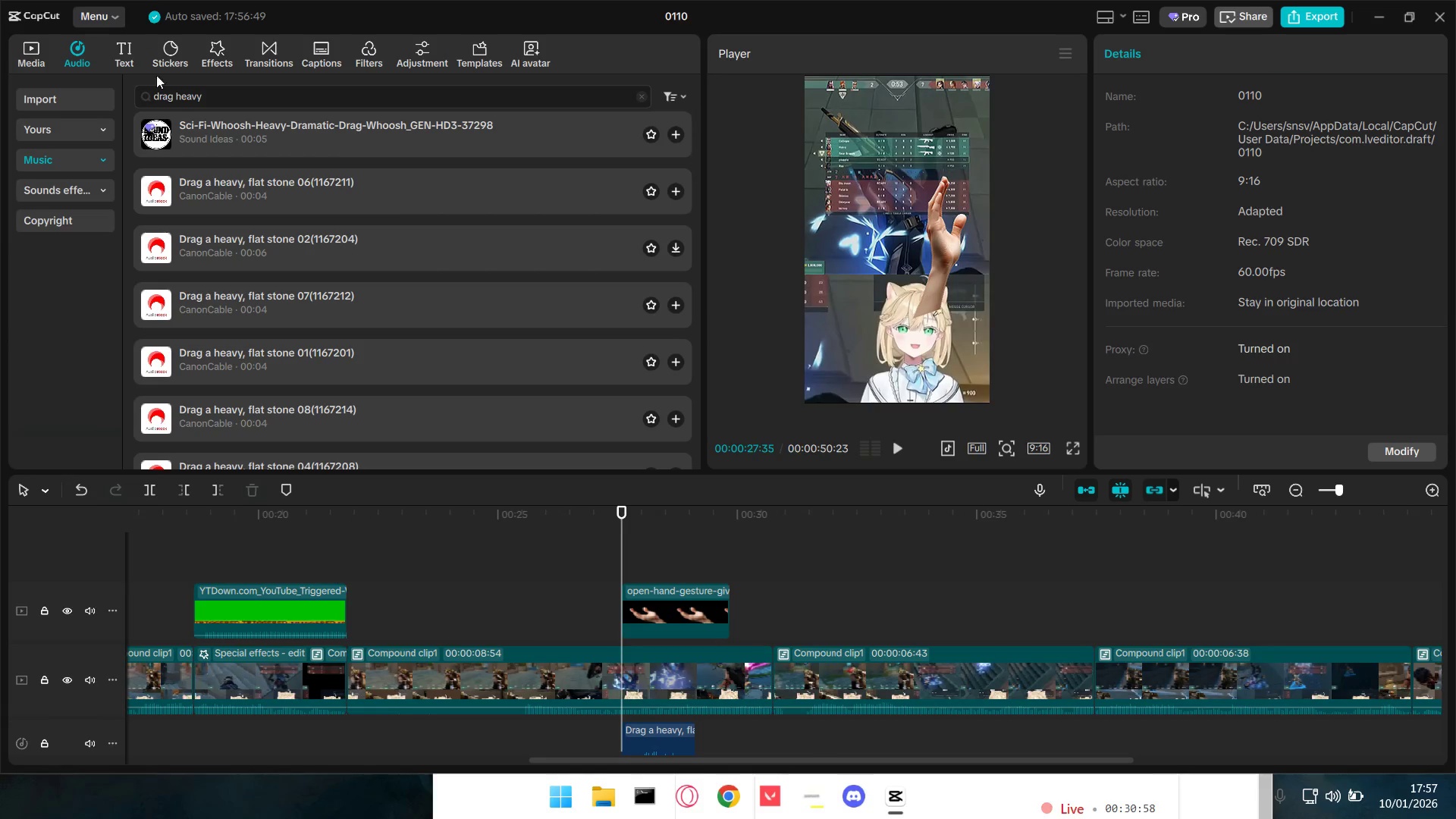 
left_click_drag(start_coordinate=[161, 81], to_coordinate=[312, 246])
 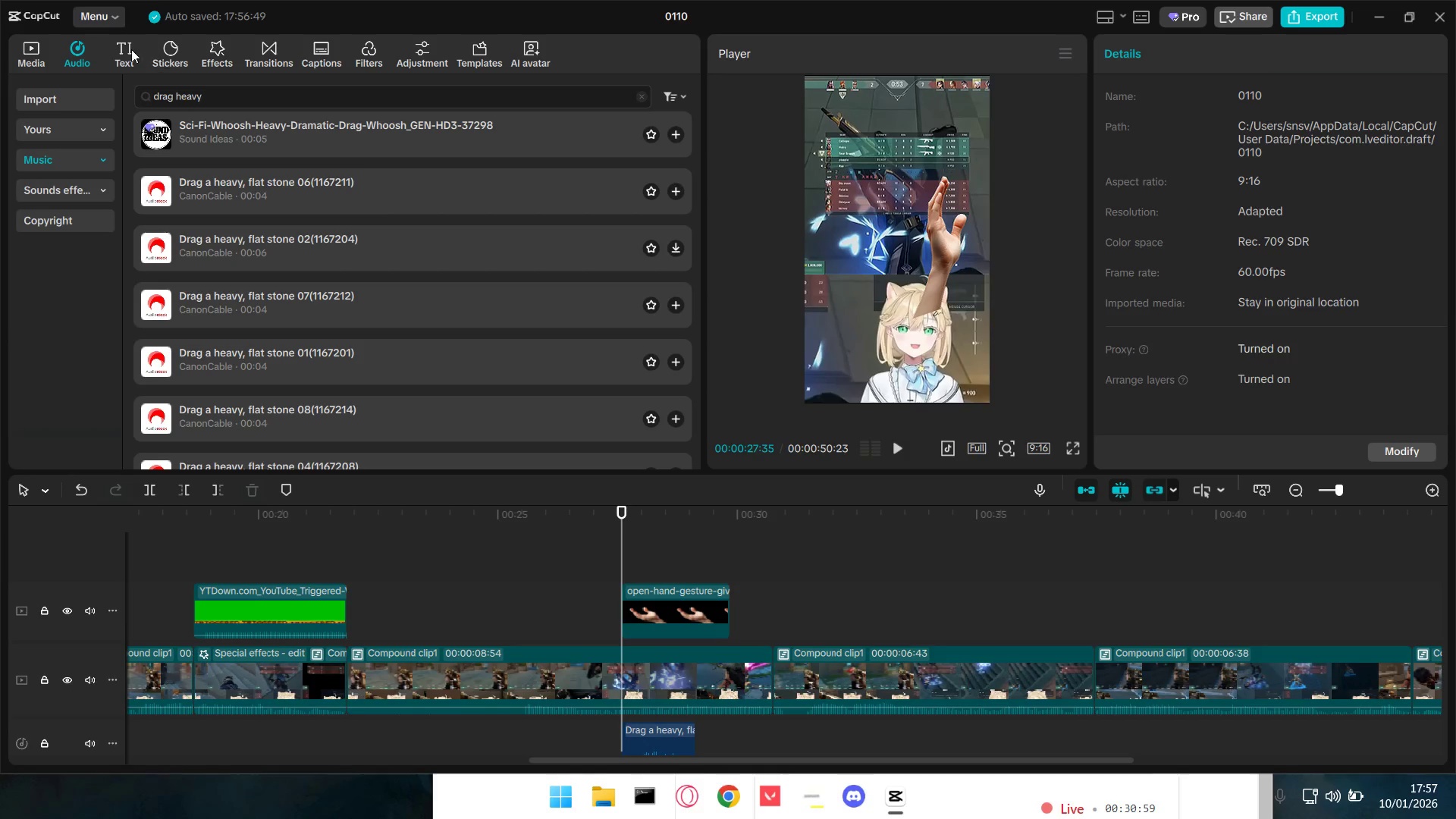 
left_click_drag(start_coordinate=[123, 47], to_coordinate=[127, 50])
 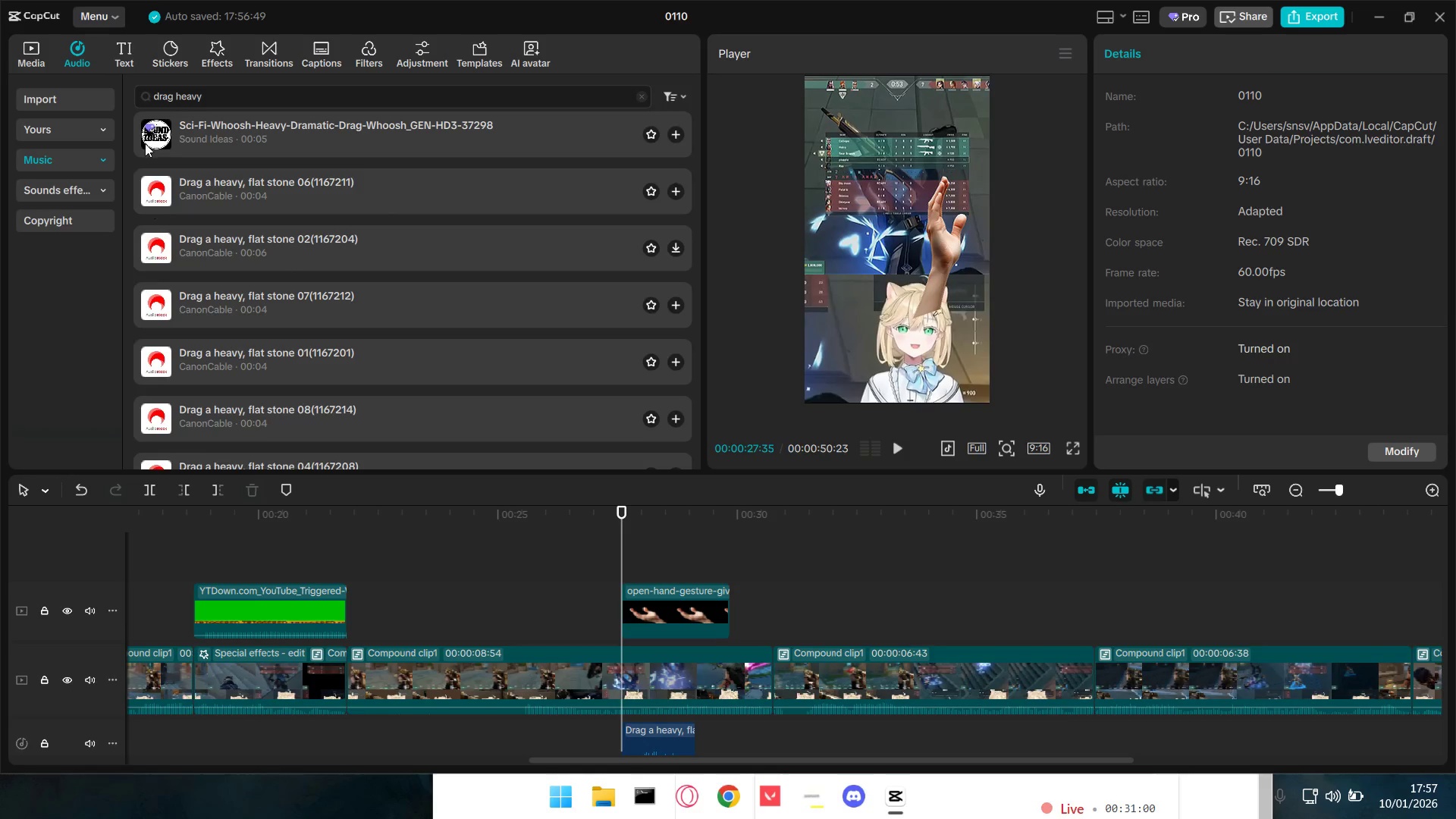 
left_click([131, 62])
 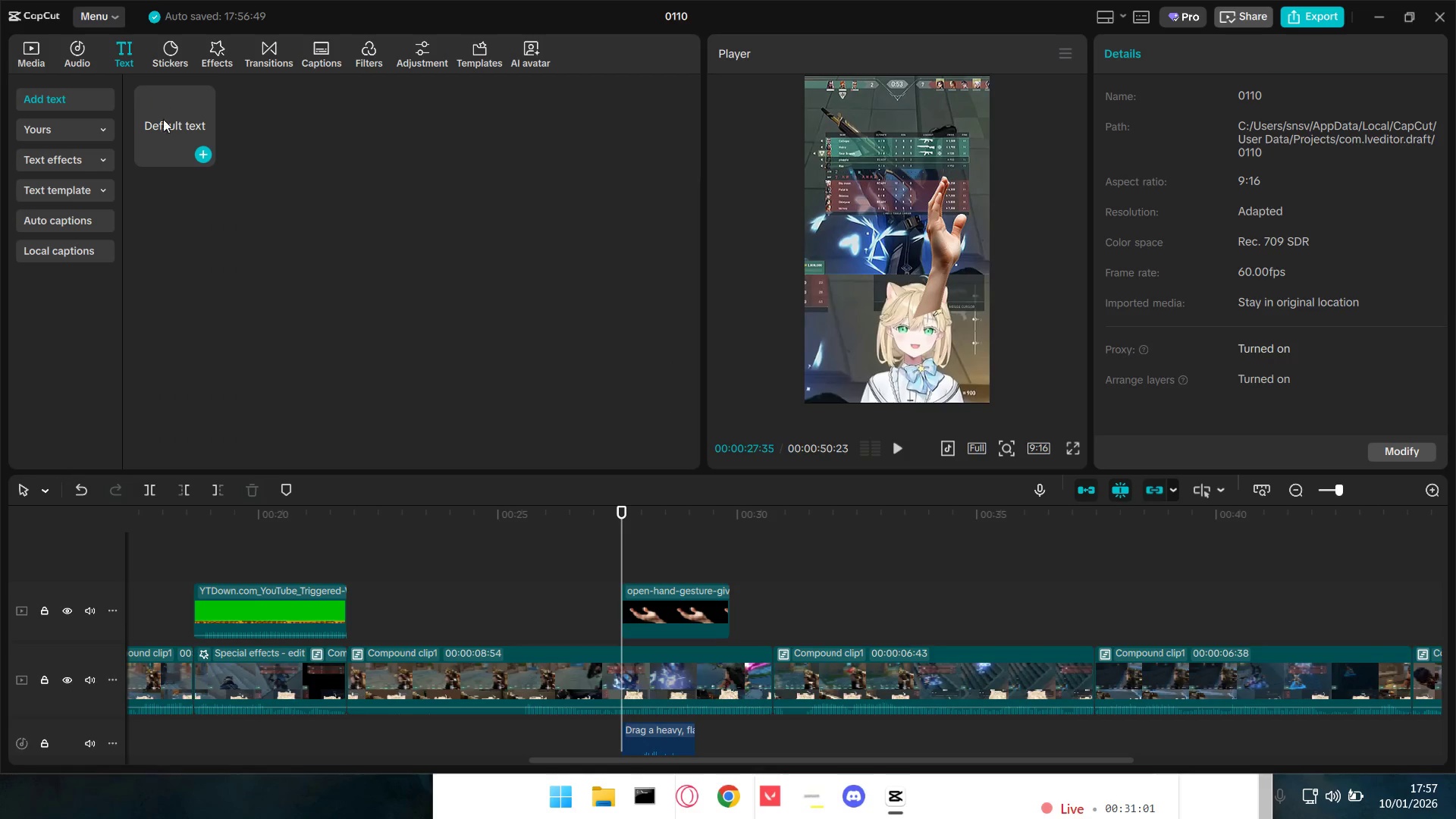 
left_click_drag(start_coordinate=[166, 124], to_coordinate=[621, 564])
 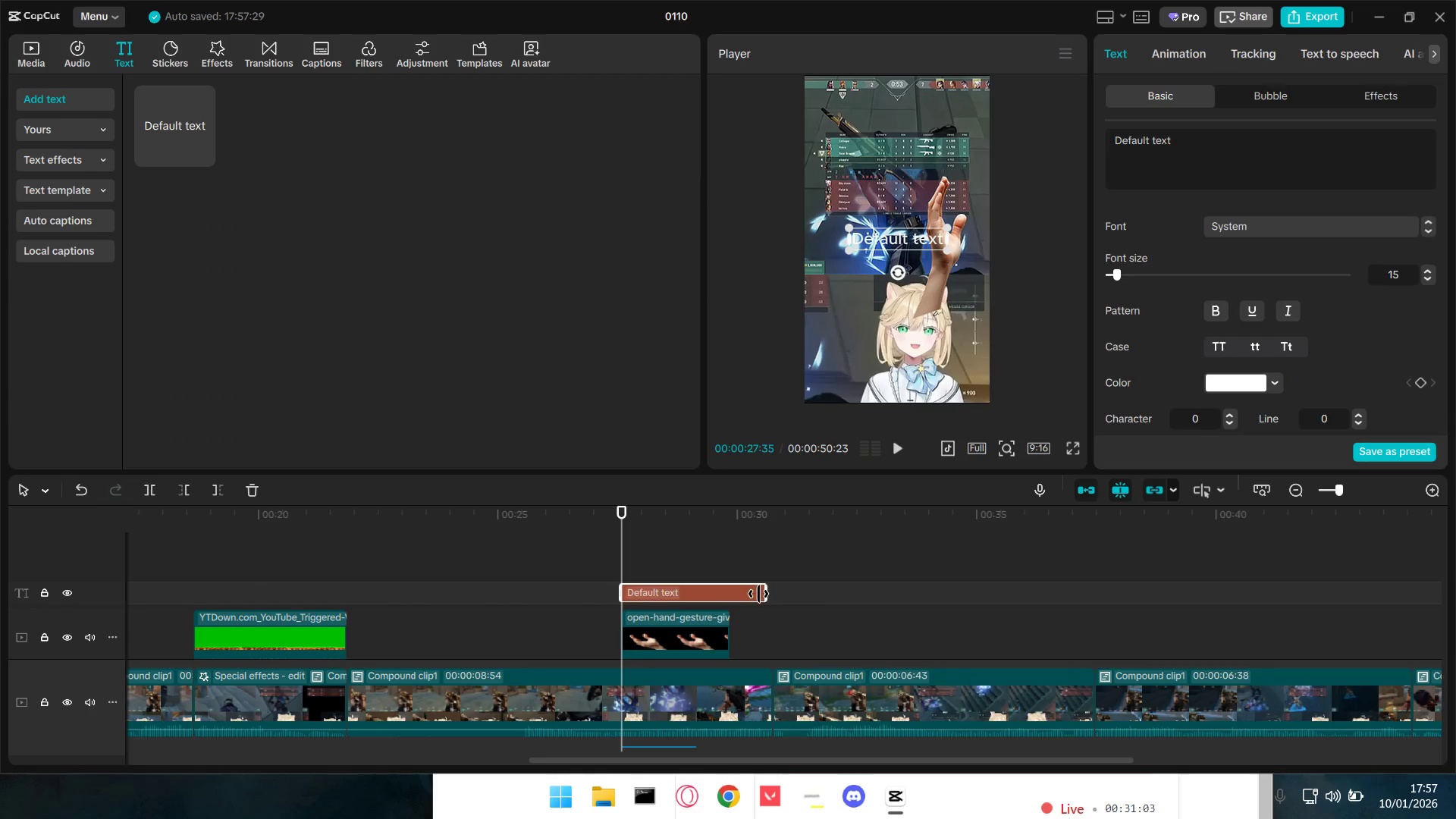 
left_click_drag(start_coordinate=[764, 595], to_coordinate=[726, 597])
 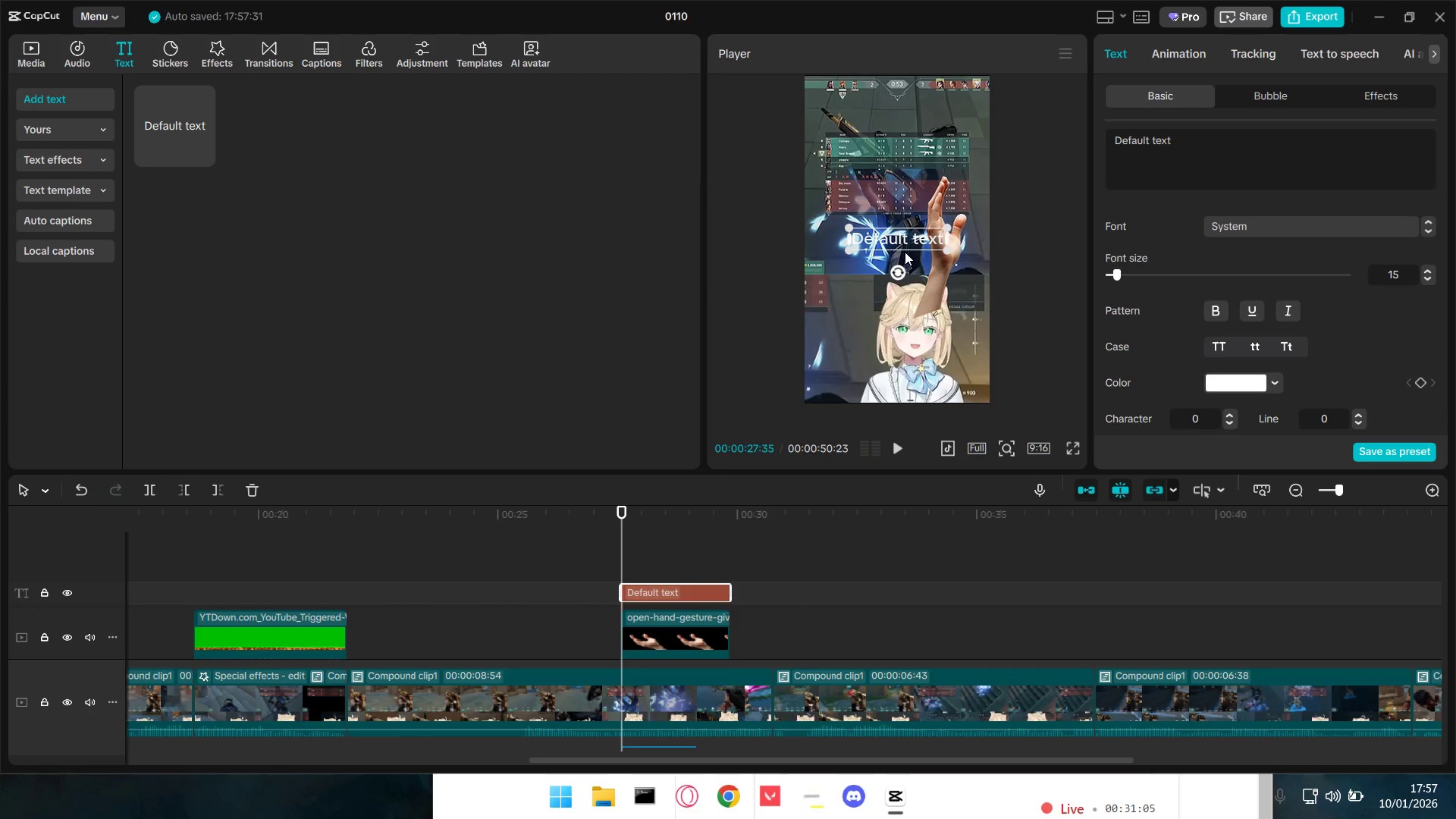 
left_click_drag(start_coordinate=[898, 237], to_coordinate=[937, 151])
 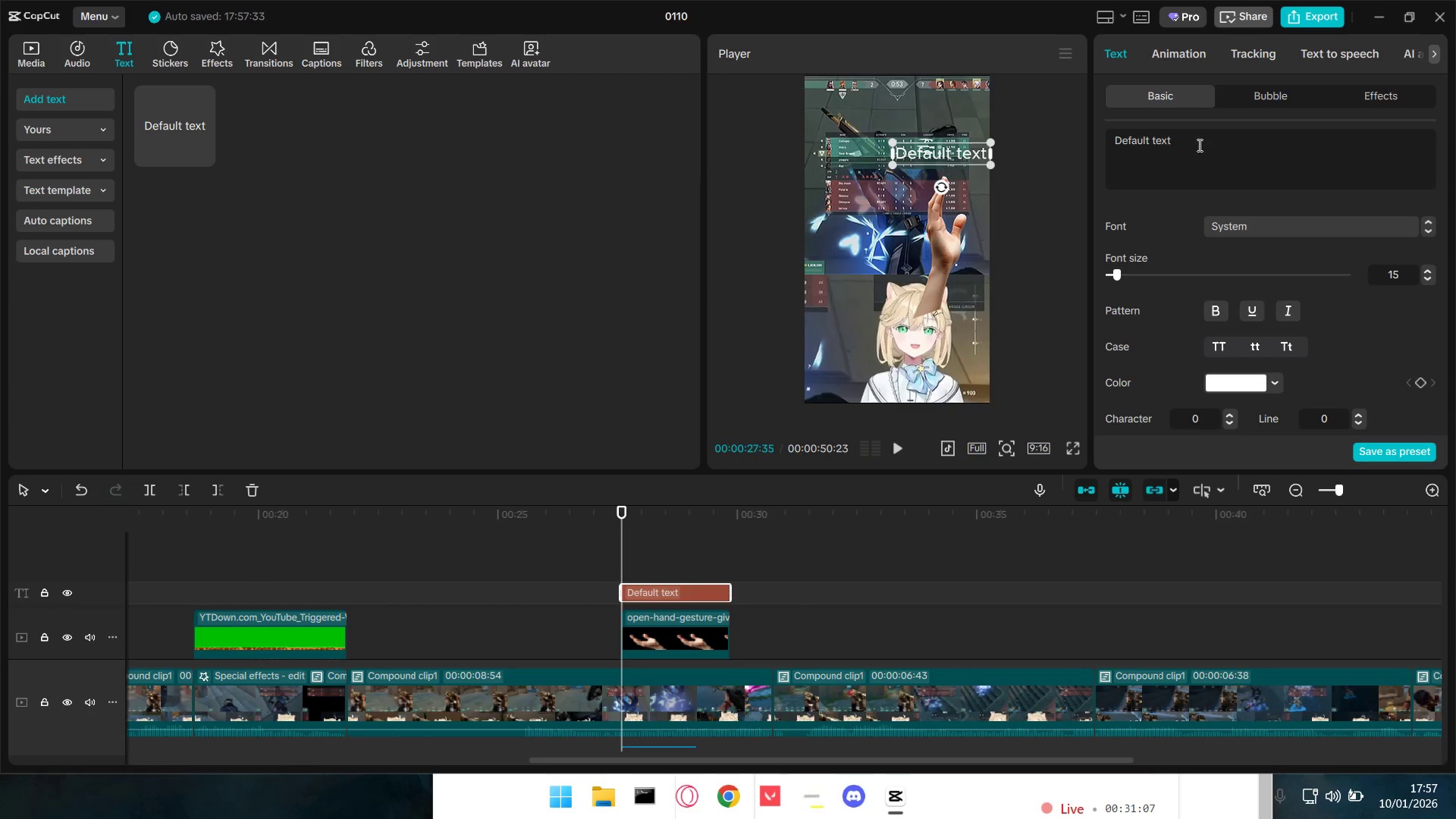 
left_click_drag(start_coordinate=[1212, 135], to_coordinate=[1062, 143])
 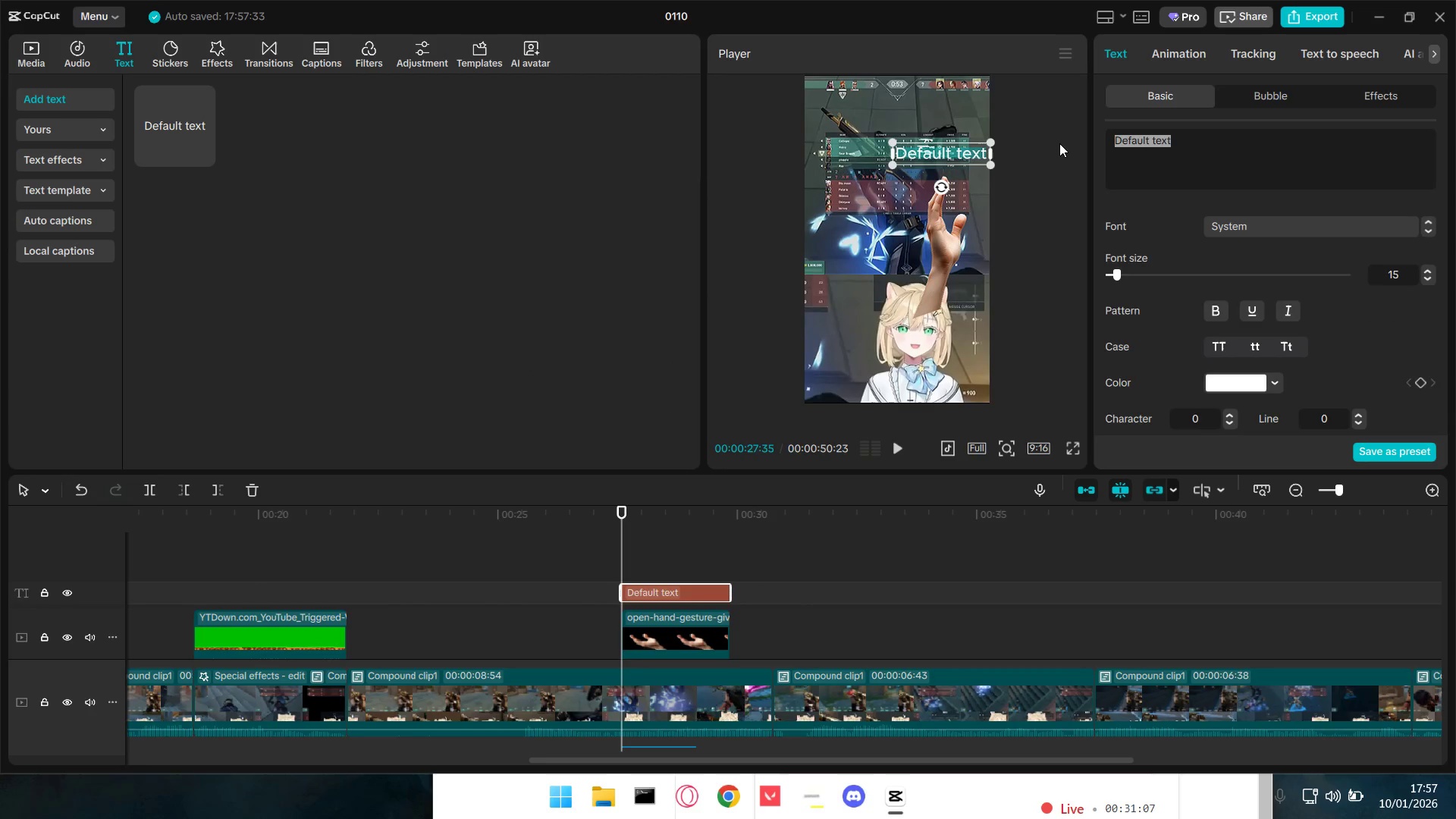 
type(Tangan Pia)
 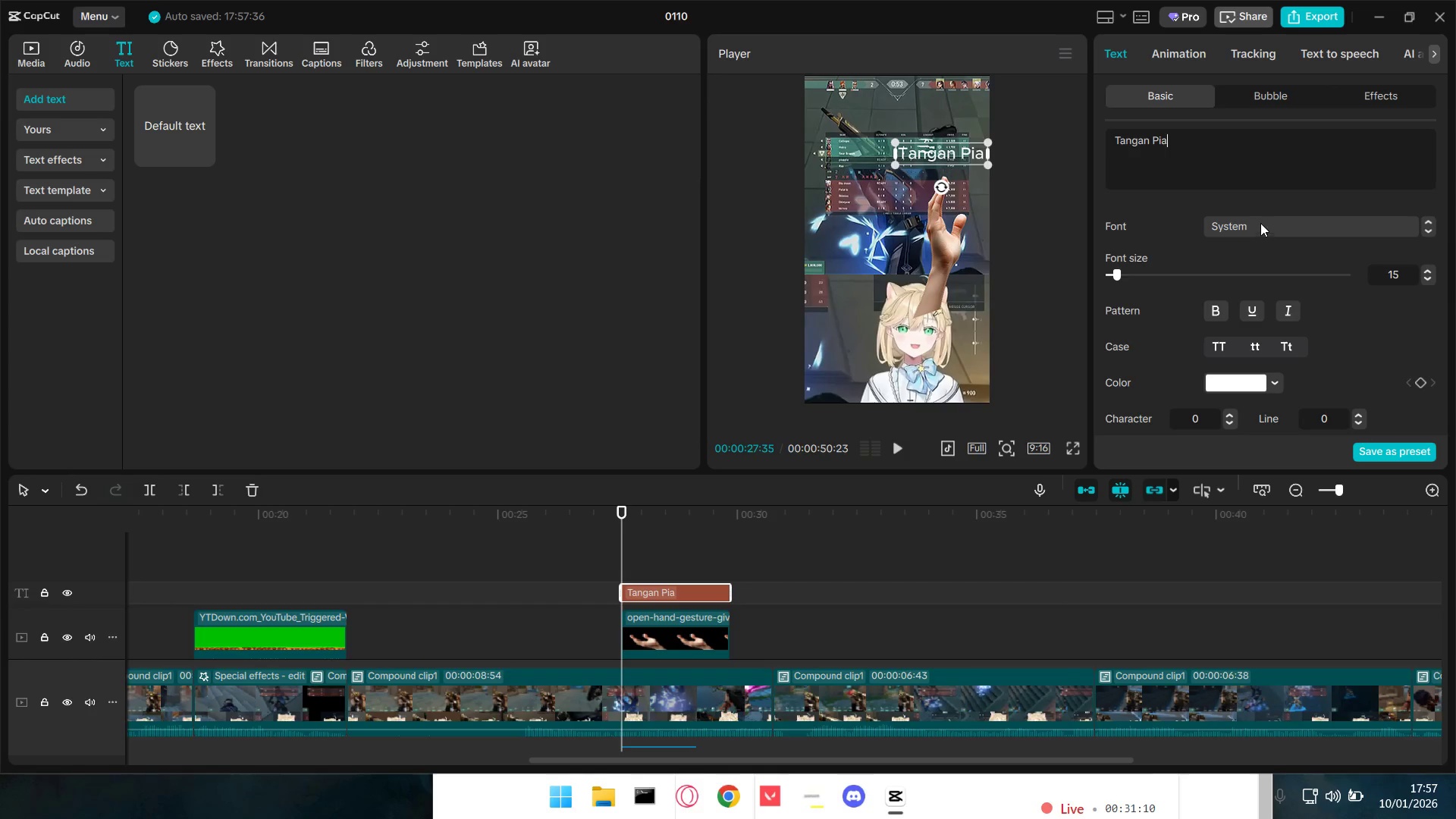 
left_click([1258, 228])
 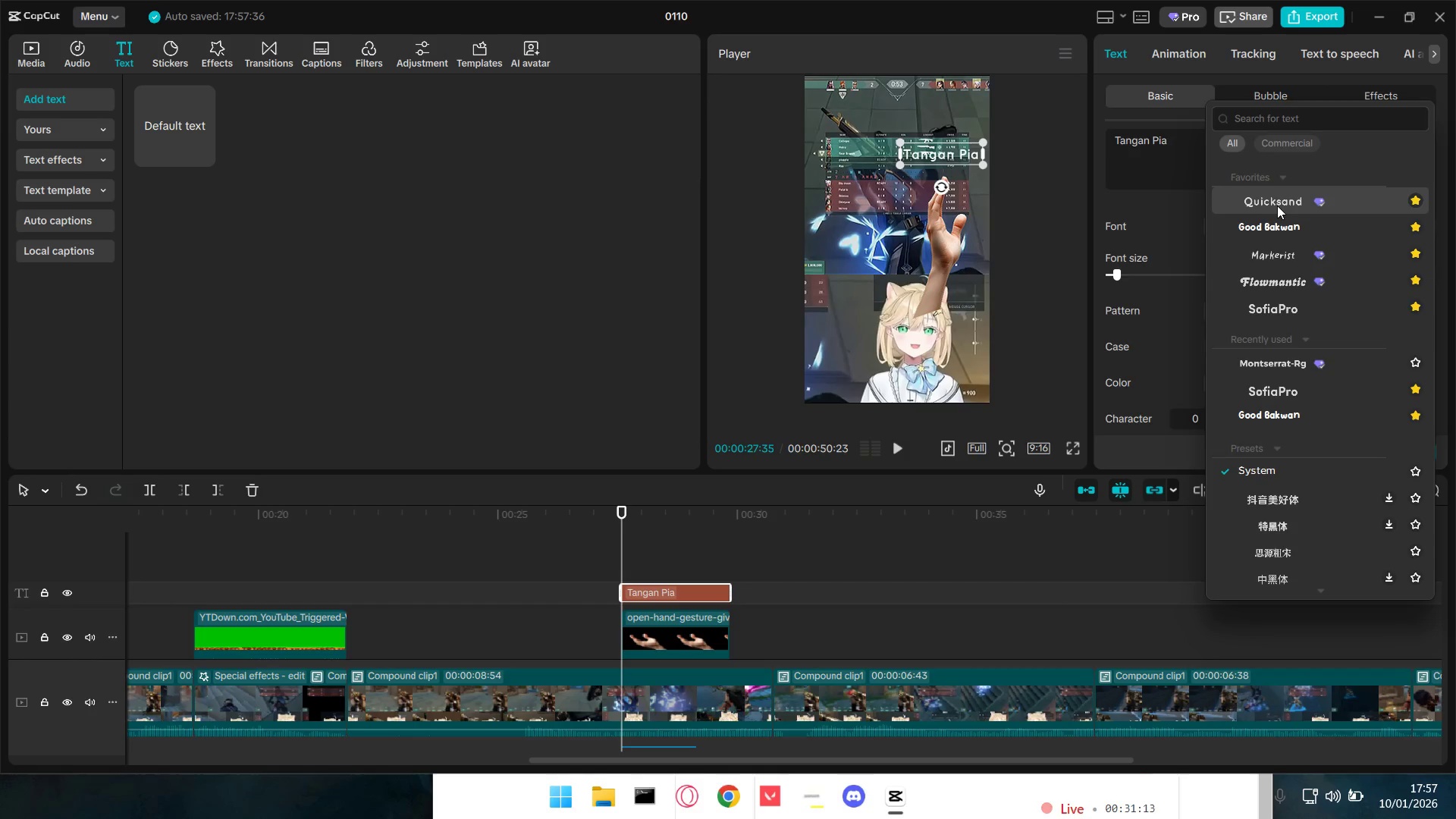 
left_click([1276, 219])
 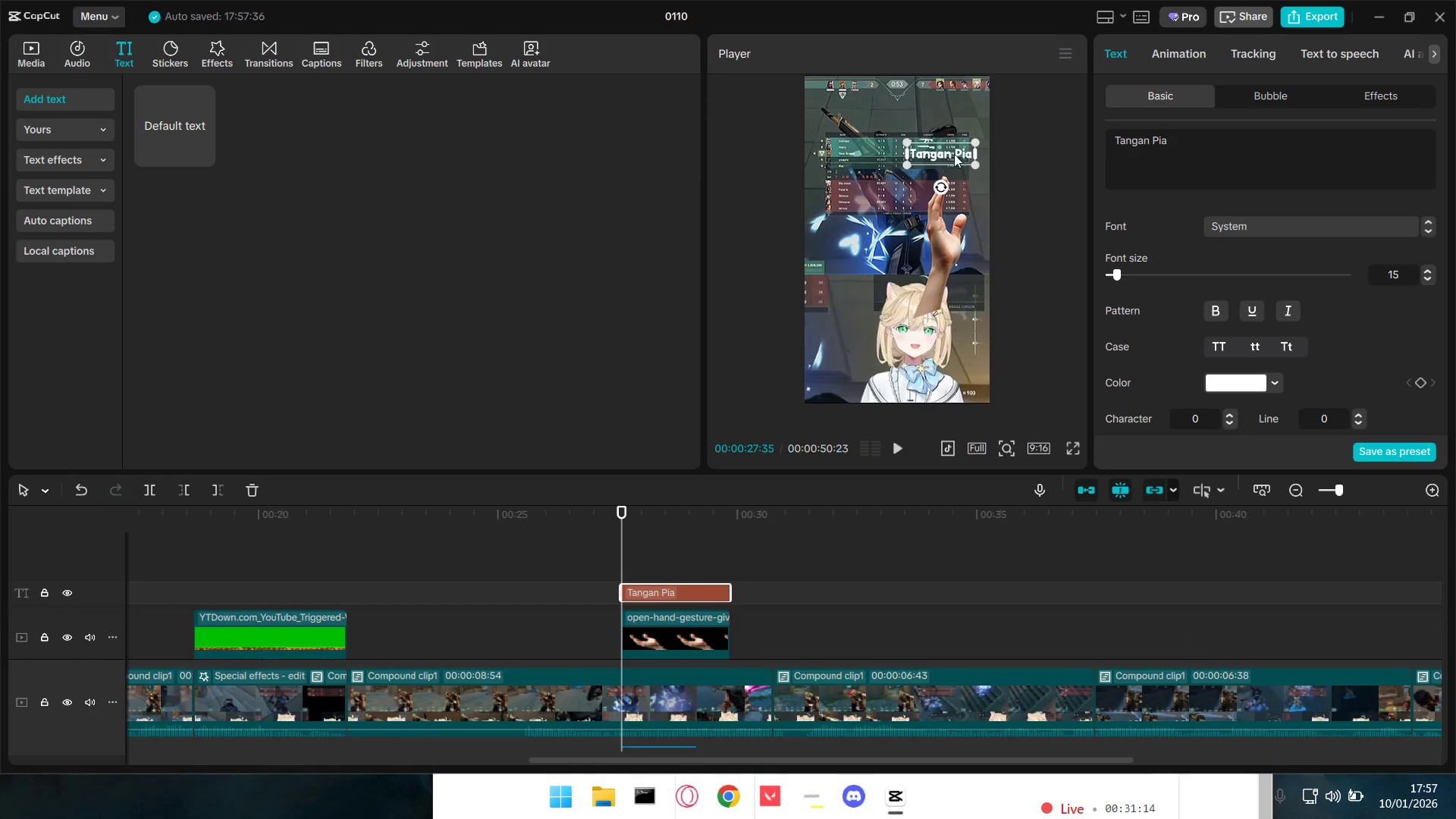 
left_click_drag(start_coordinate=[942, 150], to_coordinate=[940, 184])
 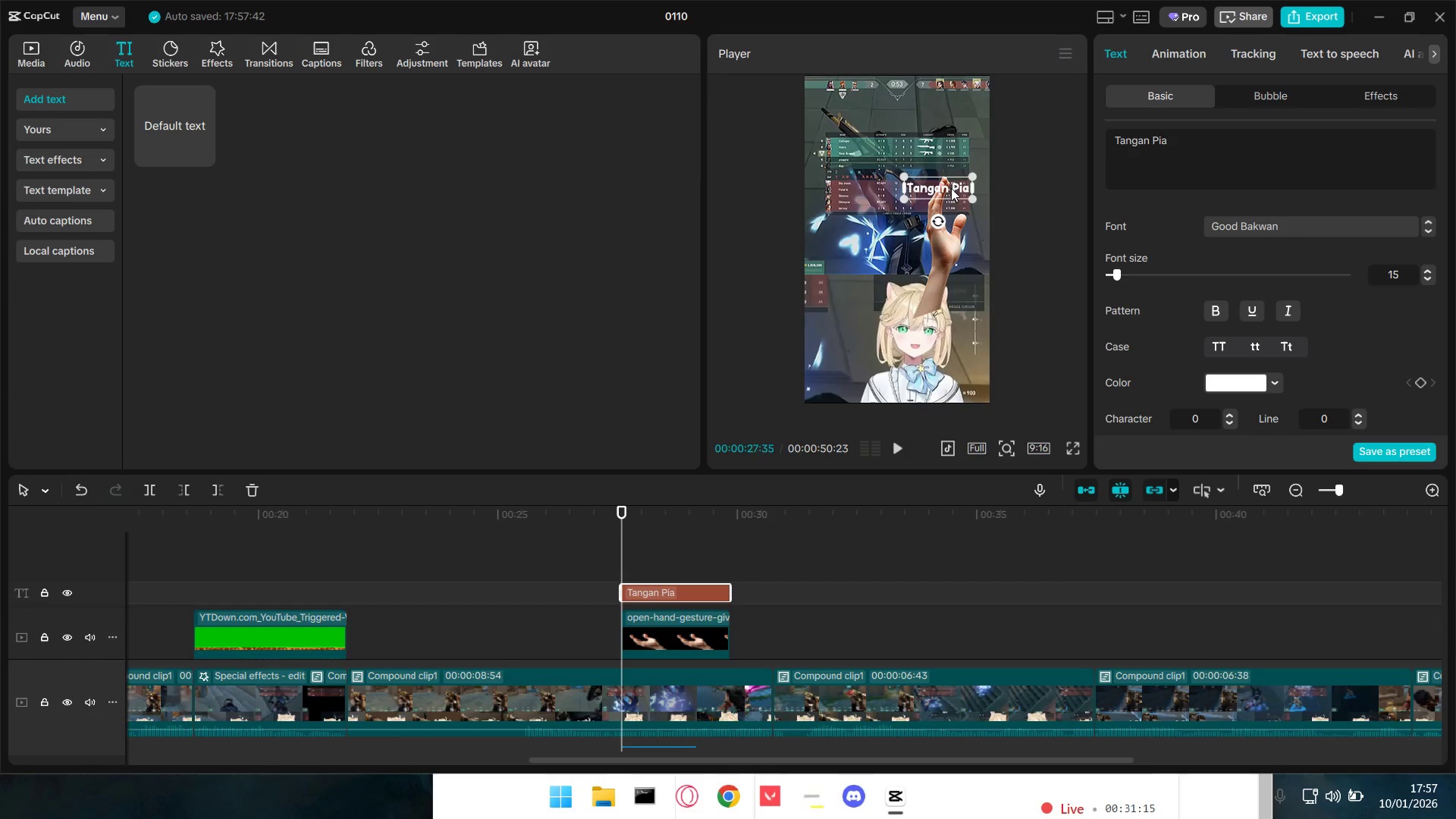 
left_click_drag(start_coordinate=[944, 187], to_coordinate=[949, 161])
 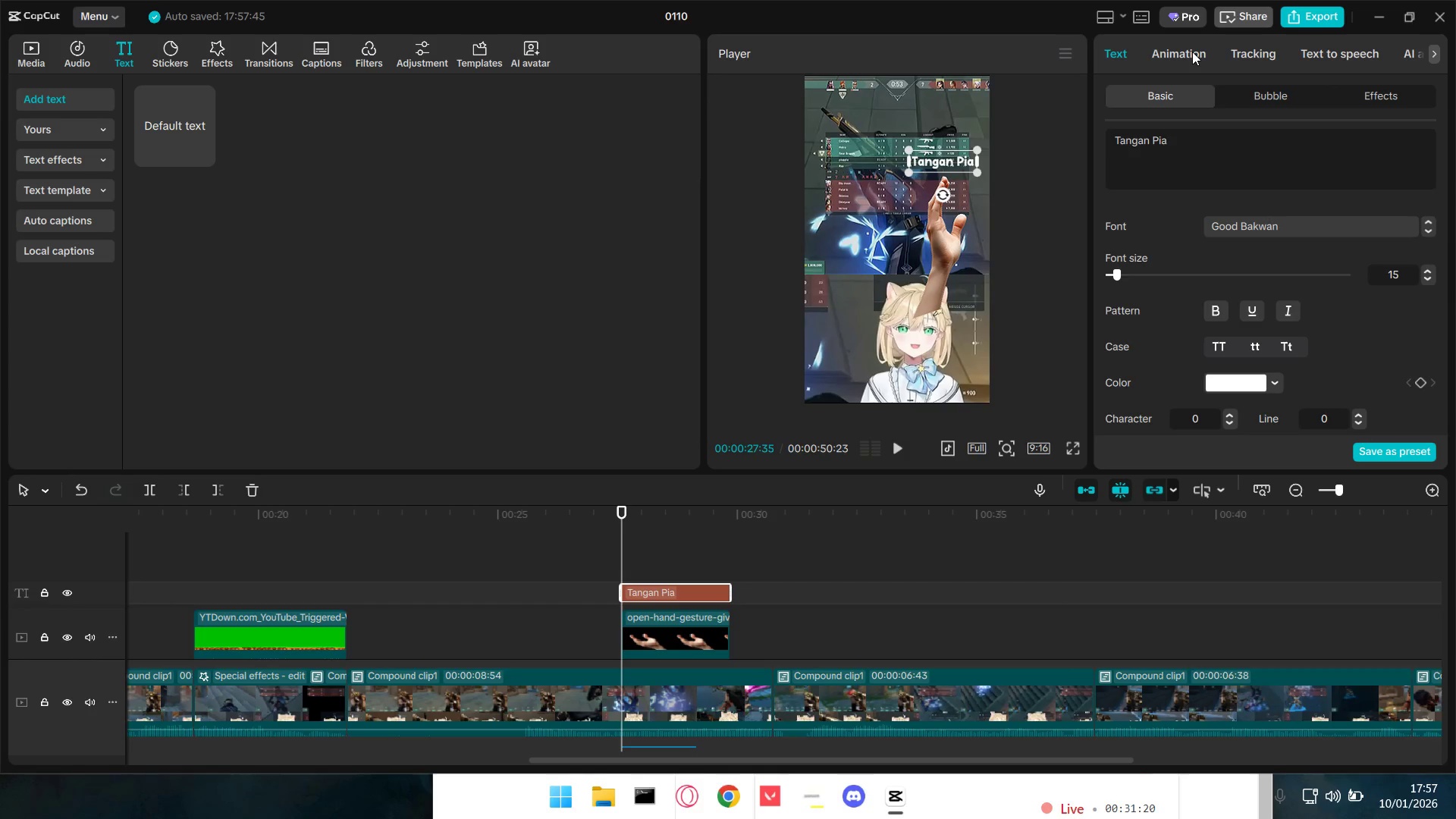 
left_click([1158, 224])
 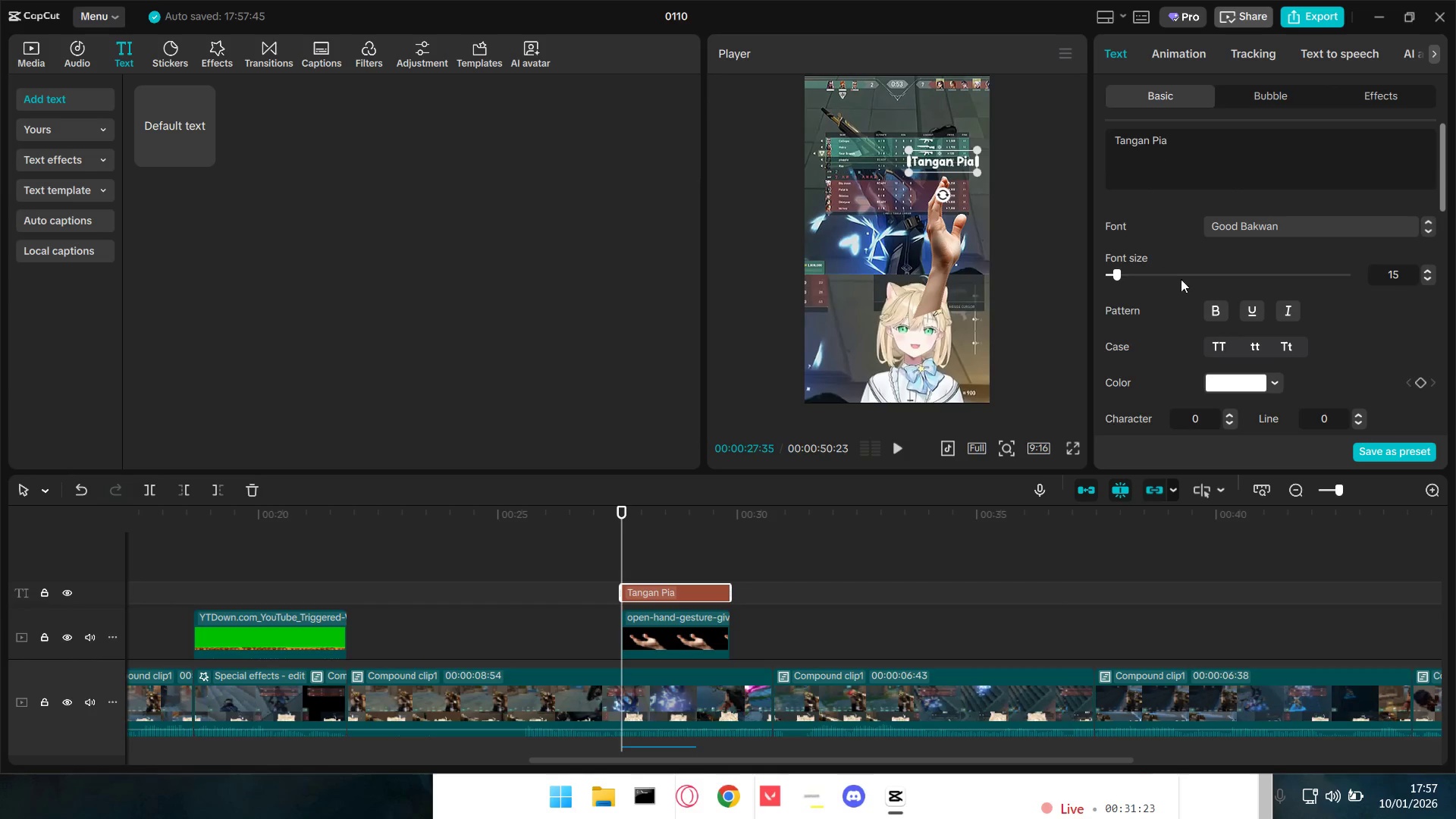 
scroll: coordinate [1184, 280], scroll_direction: up, amount: 9.0
 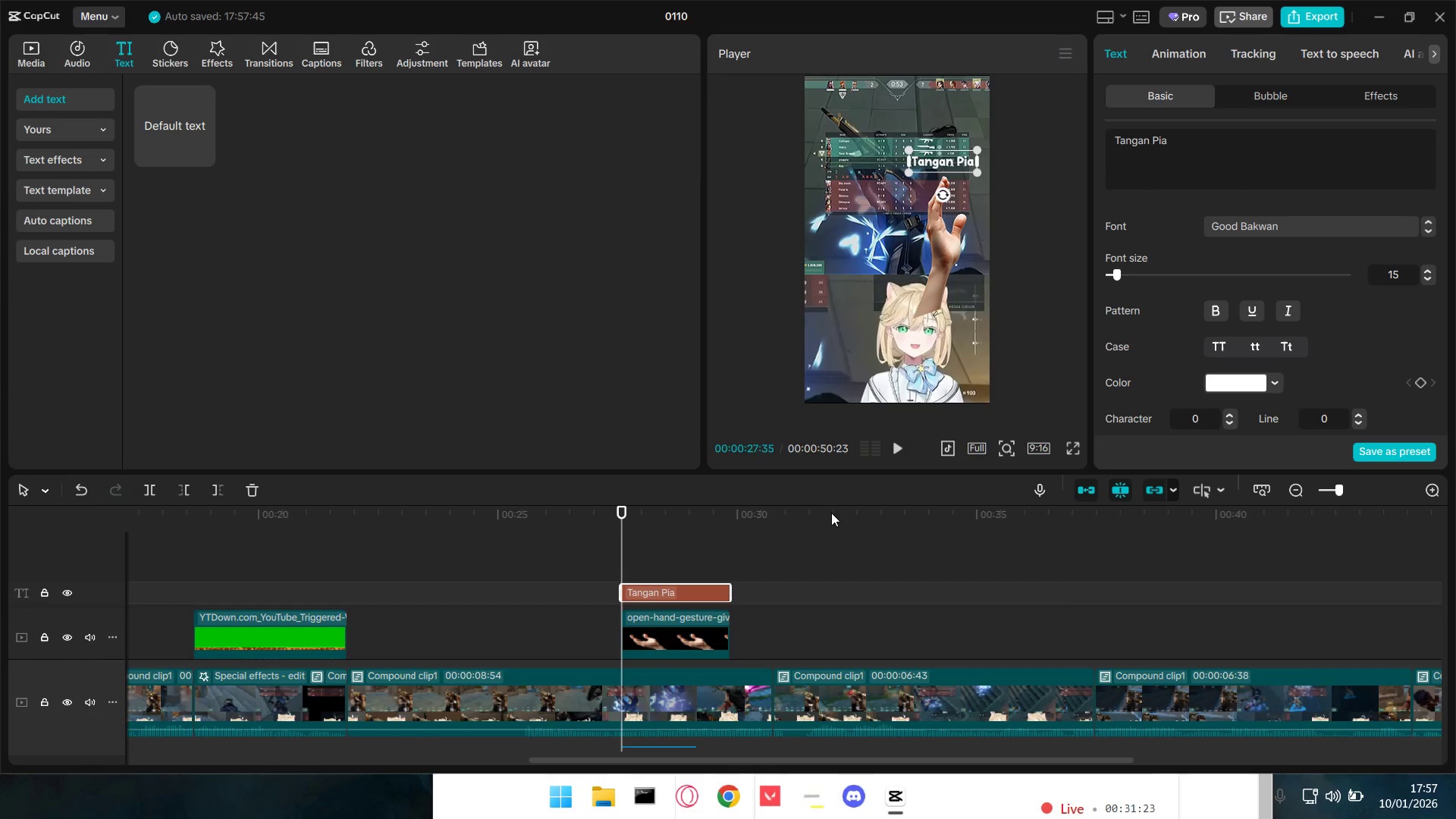 
left_click([670, 564])
 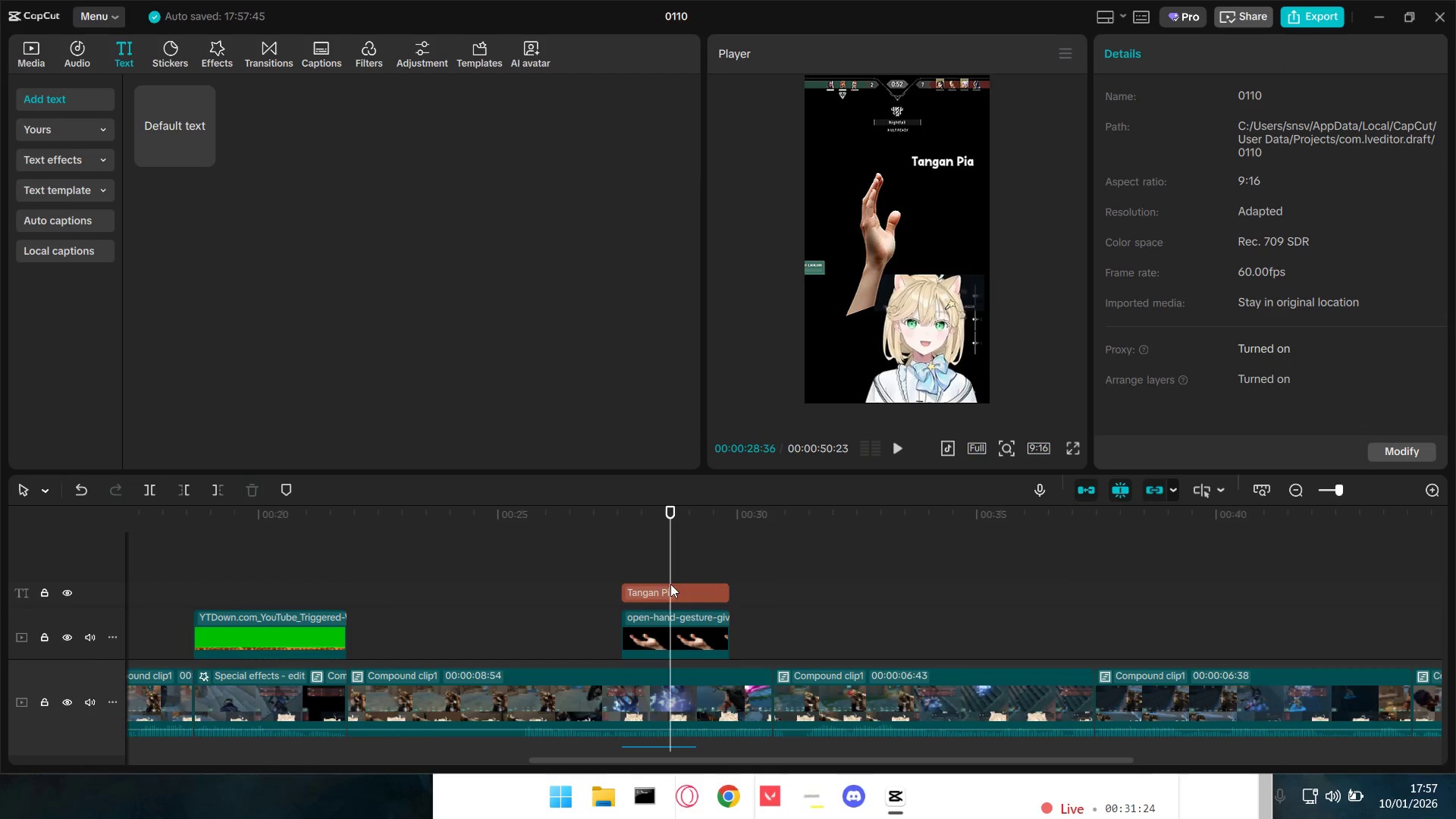 
double_click([647, 587])
 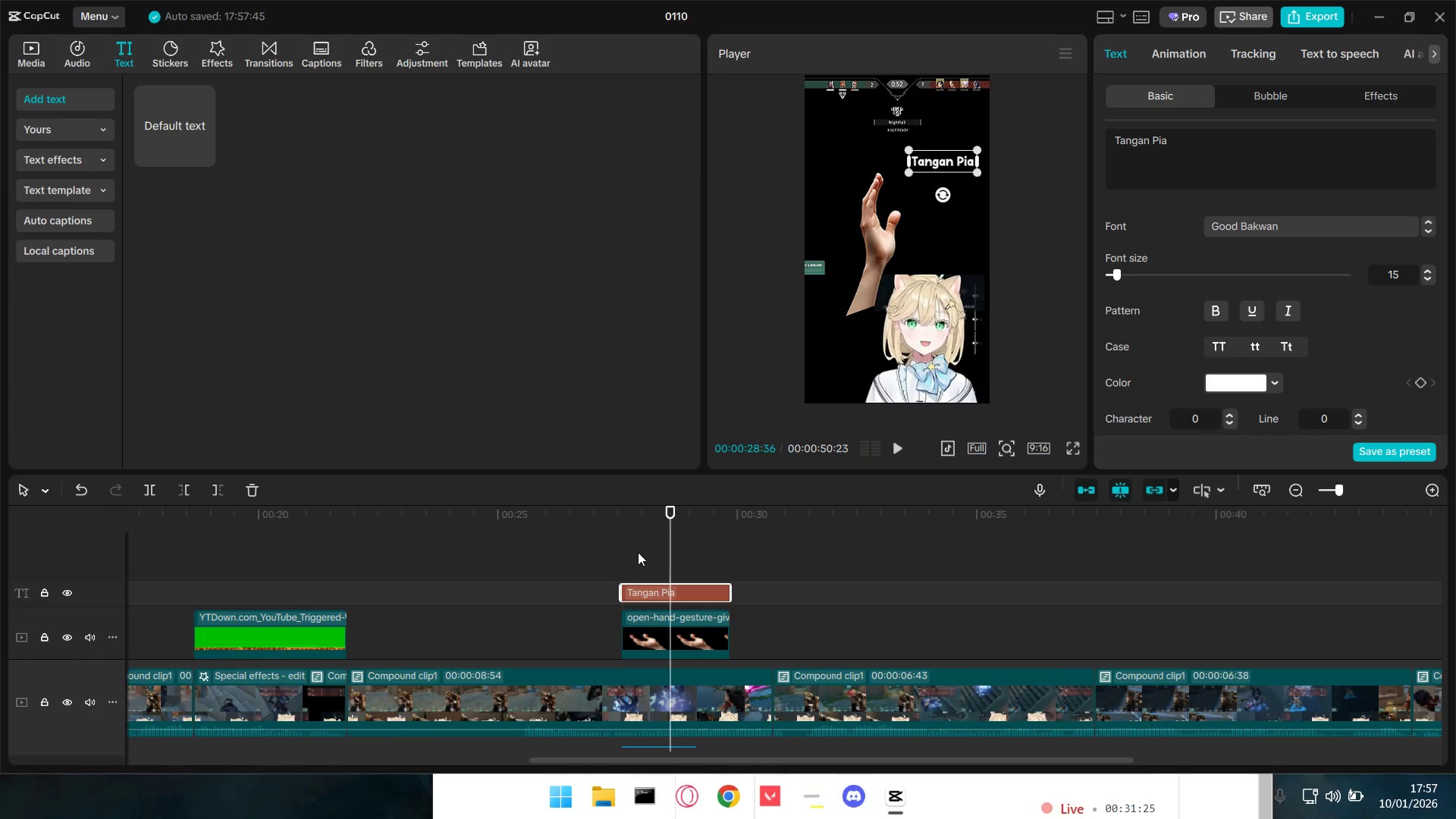 
triple_click([632, 552])
 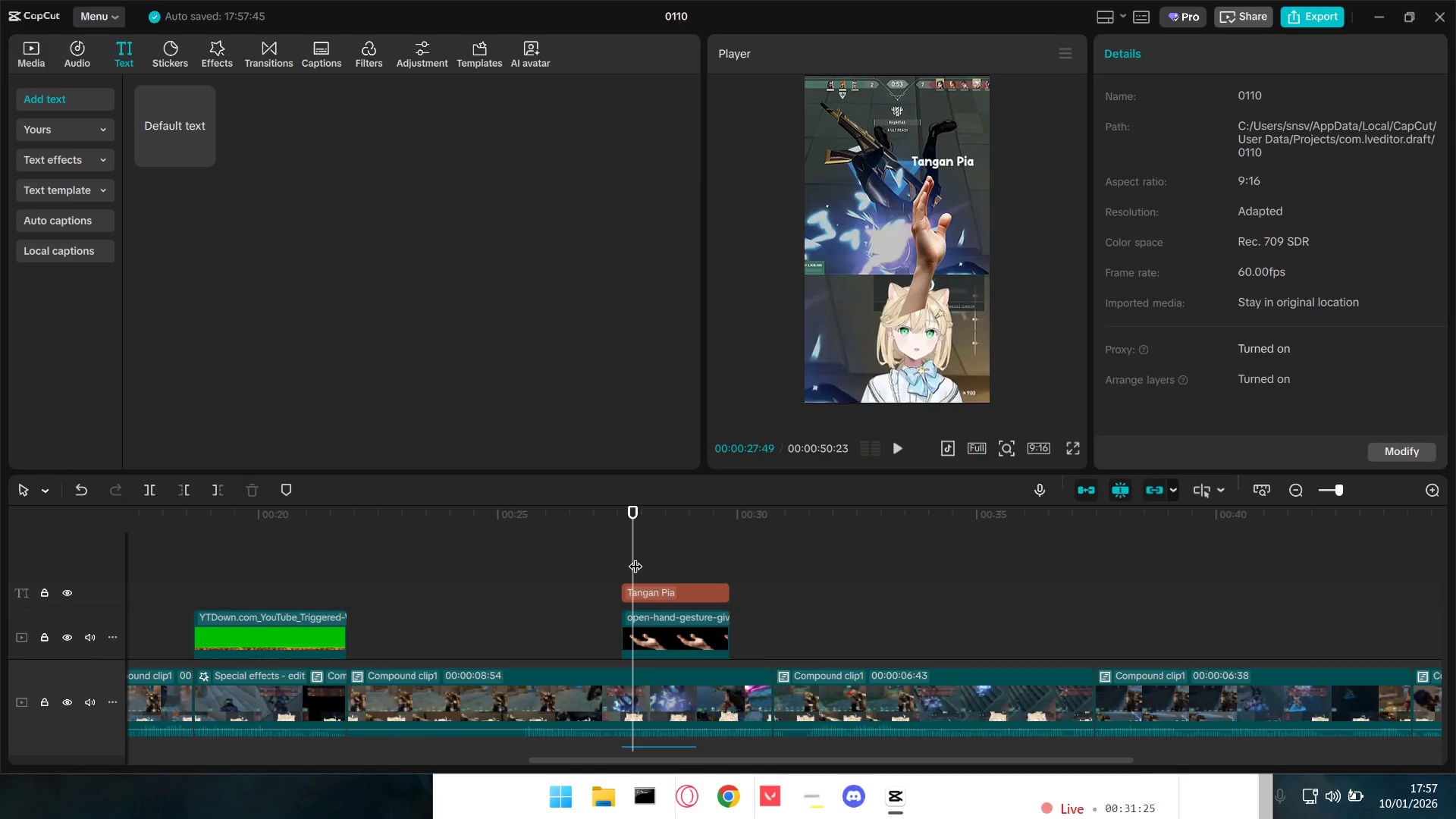 
left_click_drag(start_coordinate=[635, 557], to_coordinate=[627, 560])
 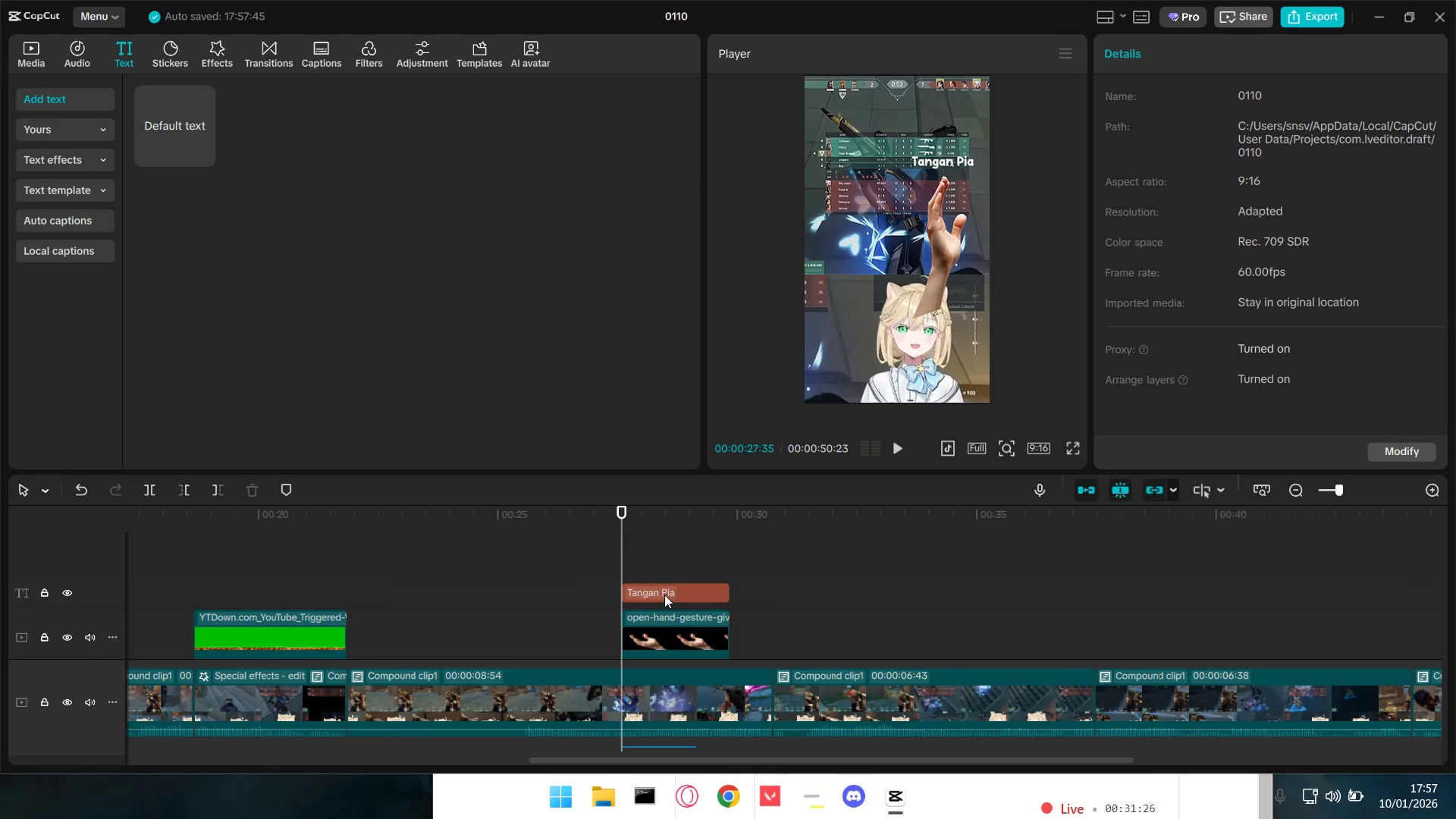 
triple_click([665, 595])
 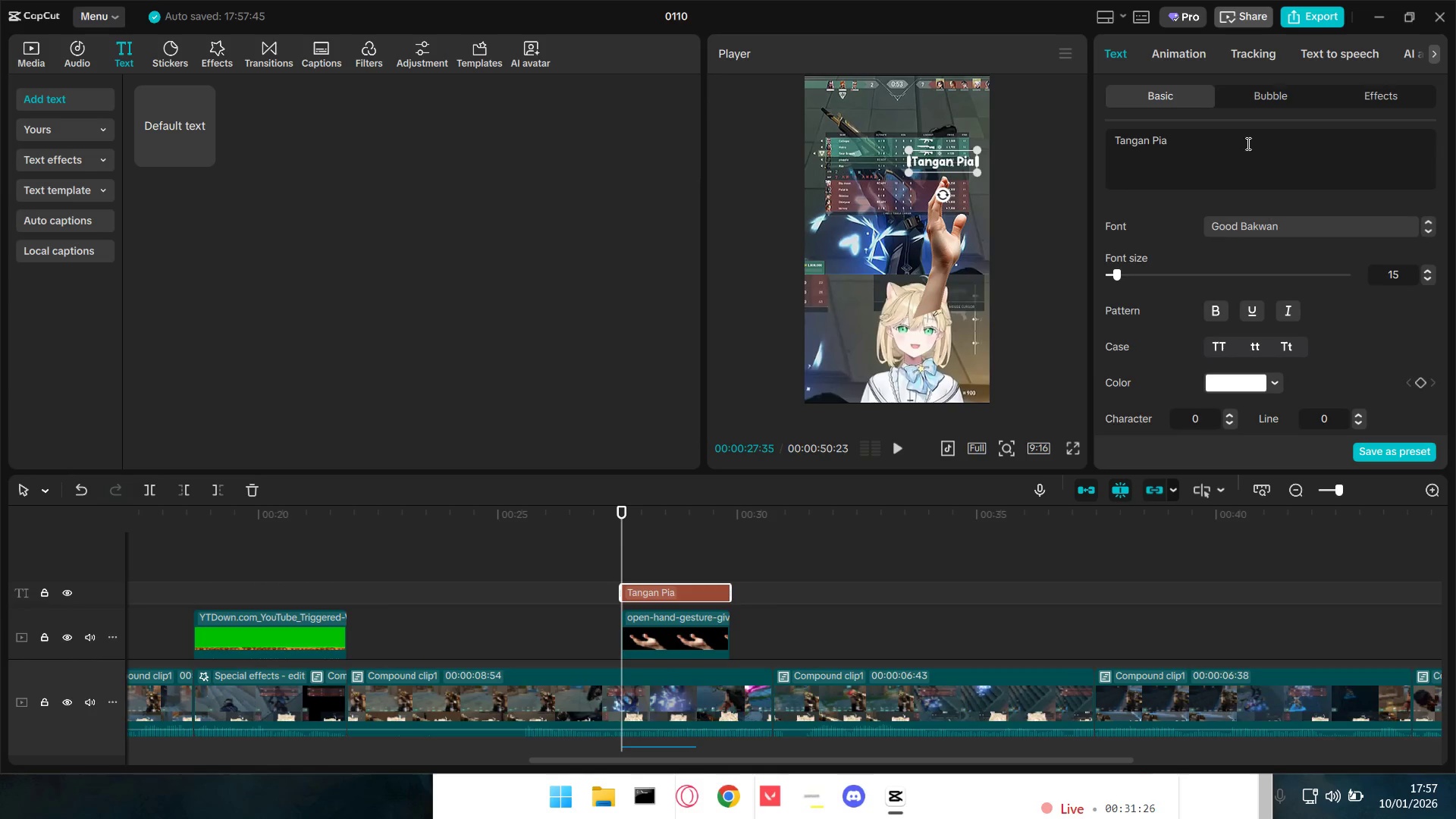 
left_click([1165, 50])
 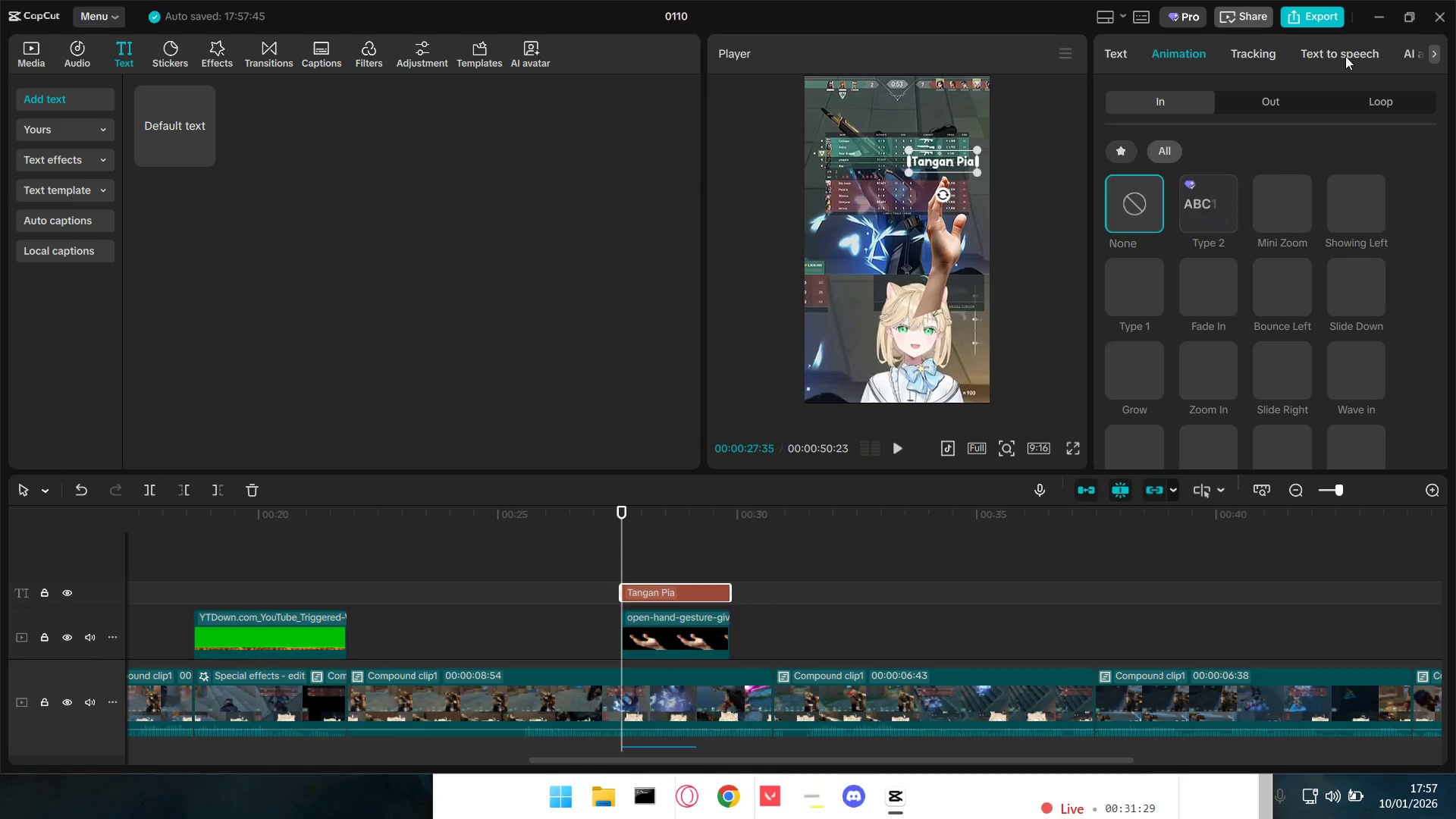 
left_click([1407, 52])
 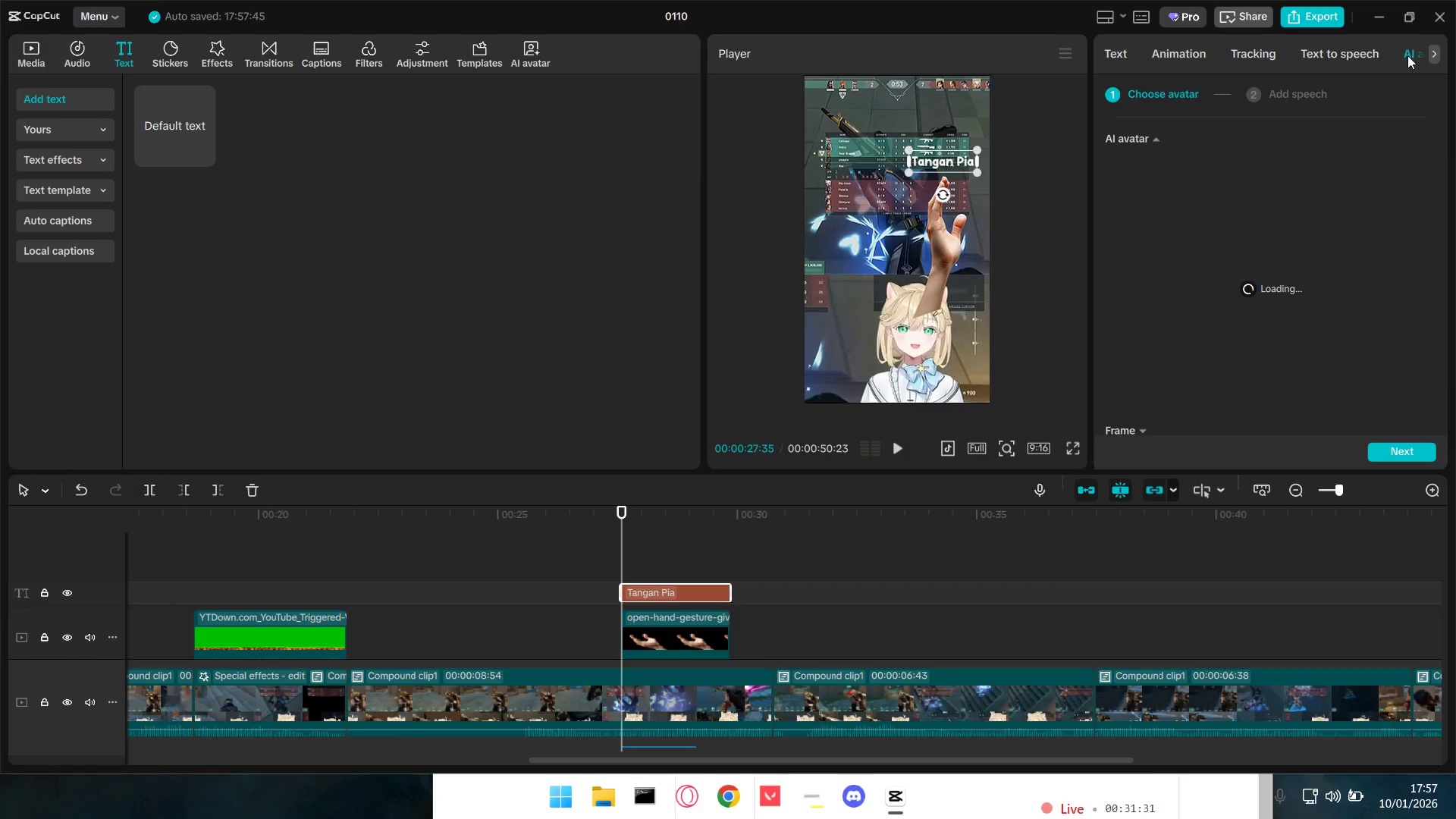 
left_click_drag(start_coordinate=[1444, 56], to_coordinate=[1440, 55])
 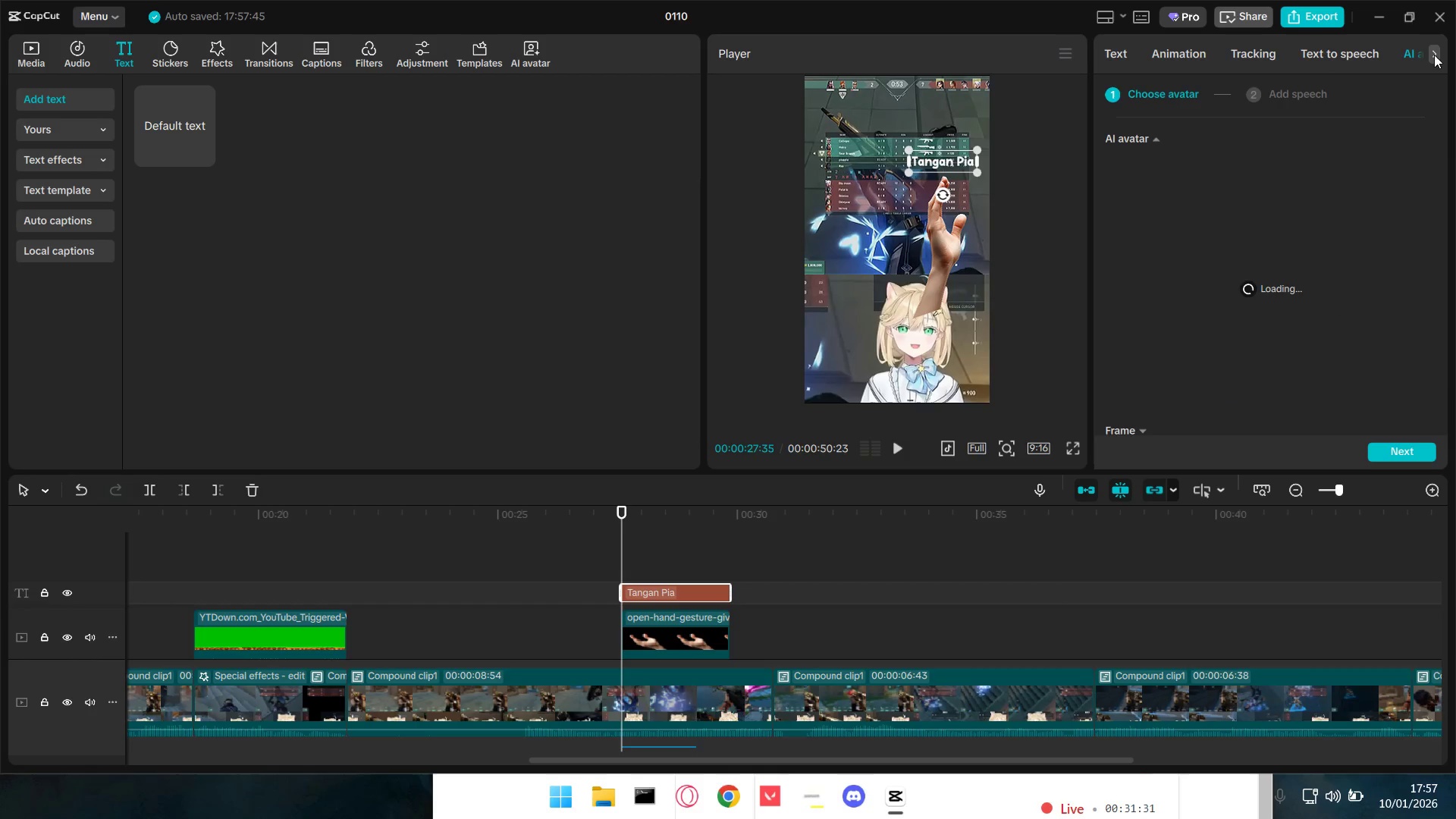 
double_click([1434, 55])
 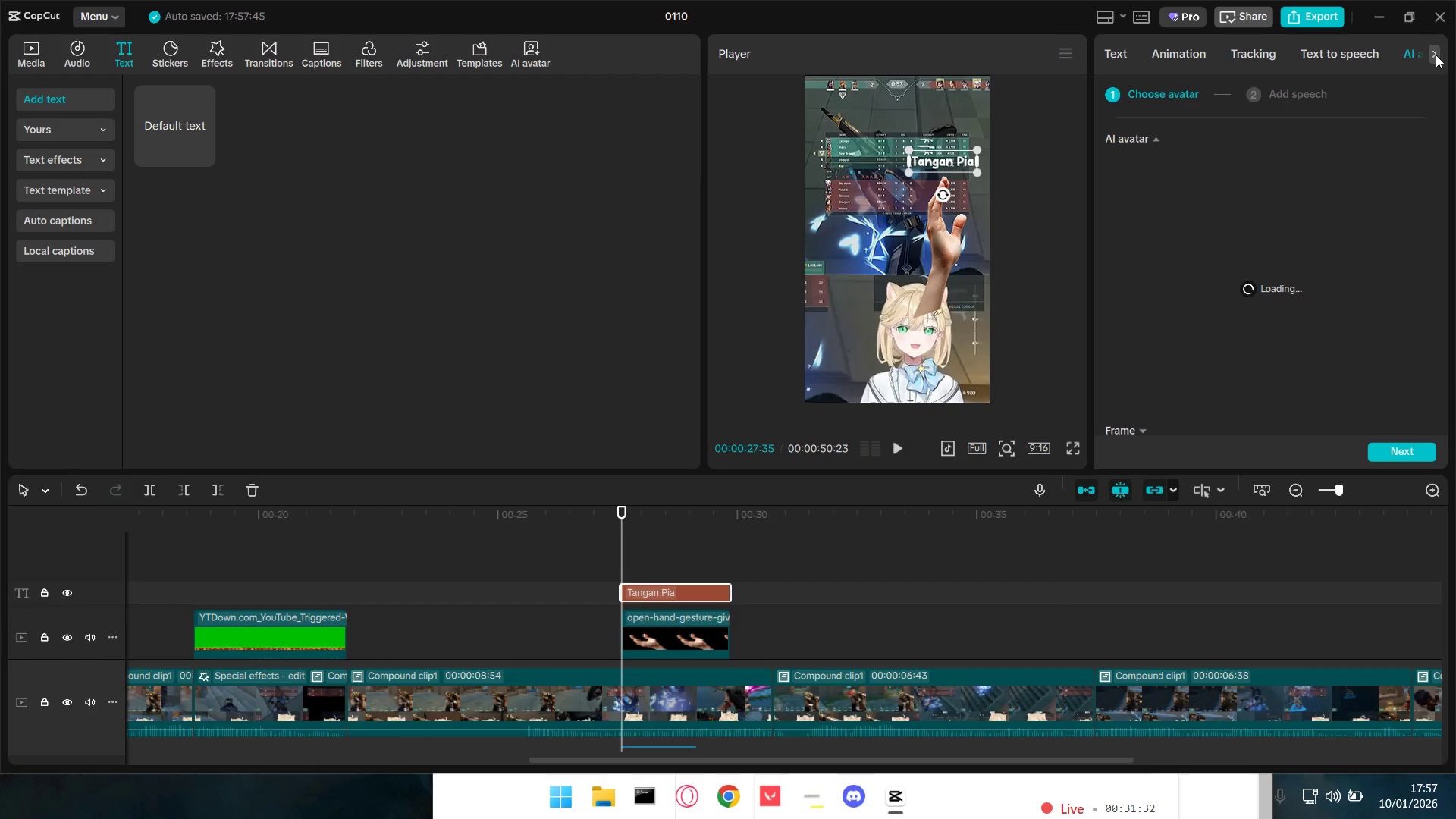 
triple_click([1436, 55])
 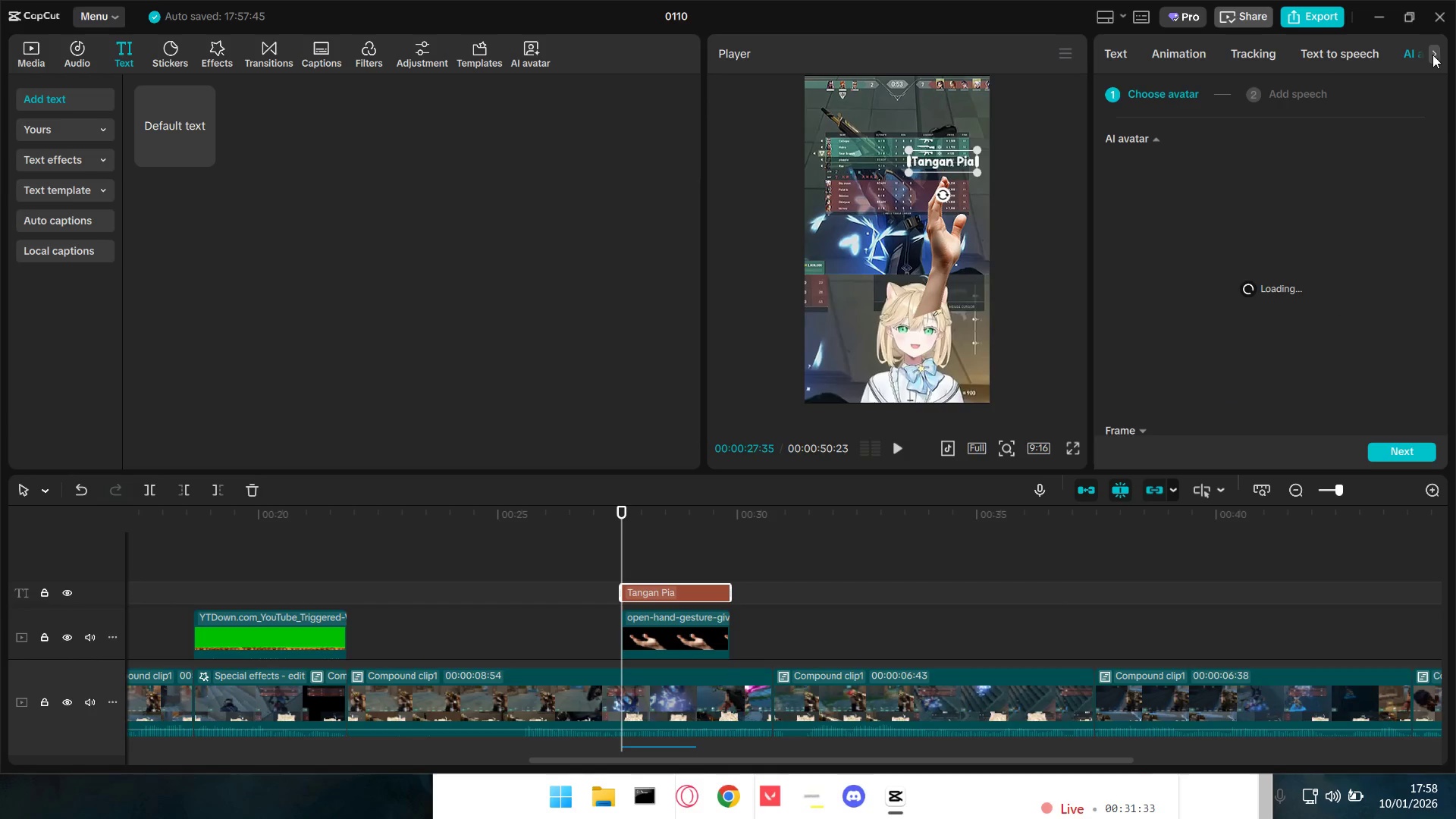 
left_click_drag(start_coordinate=[1384, 52], to_coordinate=[1249, 52])
 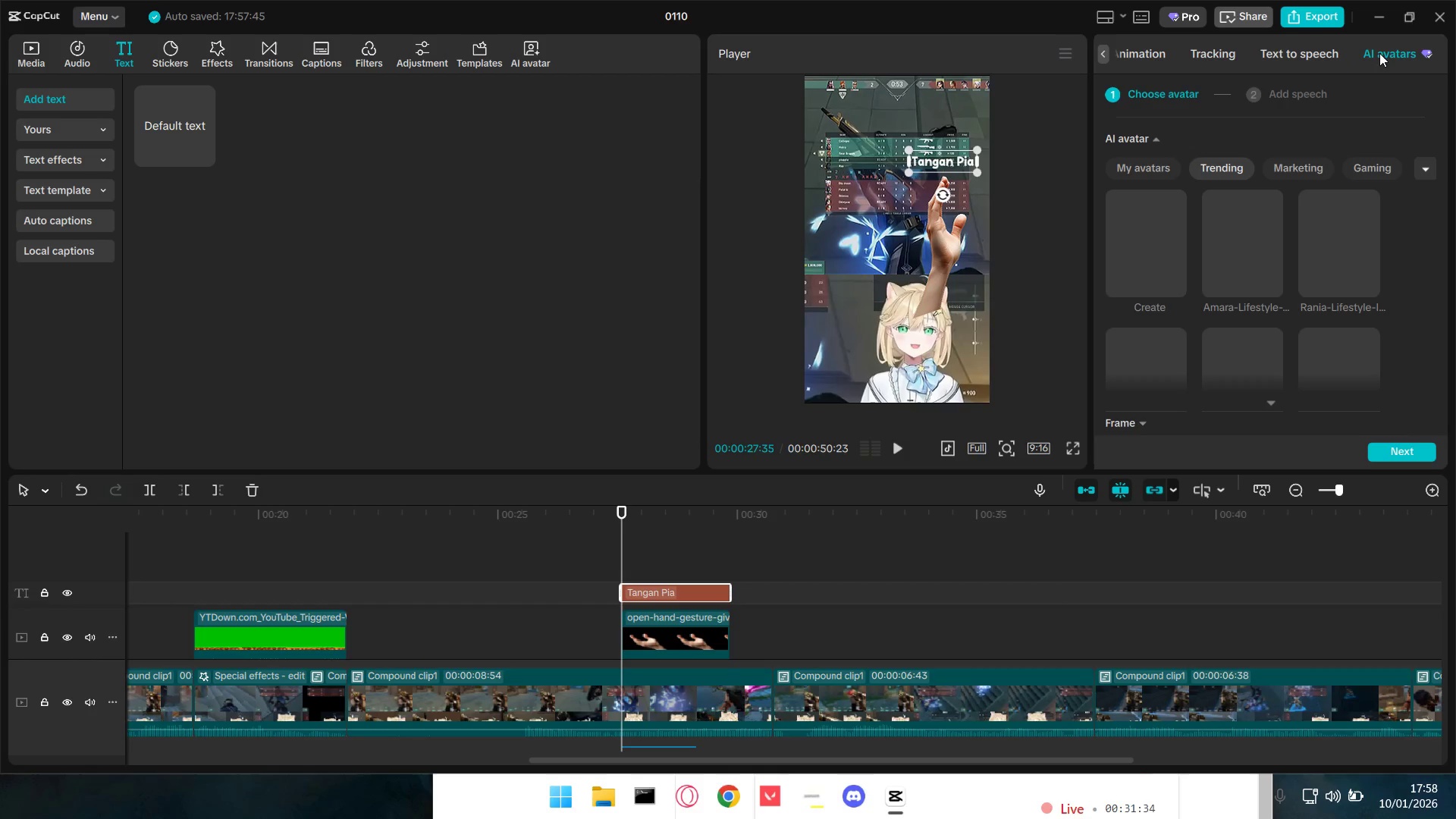 
left_click_drag(start_coordinate=[1369, 51], to_coordinate=[1298, 52])
 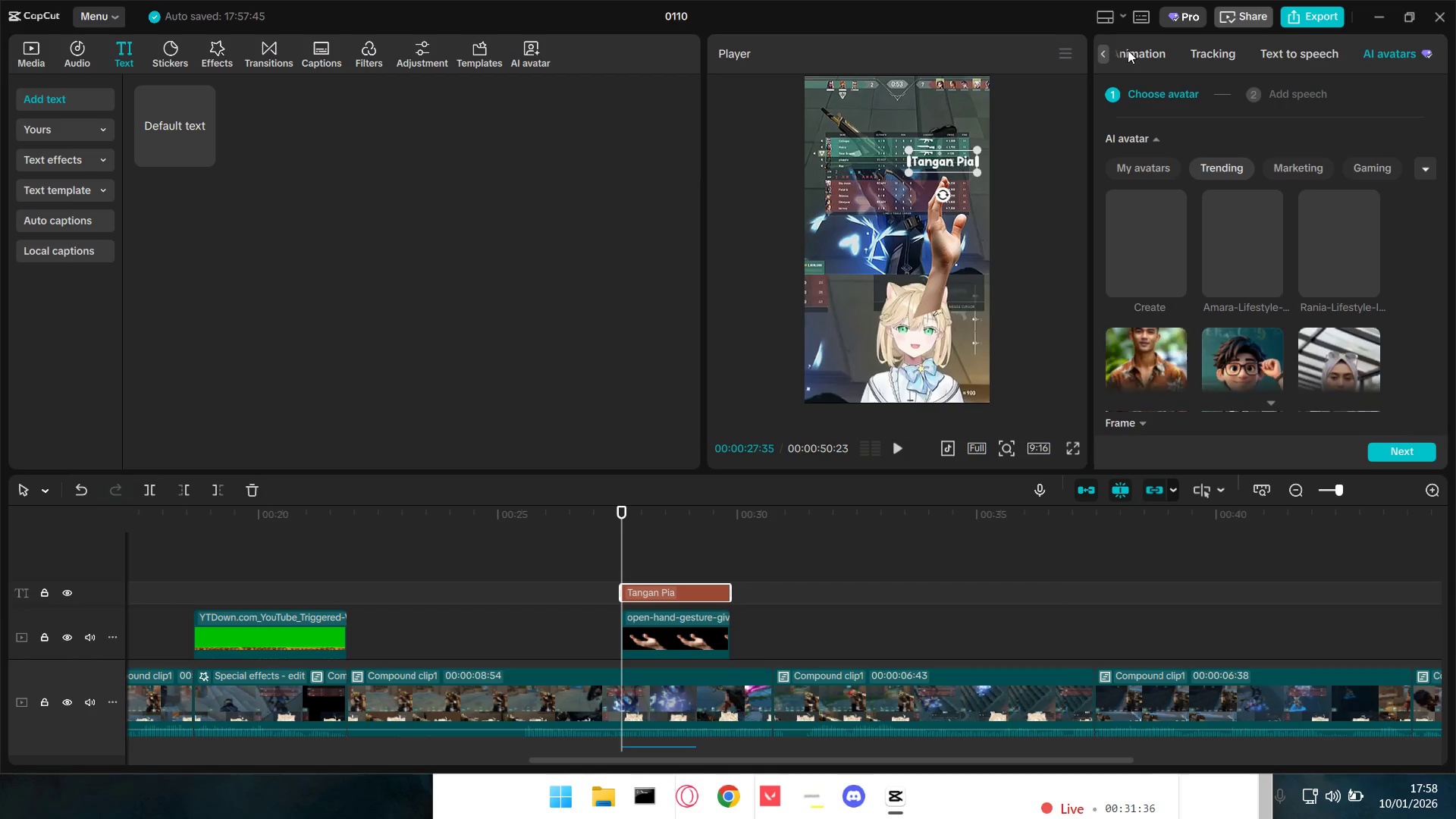 
left_click([1217, 52])
 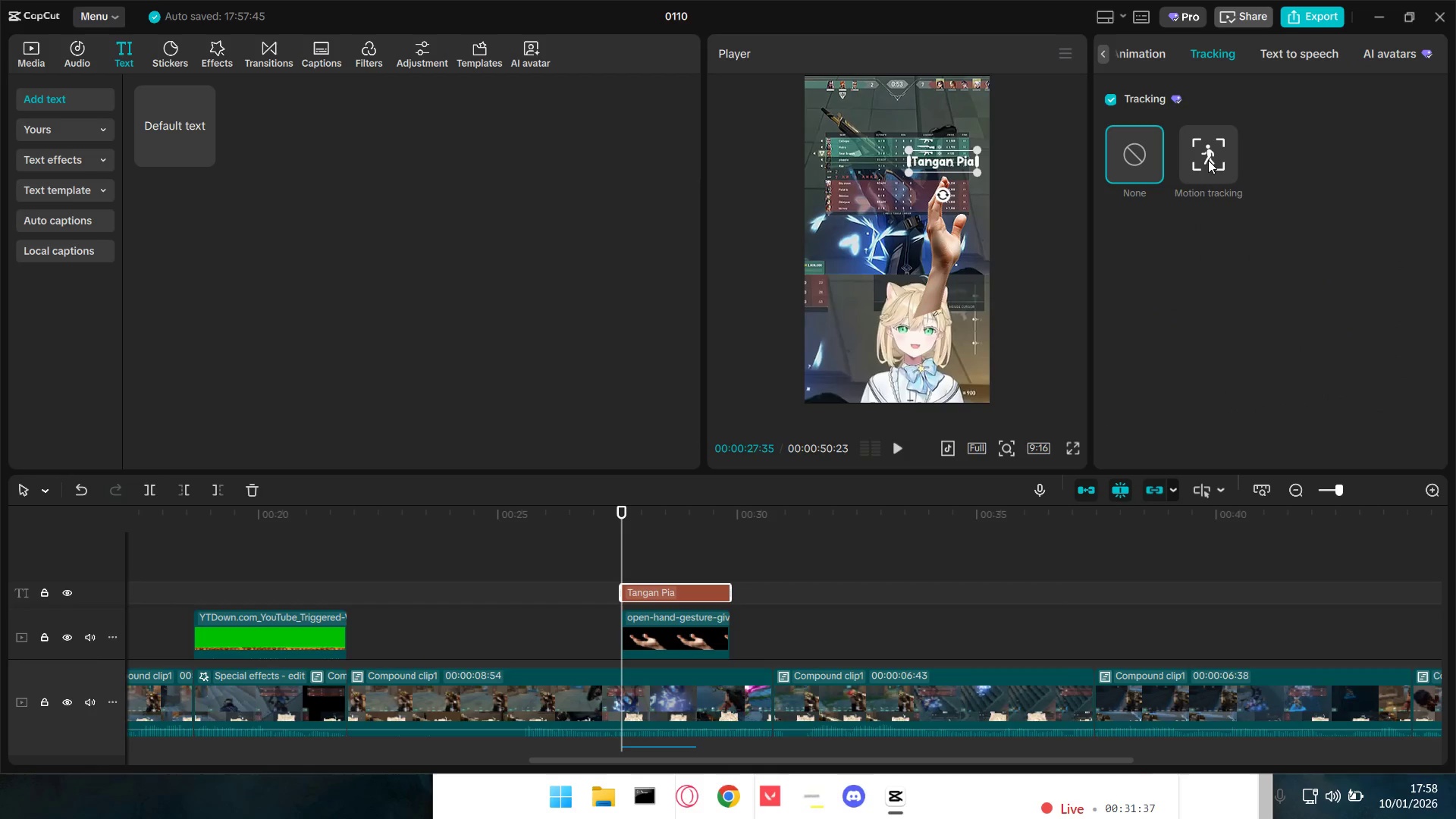 
left_click([1208, 156])
 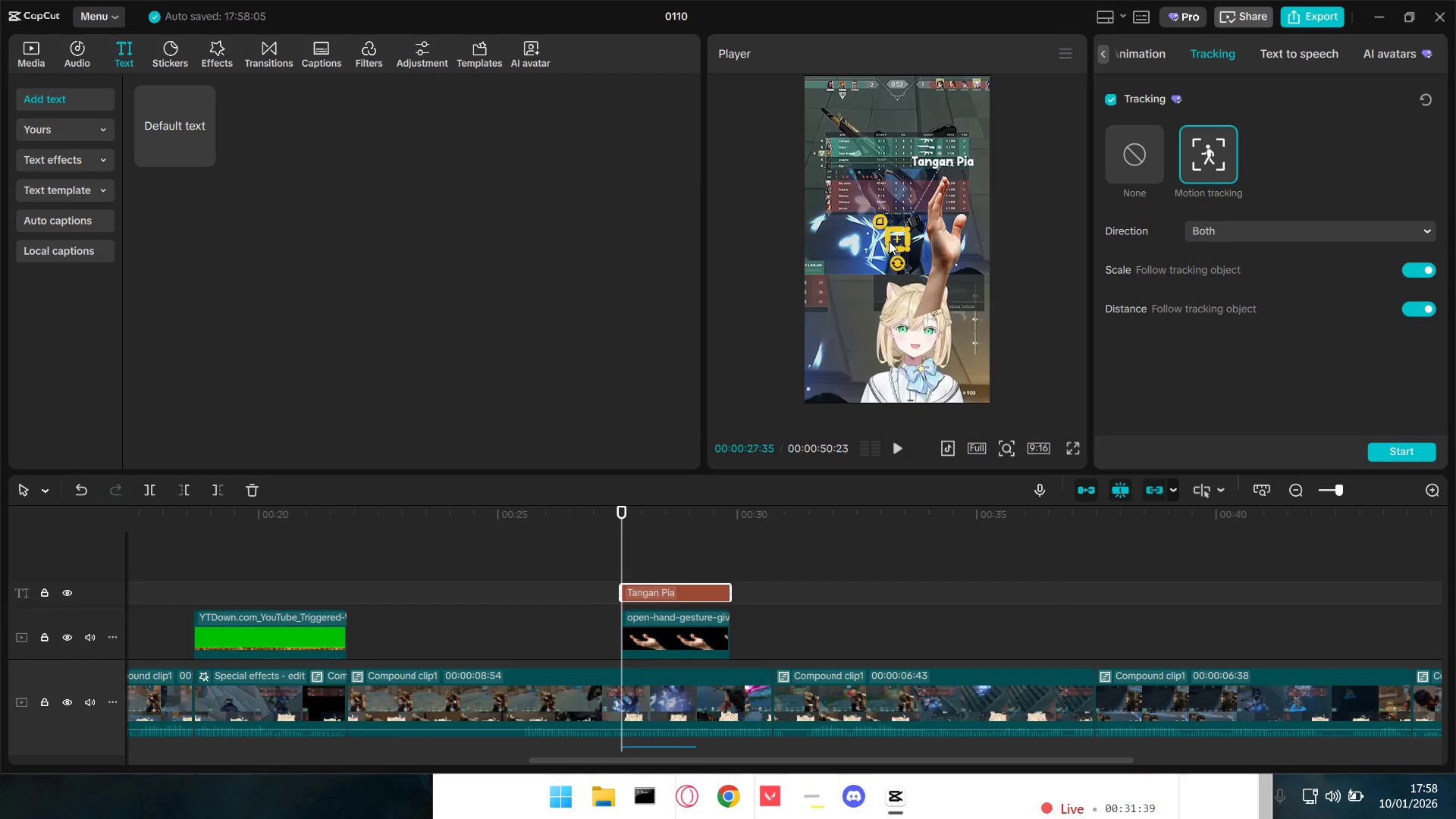 
left_click_drag(start_coordinate=[899, 247], to_coordinate=[905, 279])
 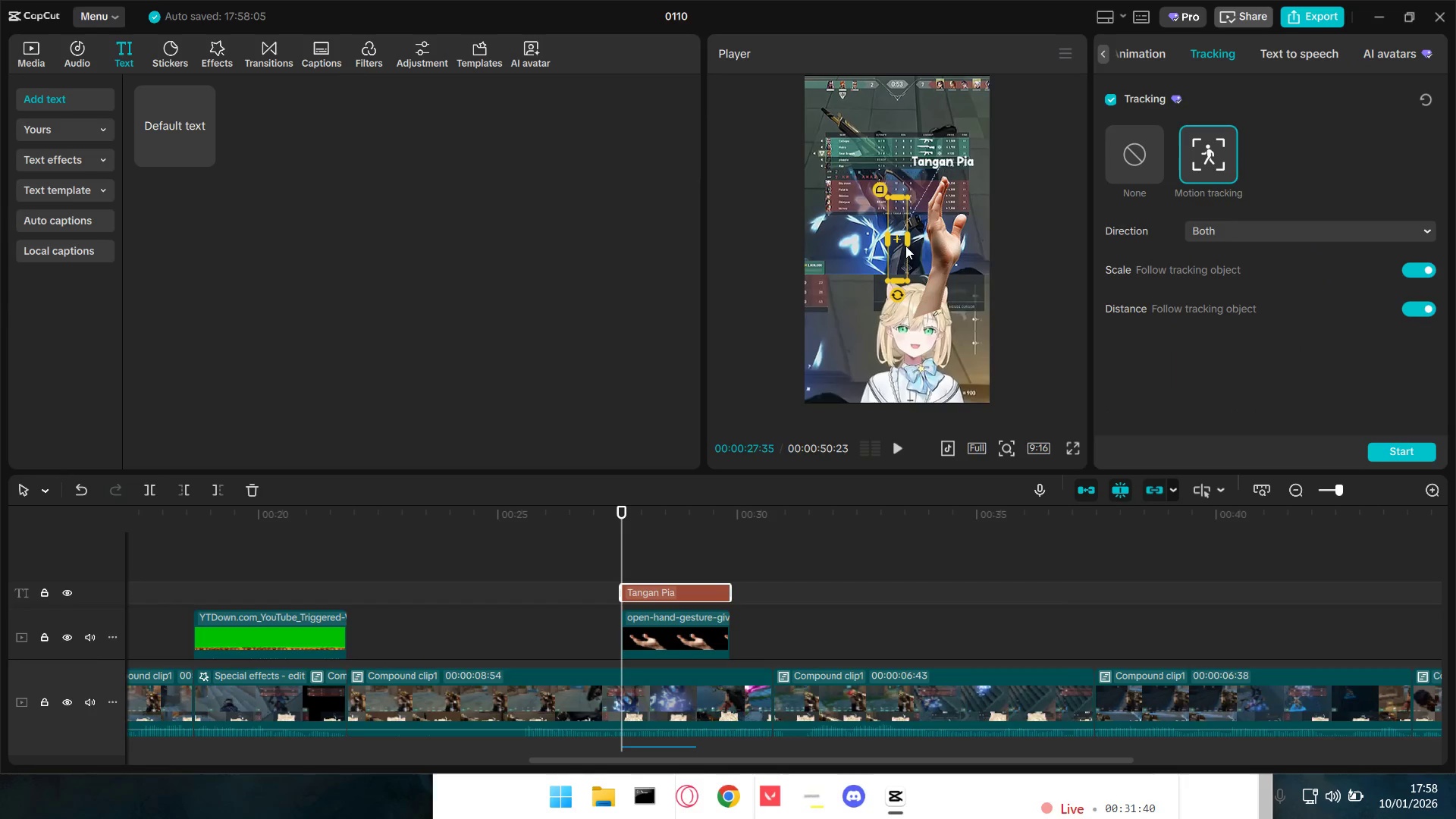 
left_click_drag(start_coordinate=[910, 243], to_coordinate=[920, 243])
 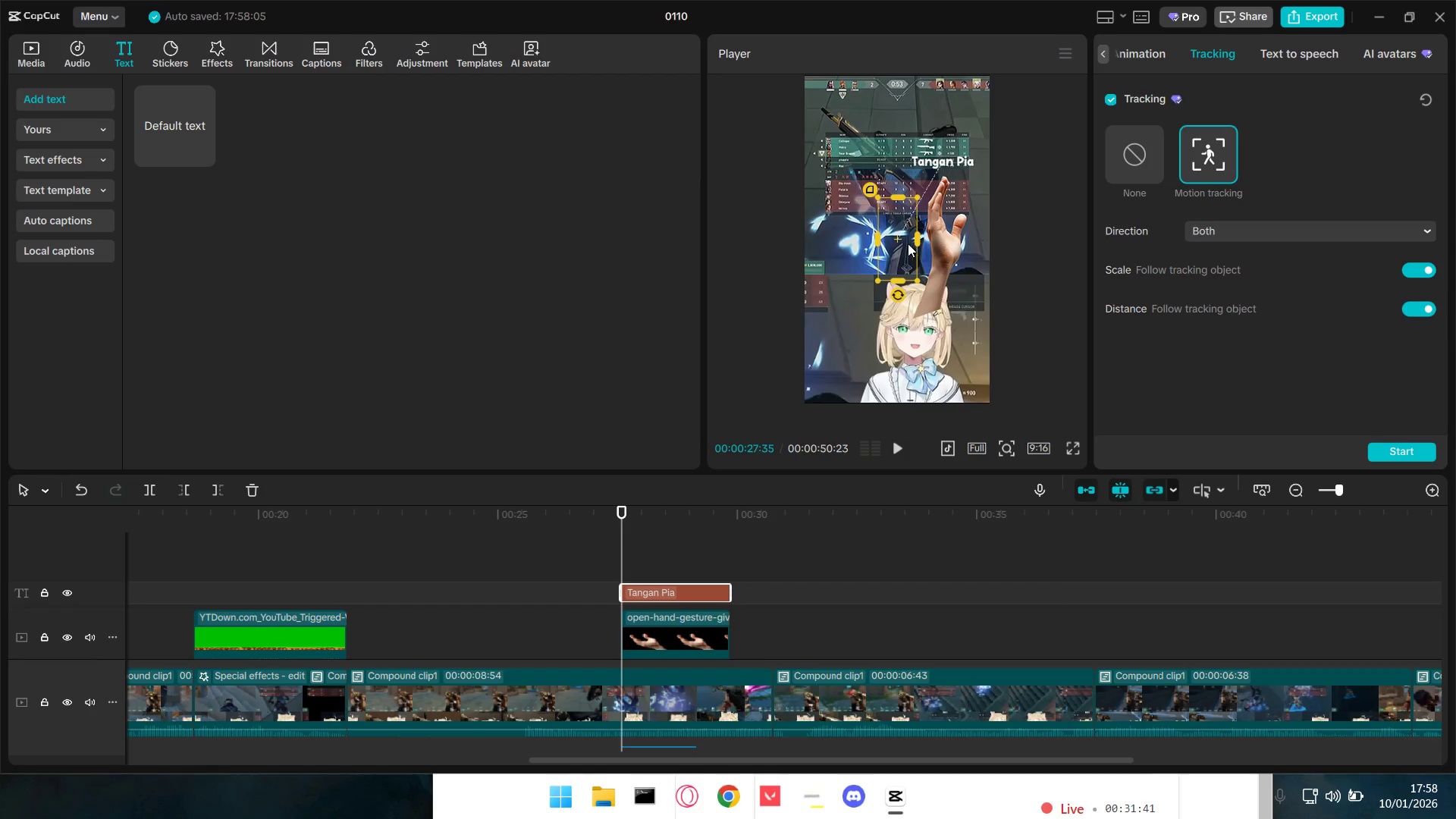 
left_click_drag(start_coordinate=[902, 245], to_coordinate=[943, 224])
 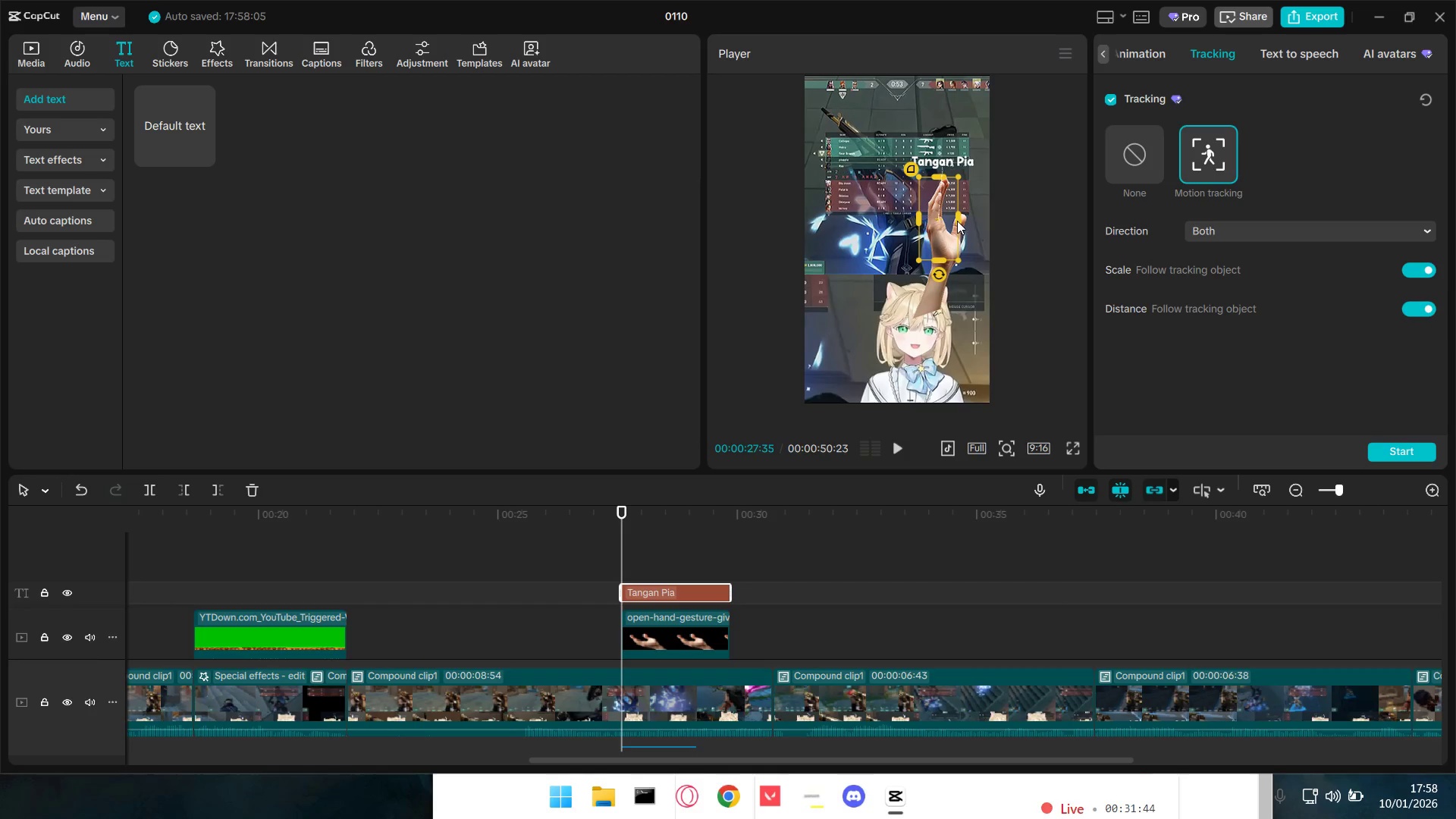 
left_click_drag(start_coordinate=[958, 221], to_coordinate=[974, 221])
 